 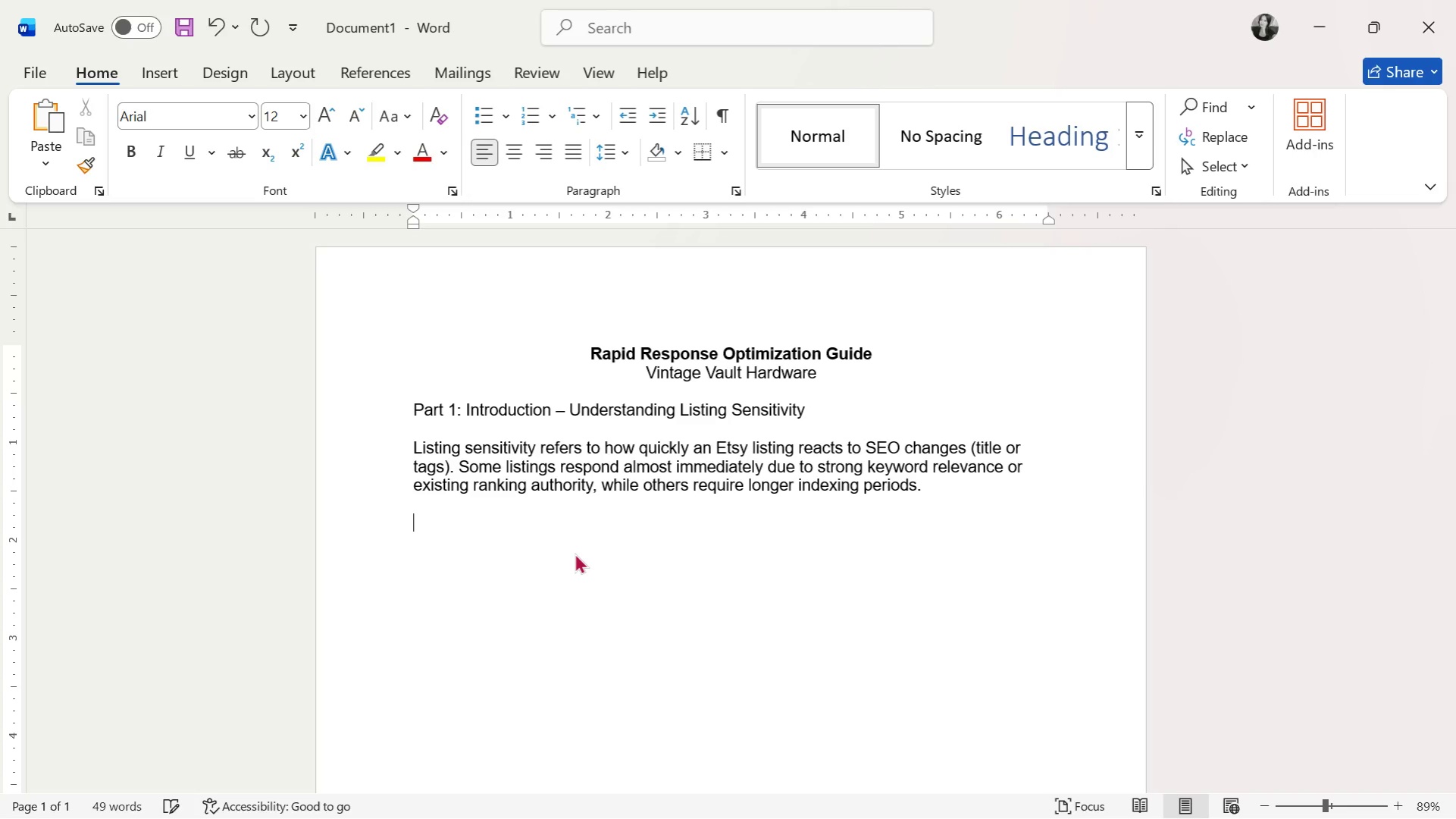 
type(The experiment )
 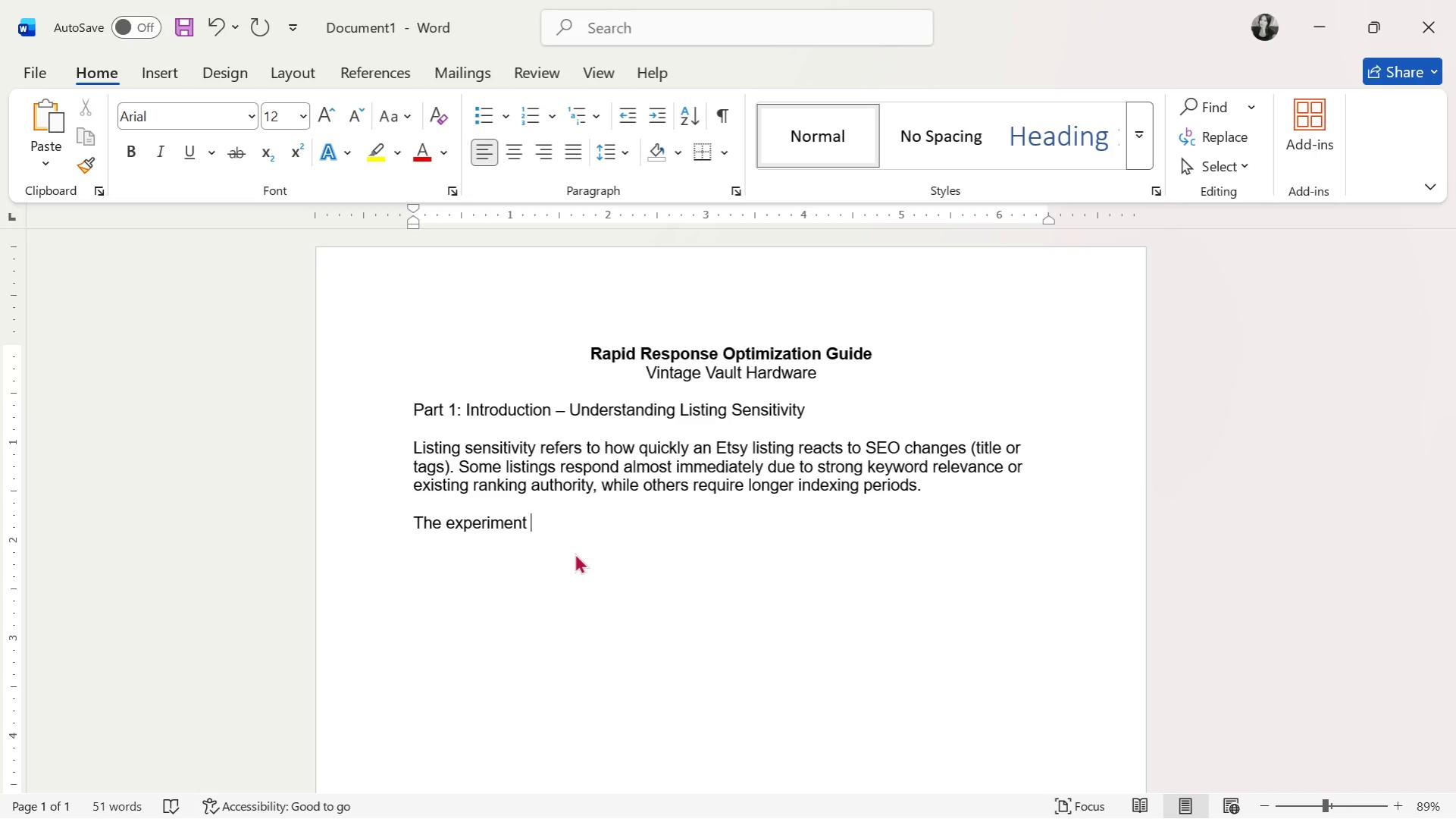 
wait(73.97)
 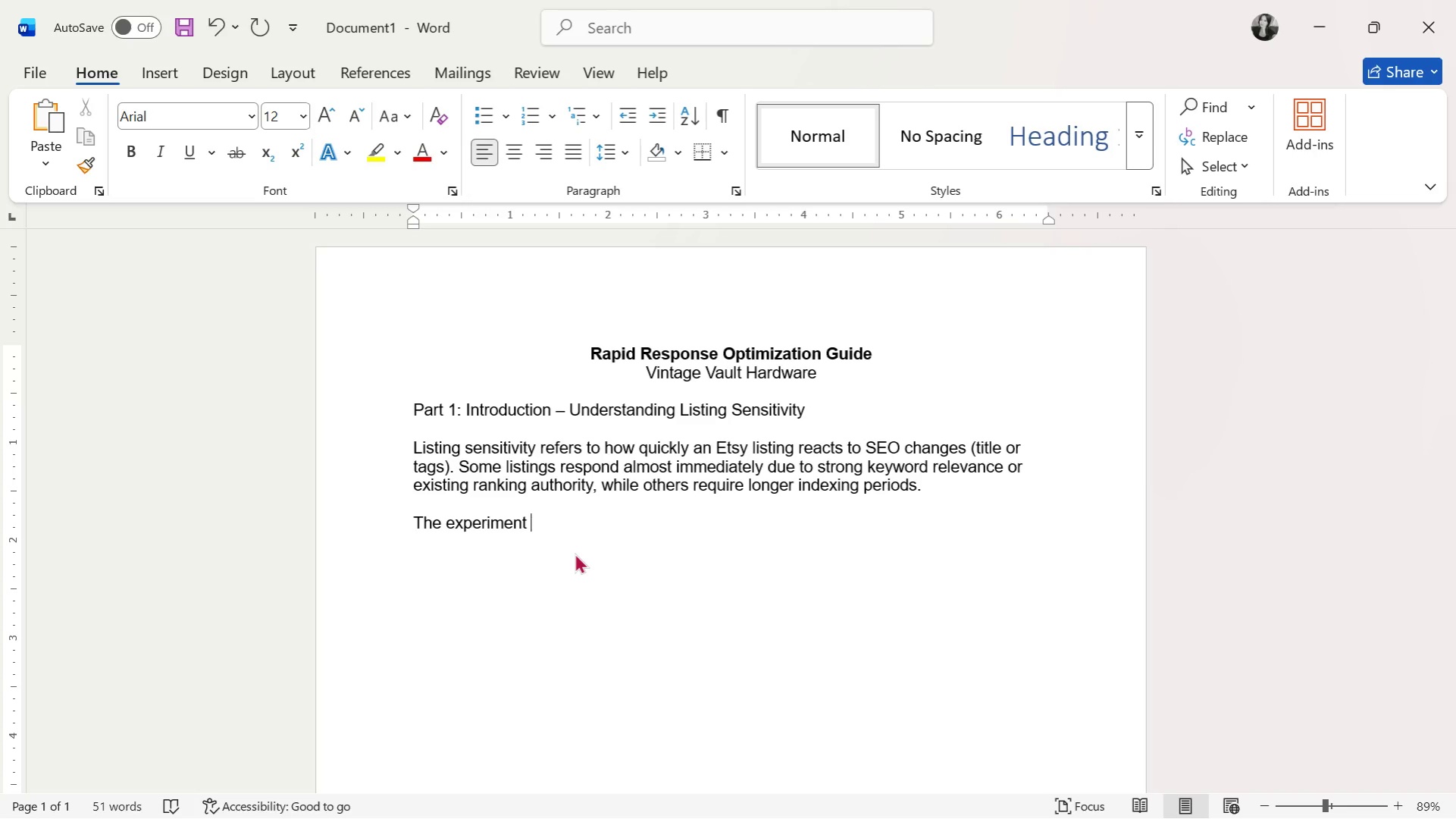 
type(reveals reaction speed patterns that allow sellers to optimize more strategically rather than guessing.)
 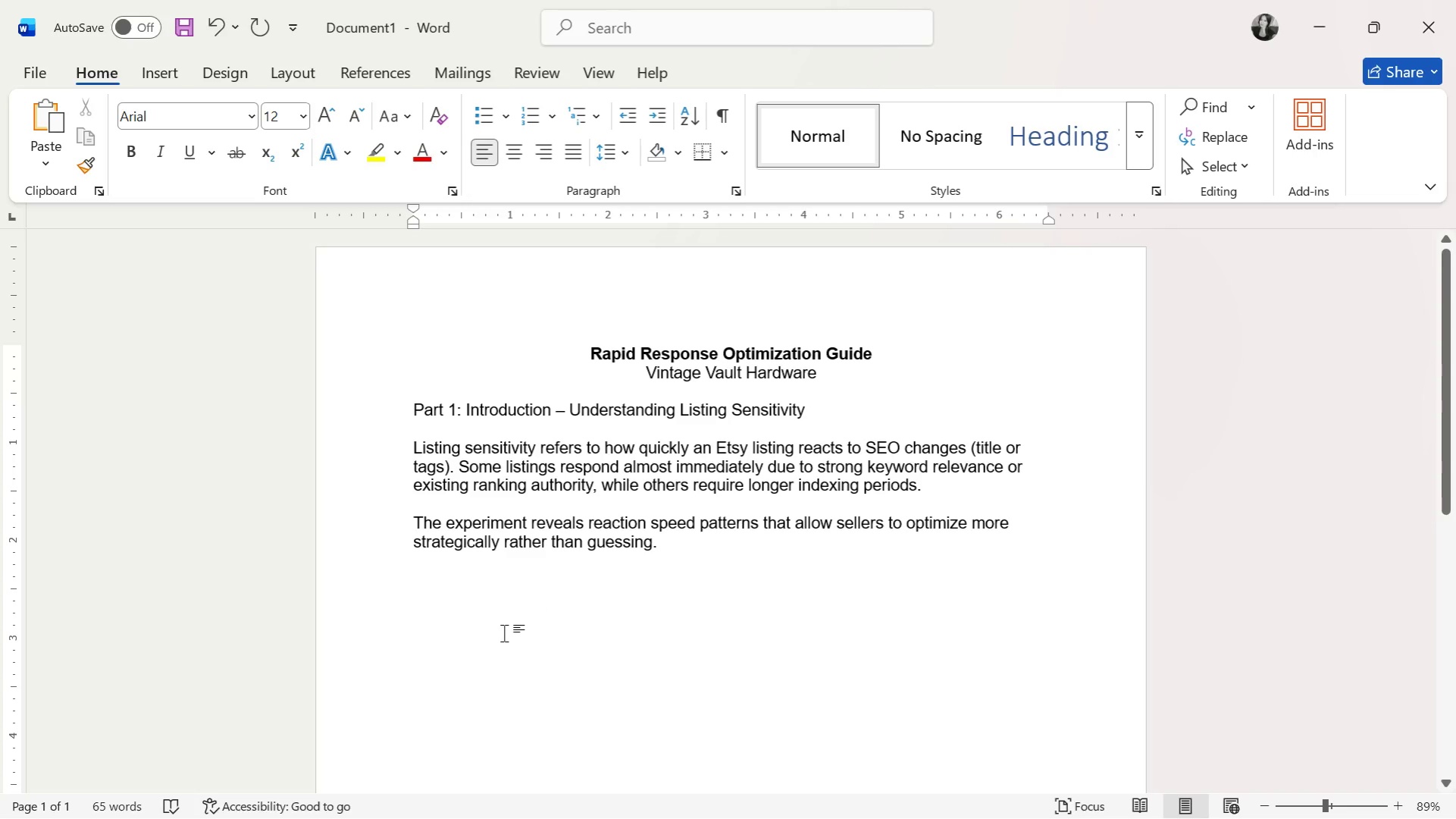 
left_click([513, 494])
 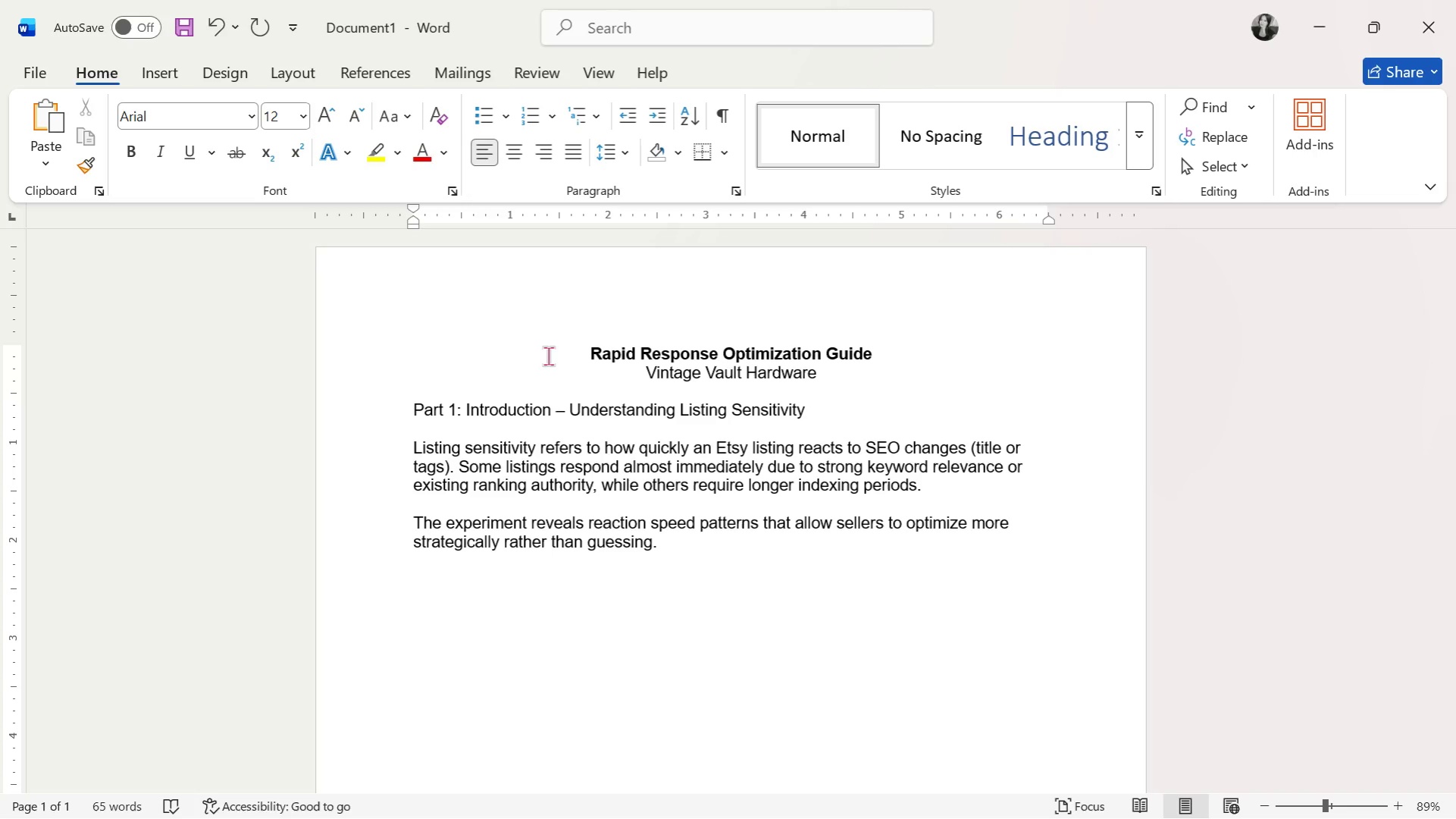 
wait(18.16)
 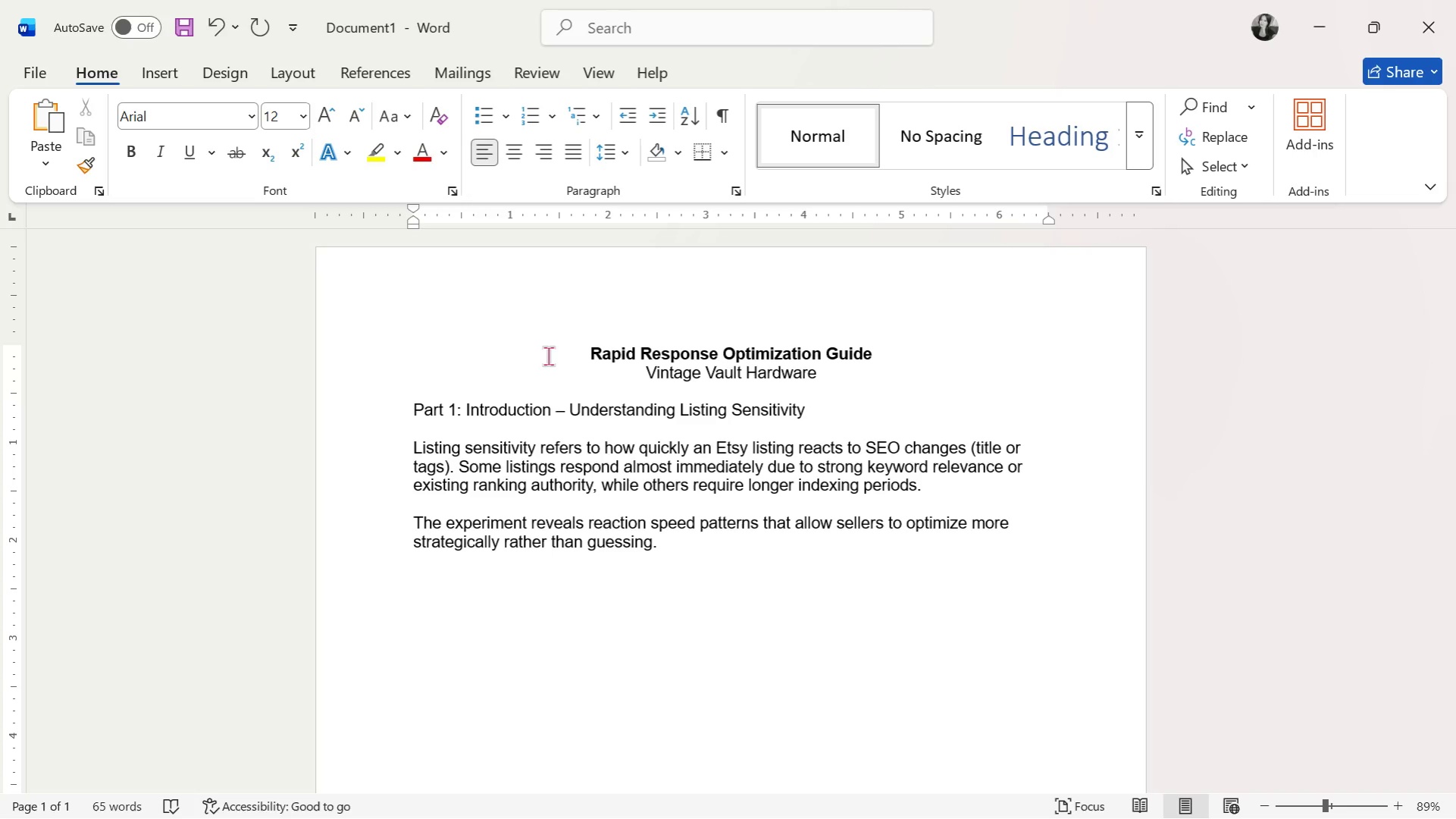 
left_click_drag(start_coordinate=[408, 403], to_coordinate=[857, 566])
 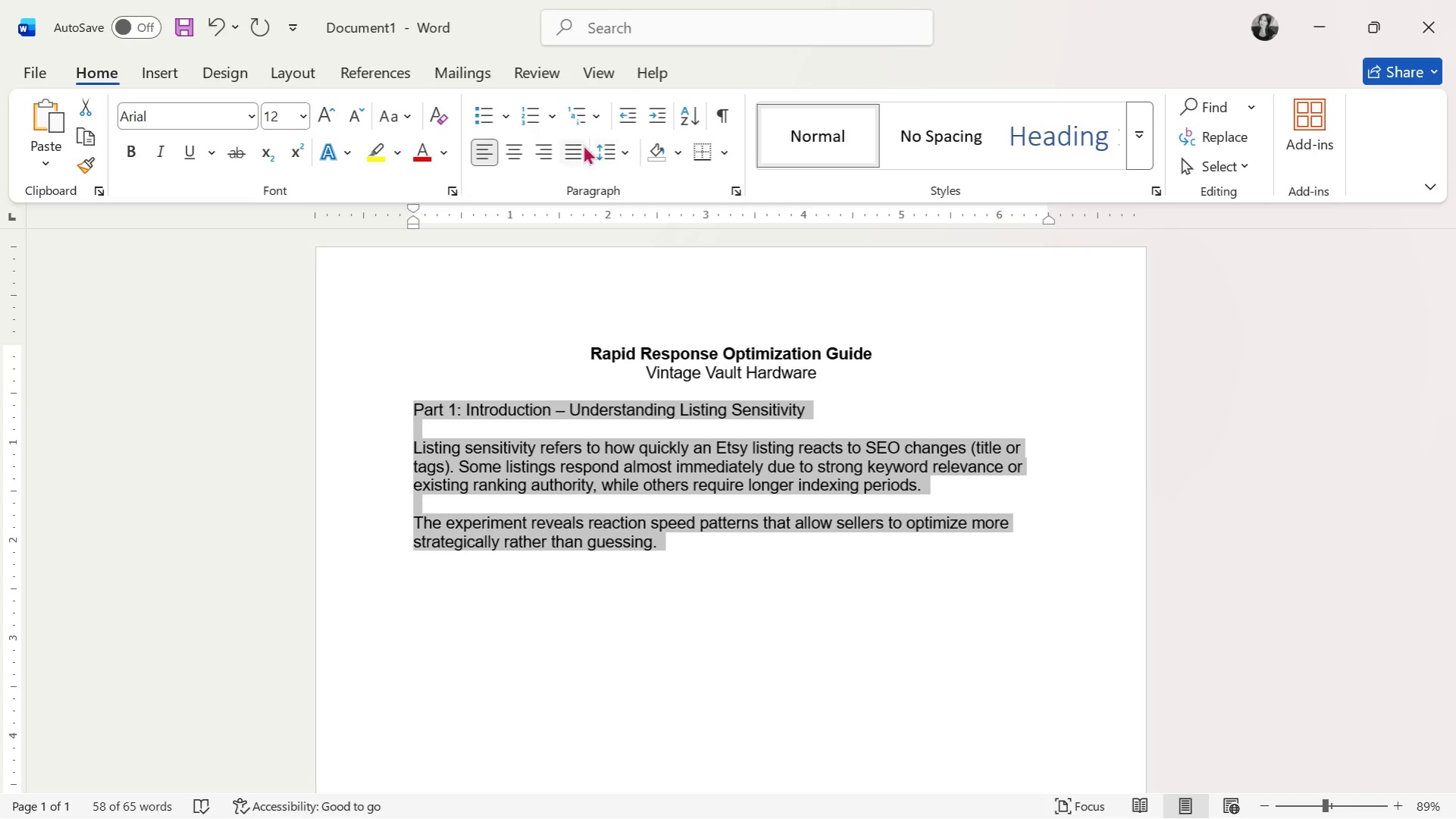 
left_click([575, 146])
 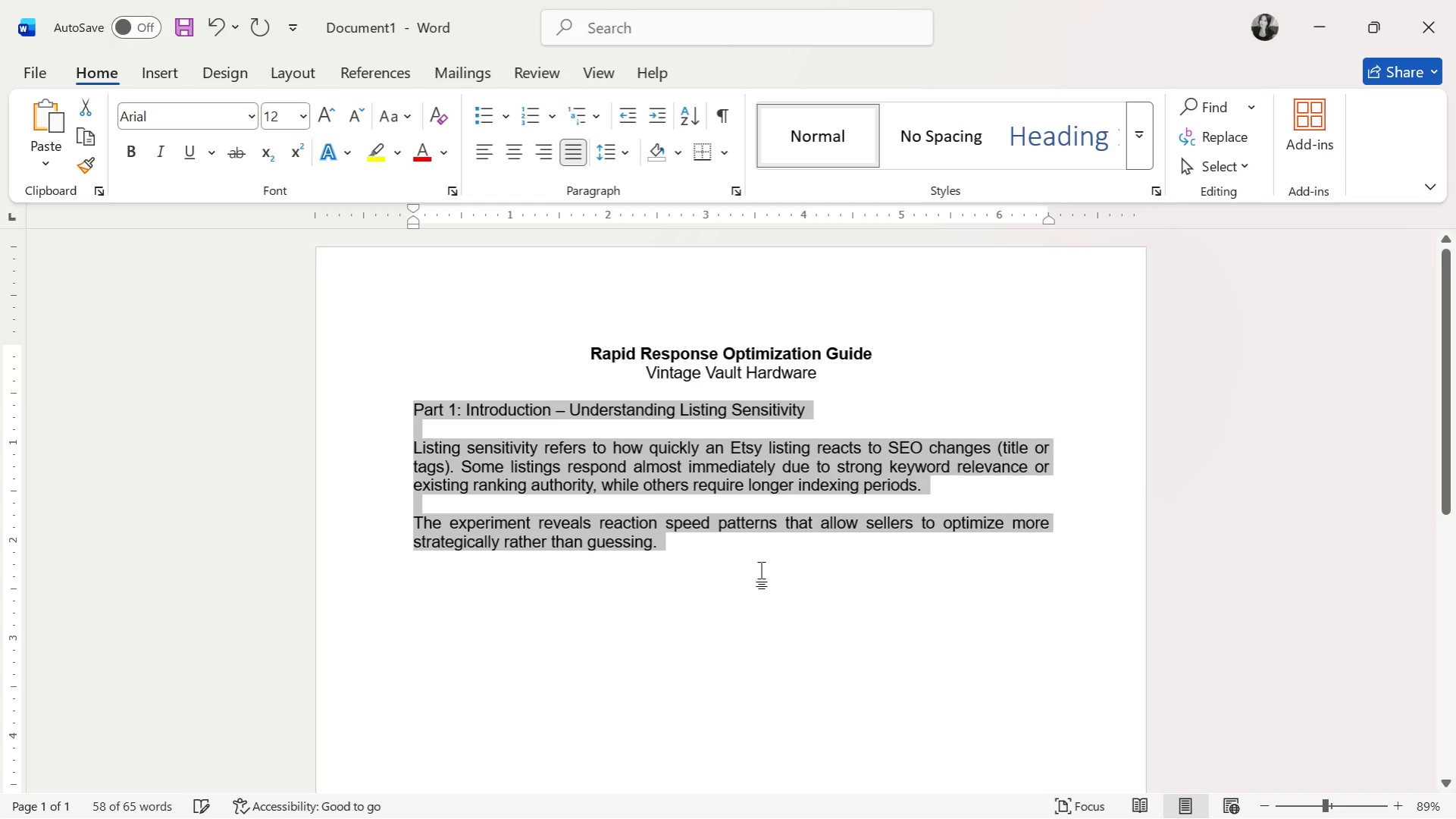 
left_click([760, 573])
 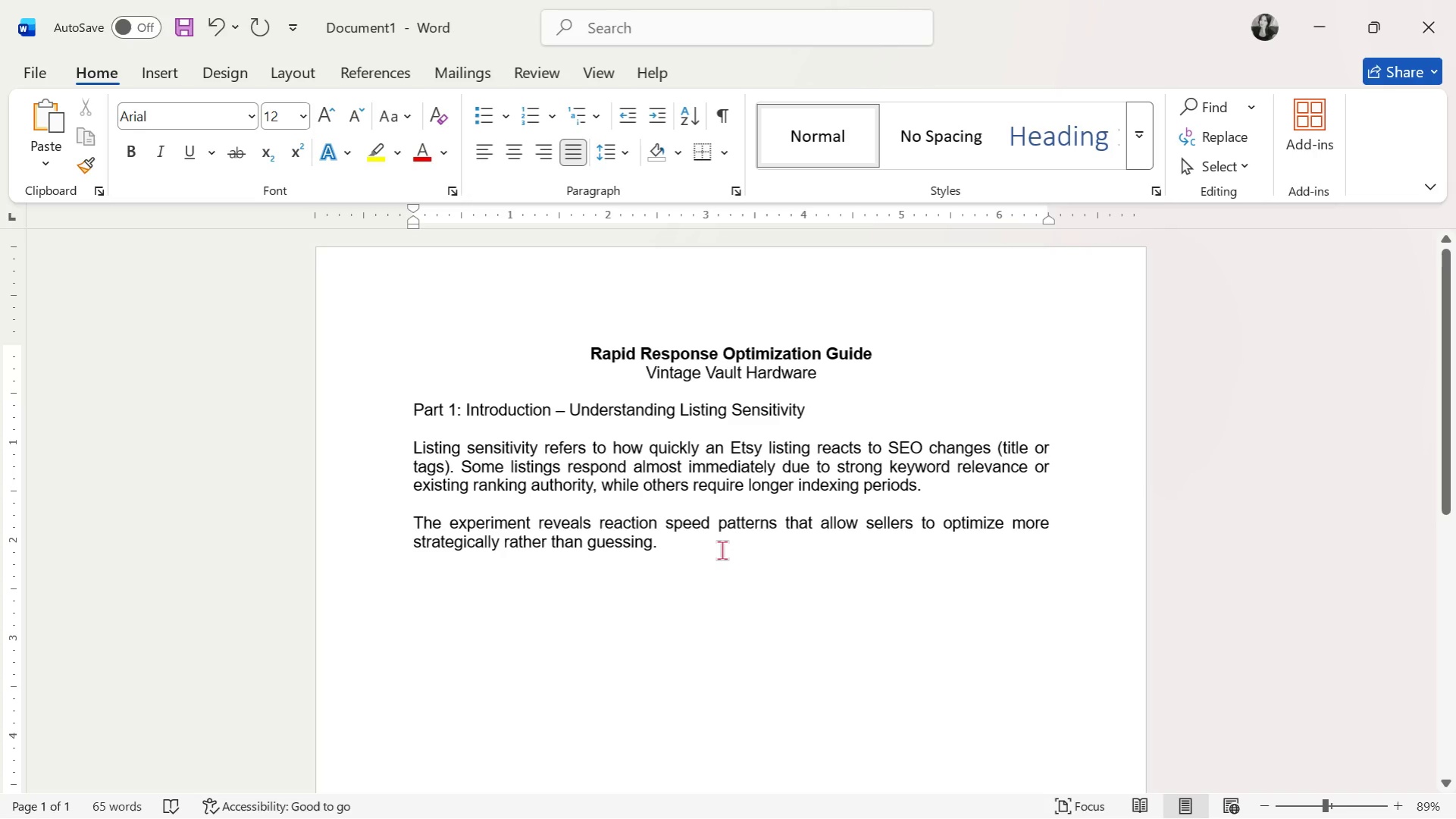 
key(Enter)
 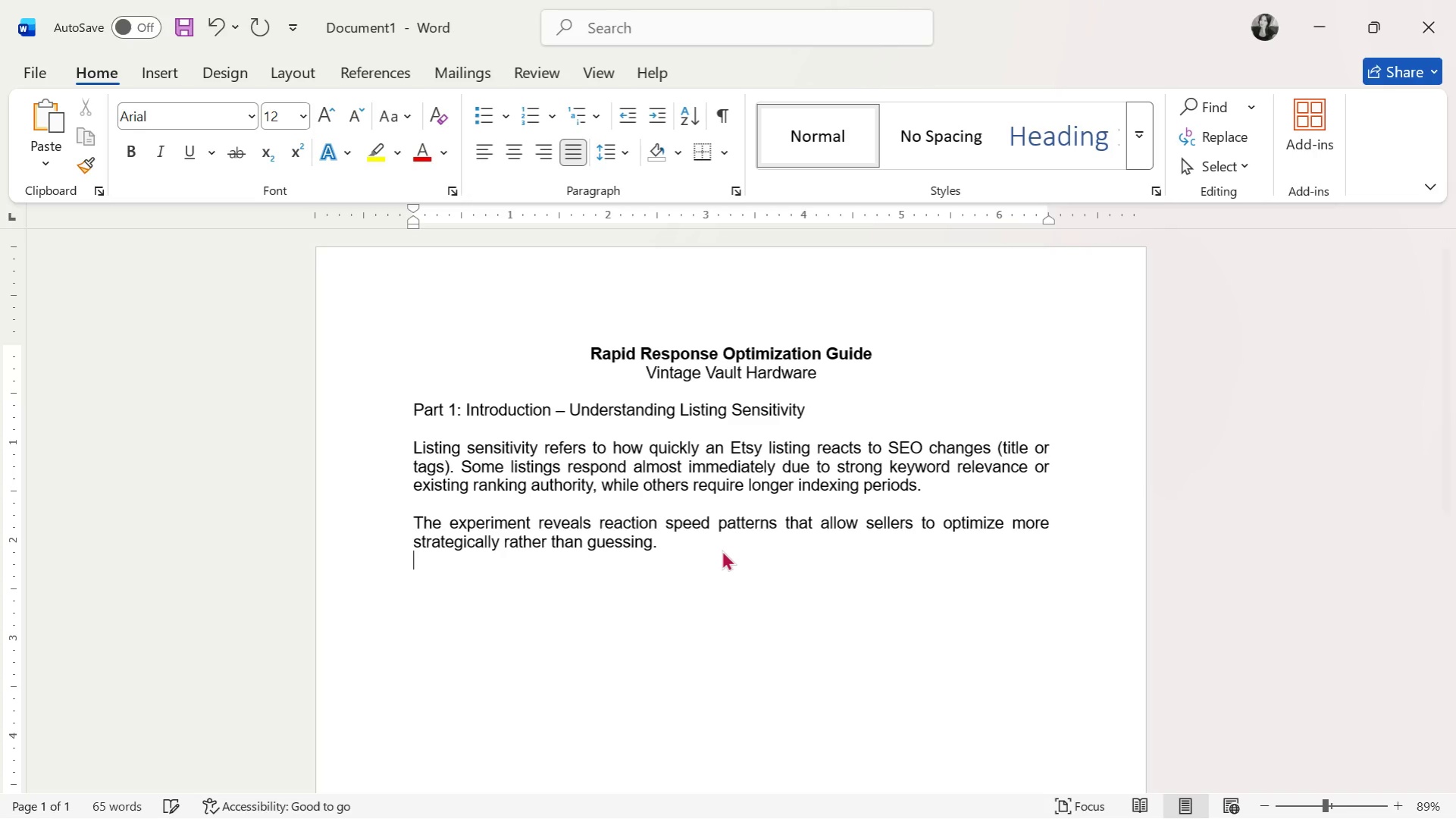 
key(Enter)
 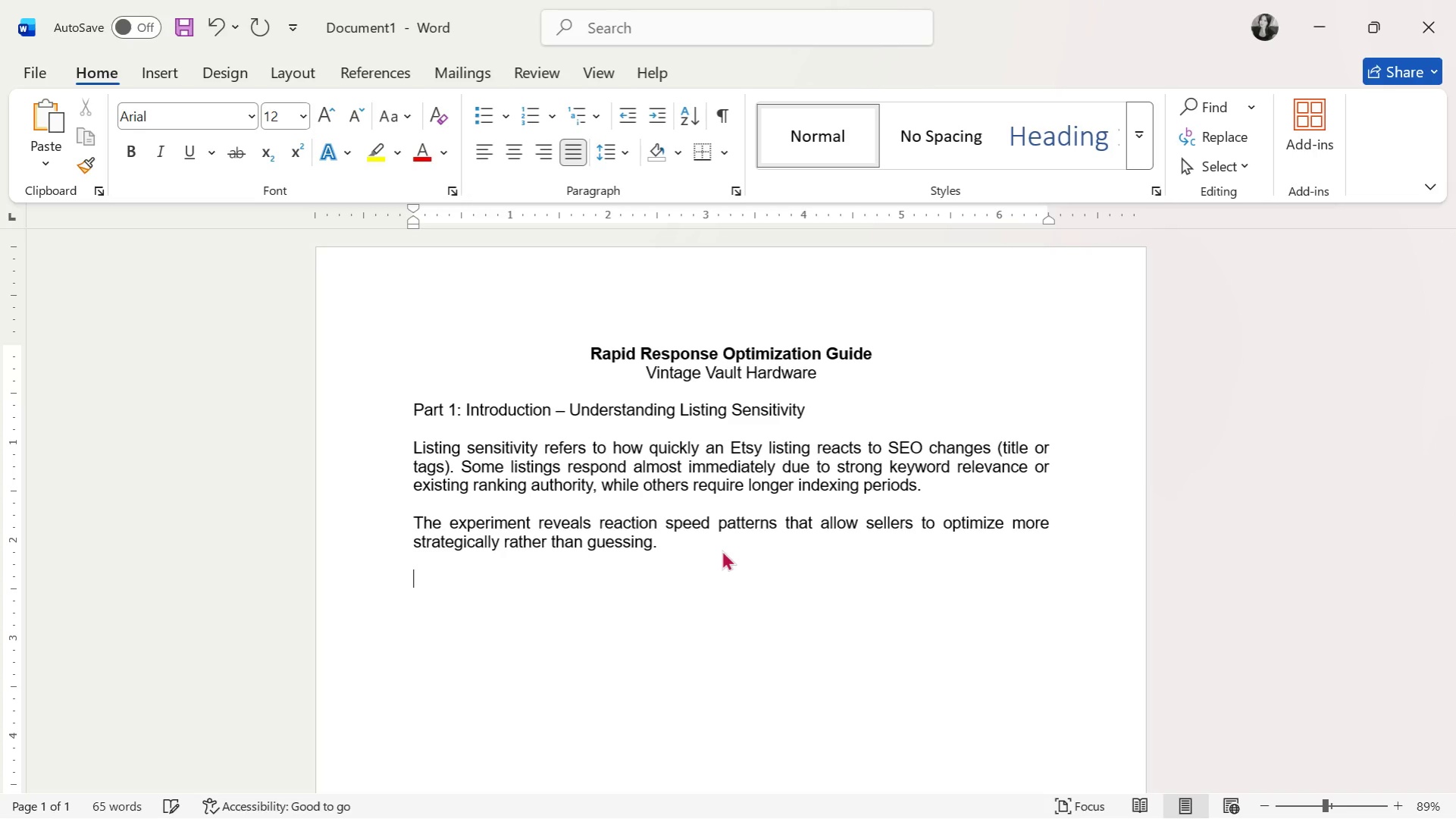 
type(Part 2: Key Findings from the Data)
 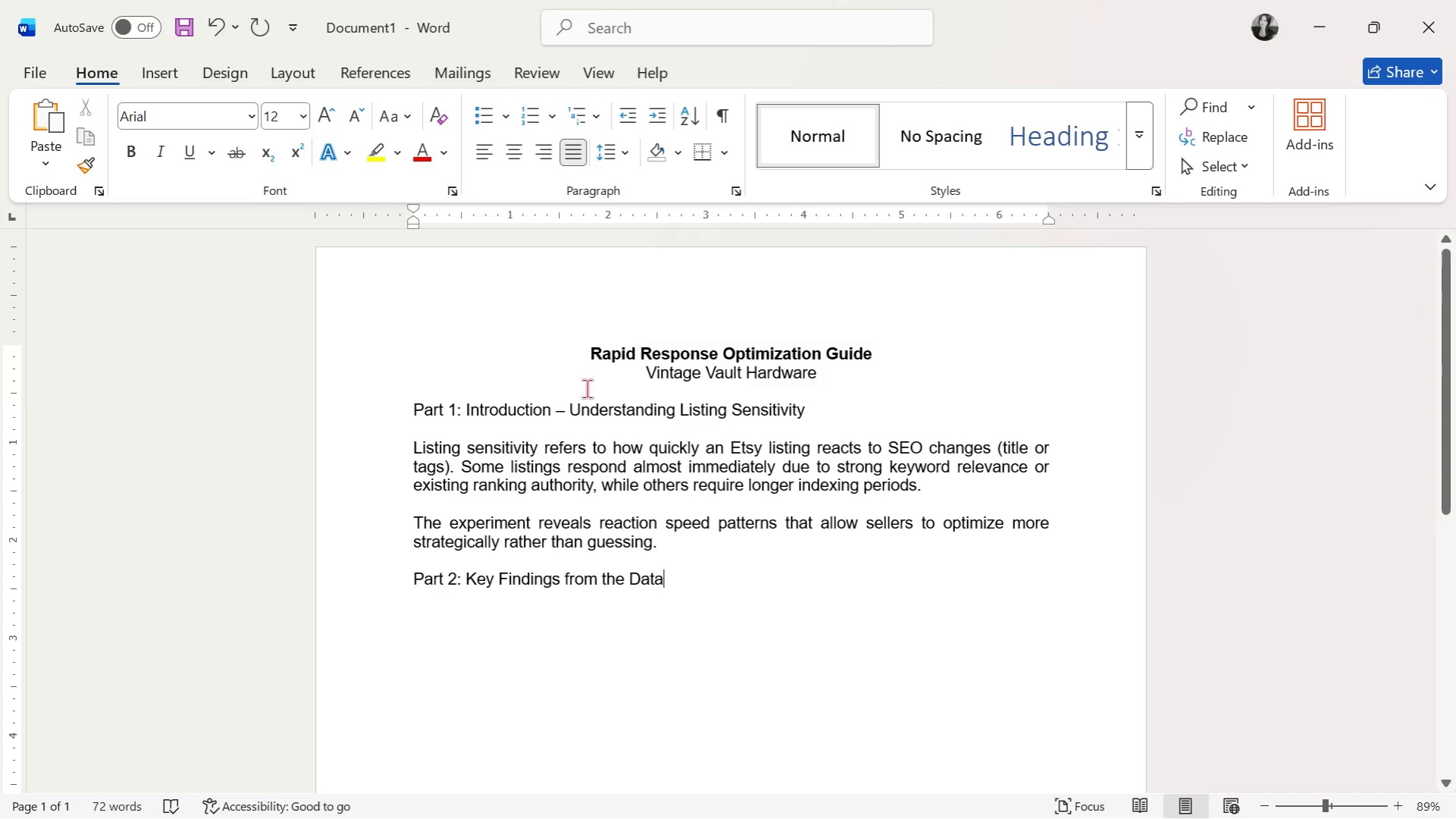 
double_click([554, 411])
 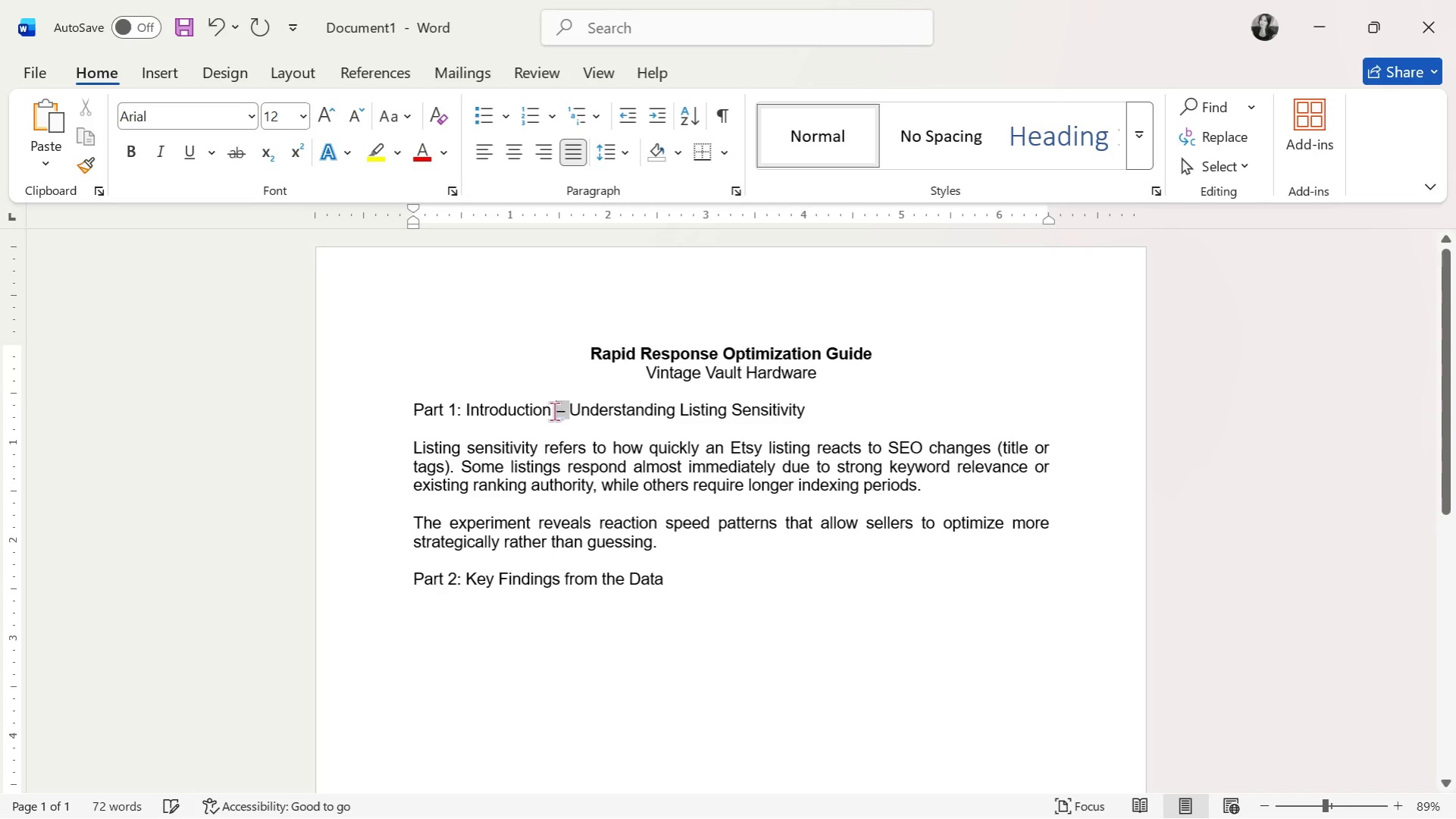 
triple_click([554, 411])
 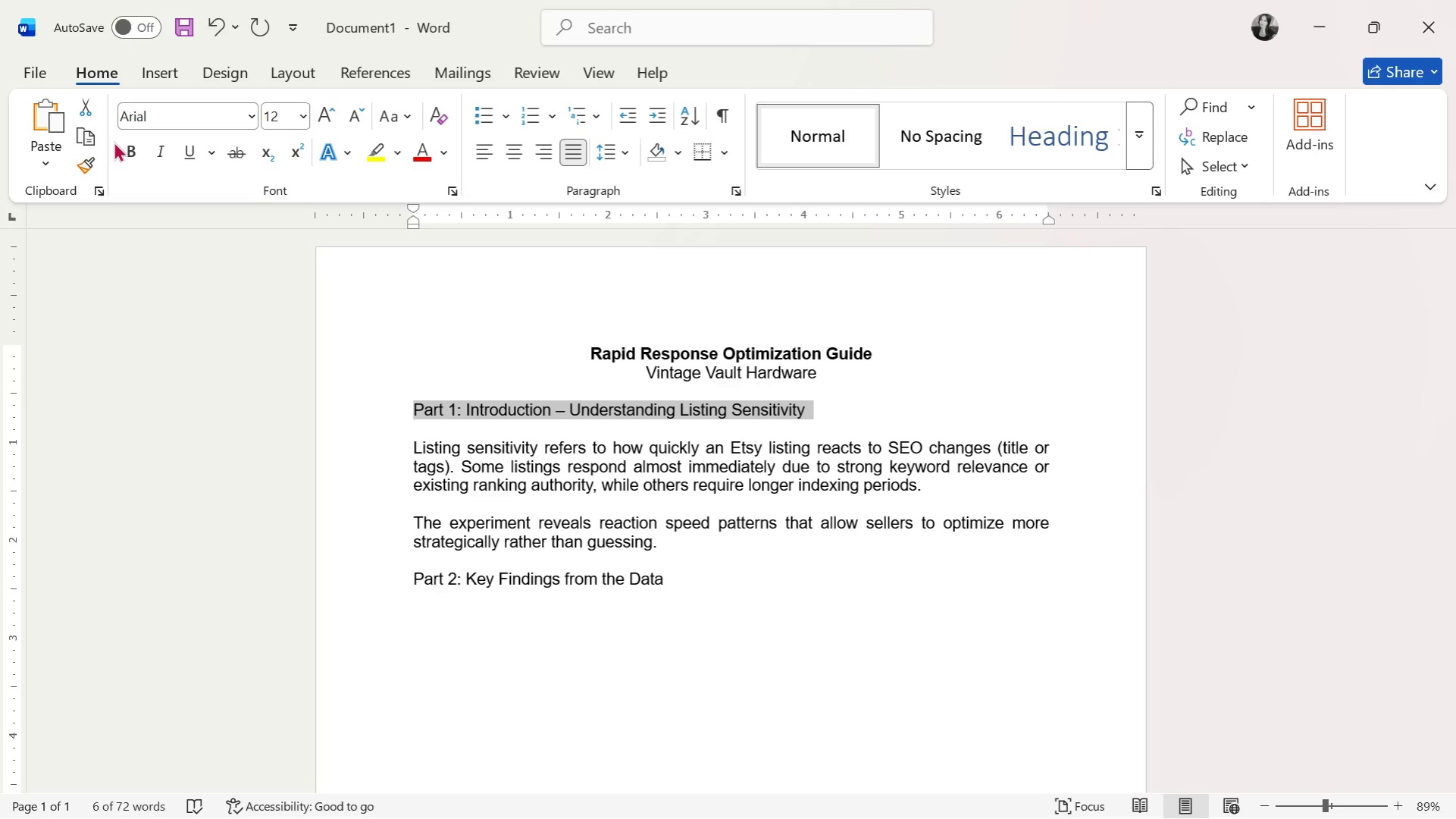 
double_click([130, 149])
 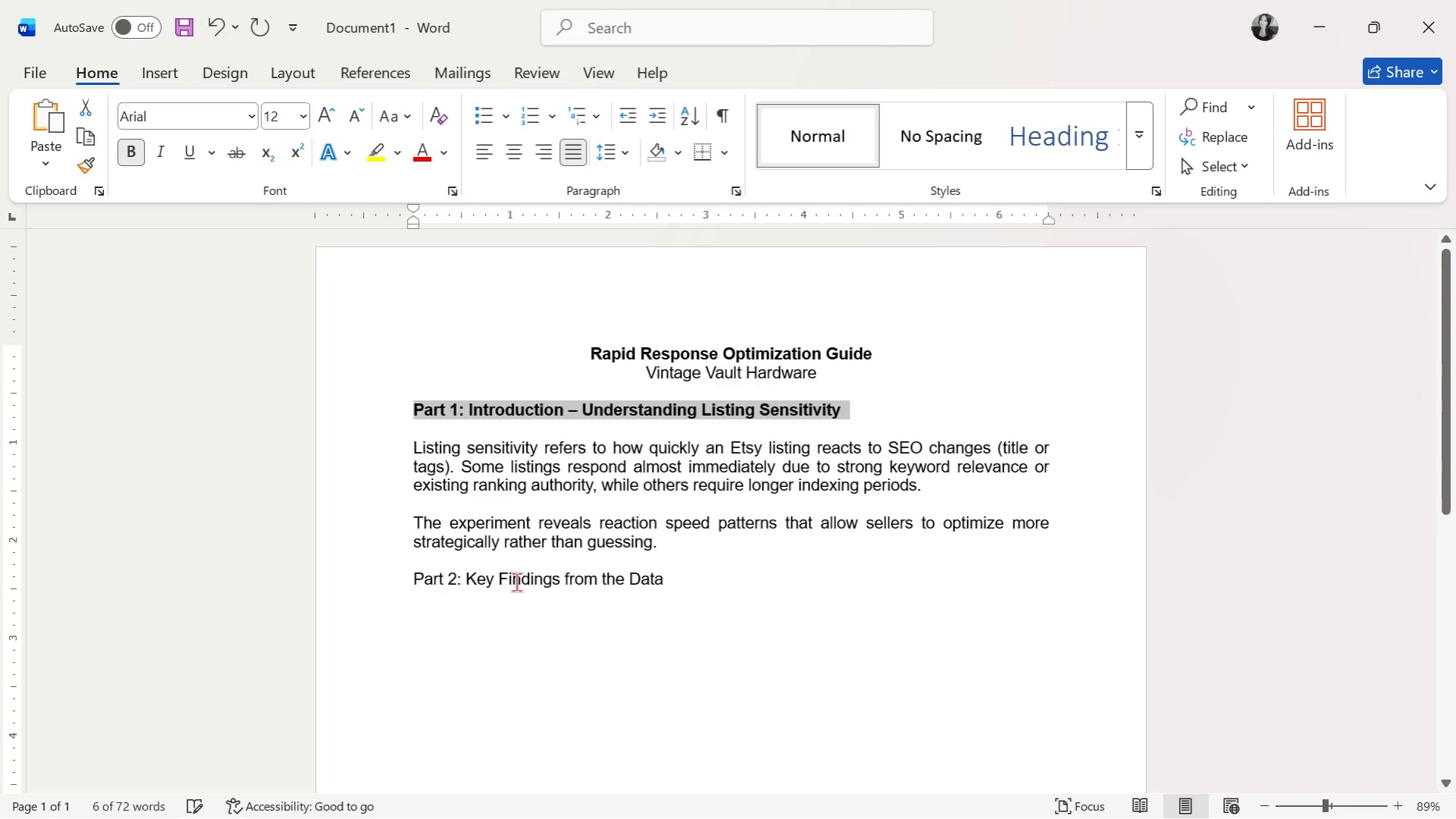 
double_click([516, 582])
 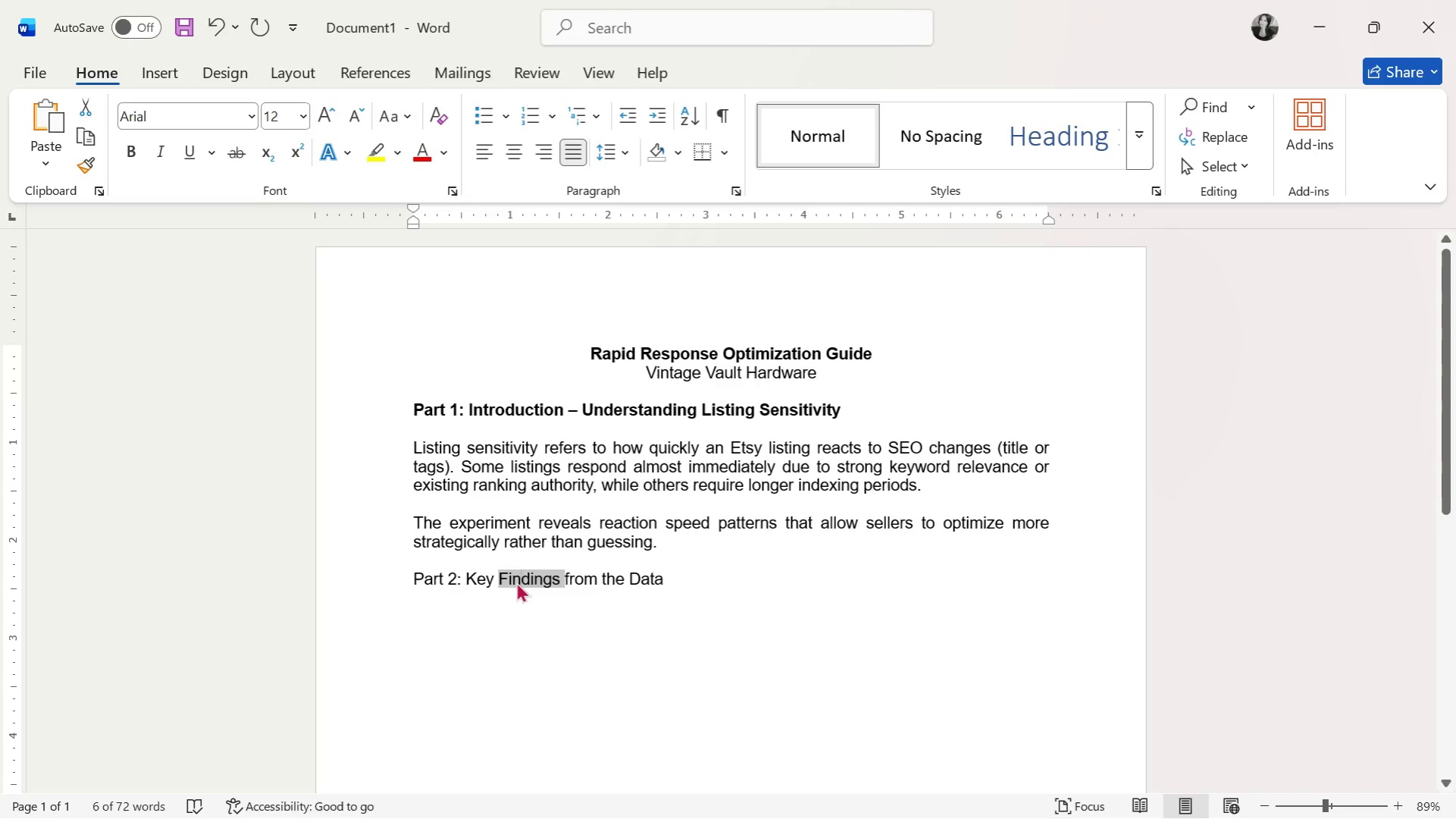 
triple_click([516, 582])
 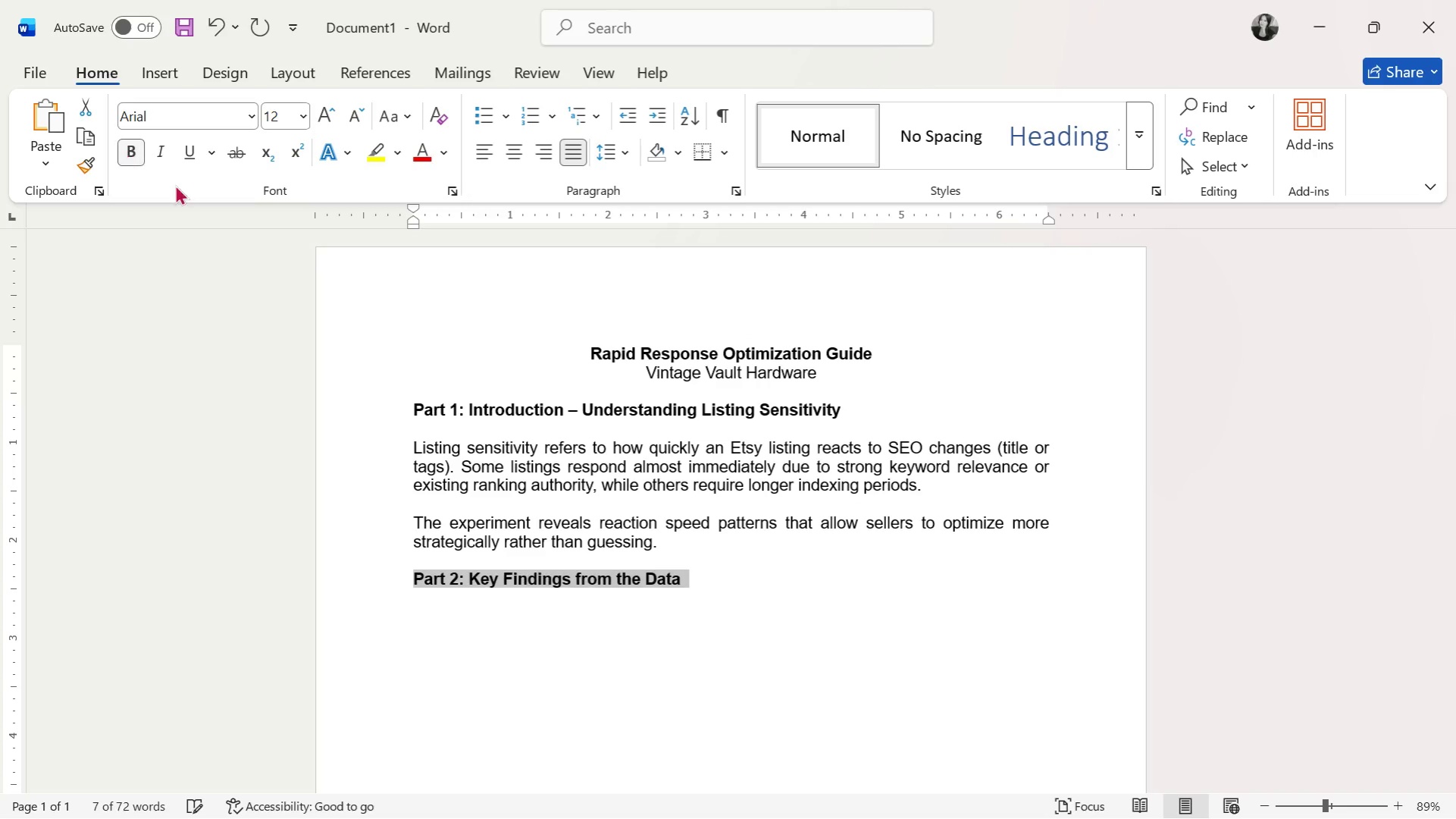 
double_click([737, 455])
 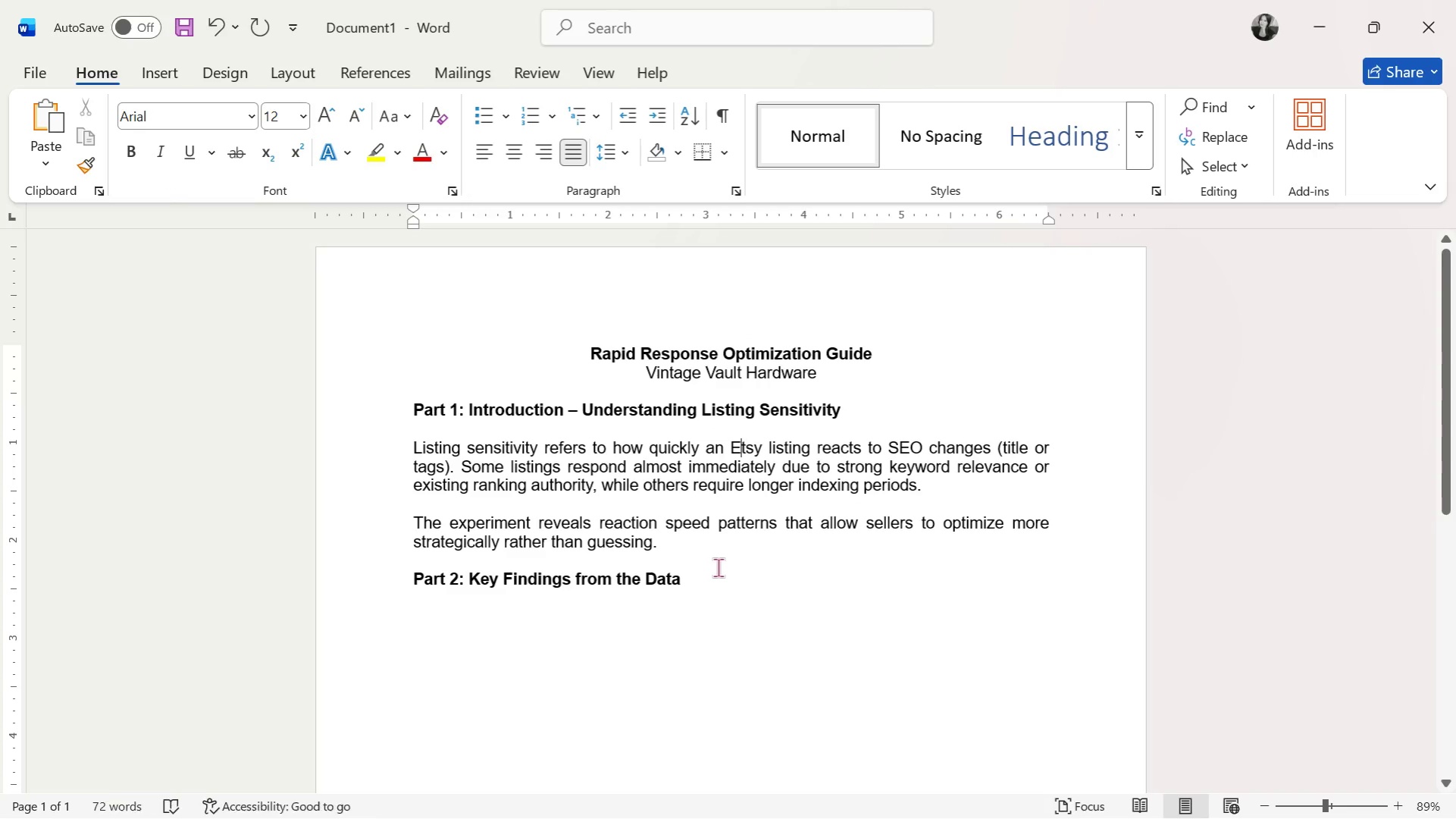 
triple_click([718, 567])
 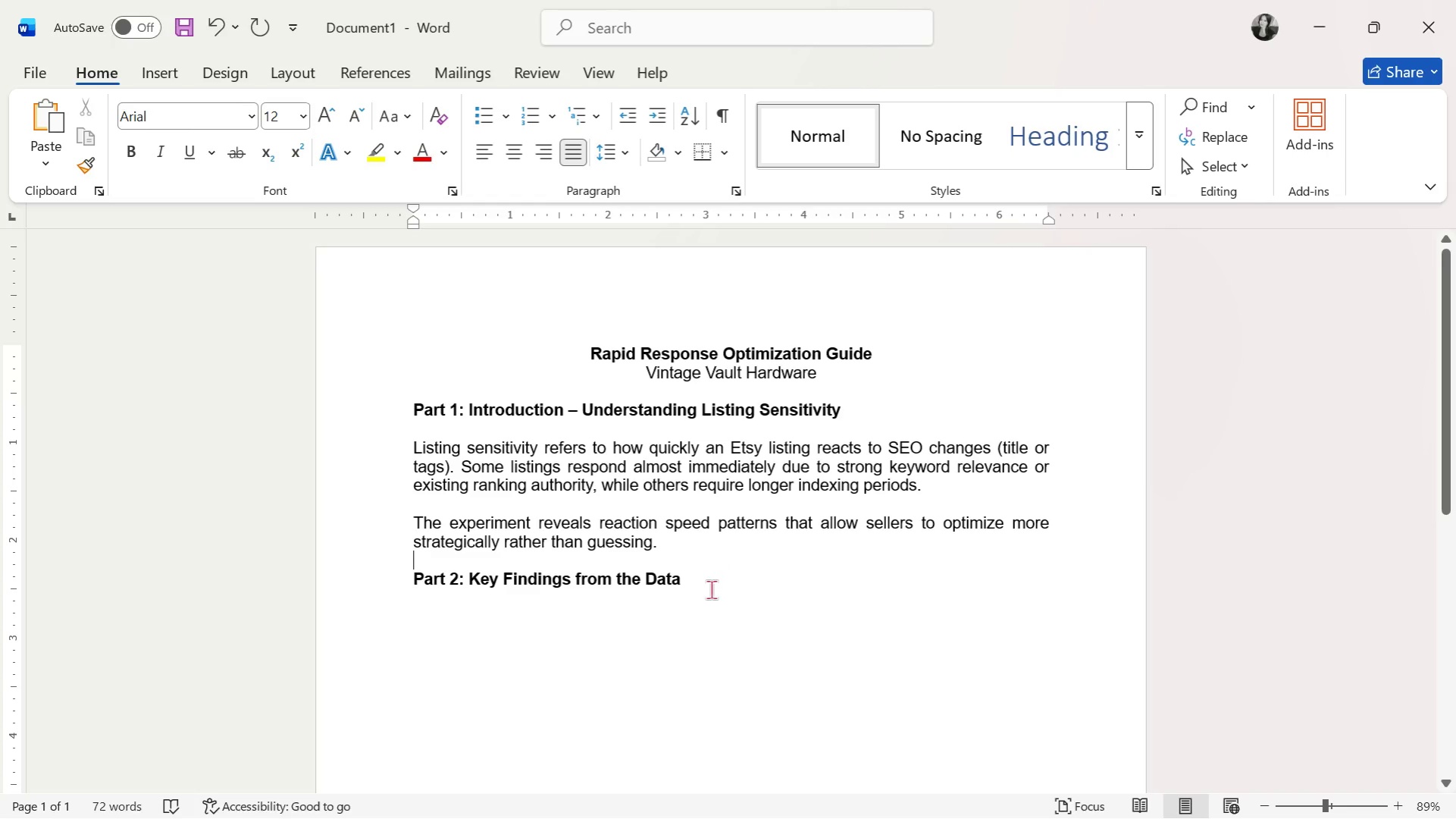 
left_click([711, 589])
 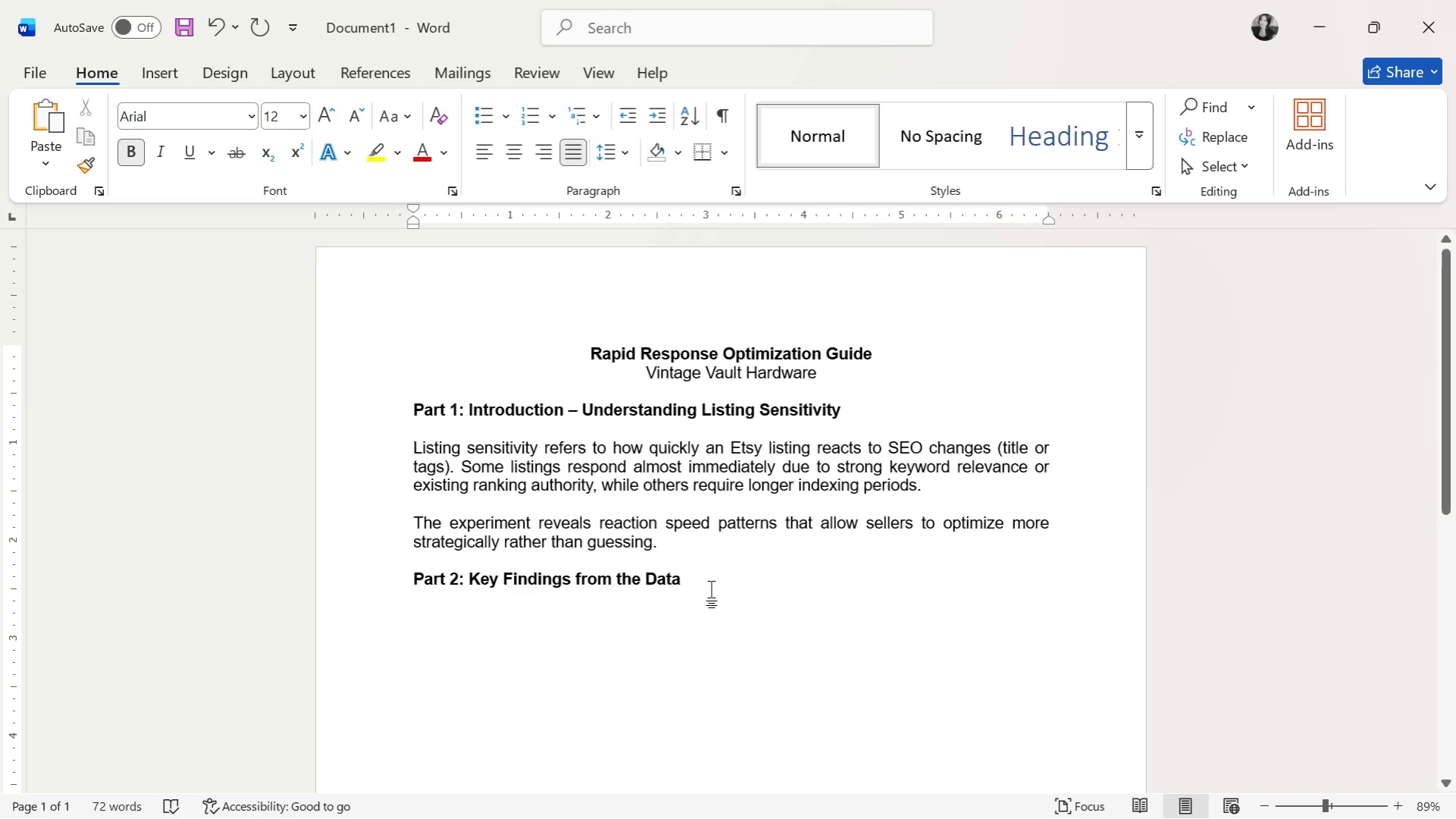 
key(Enter)
 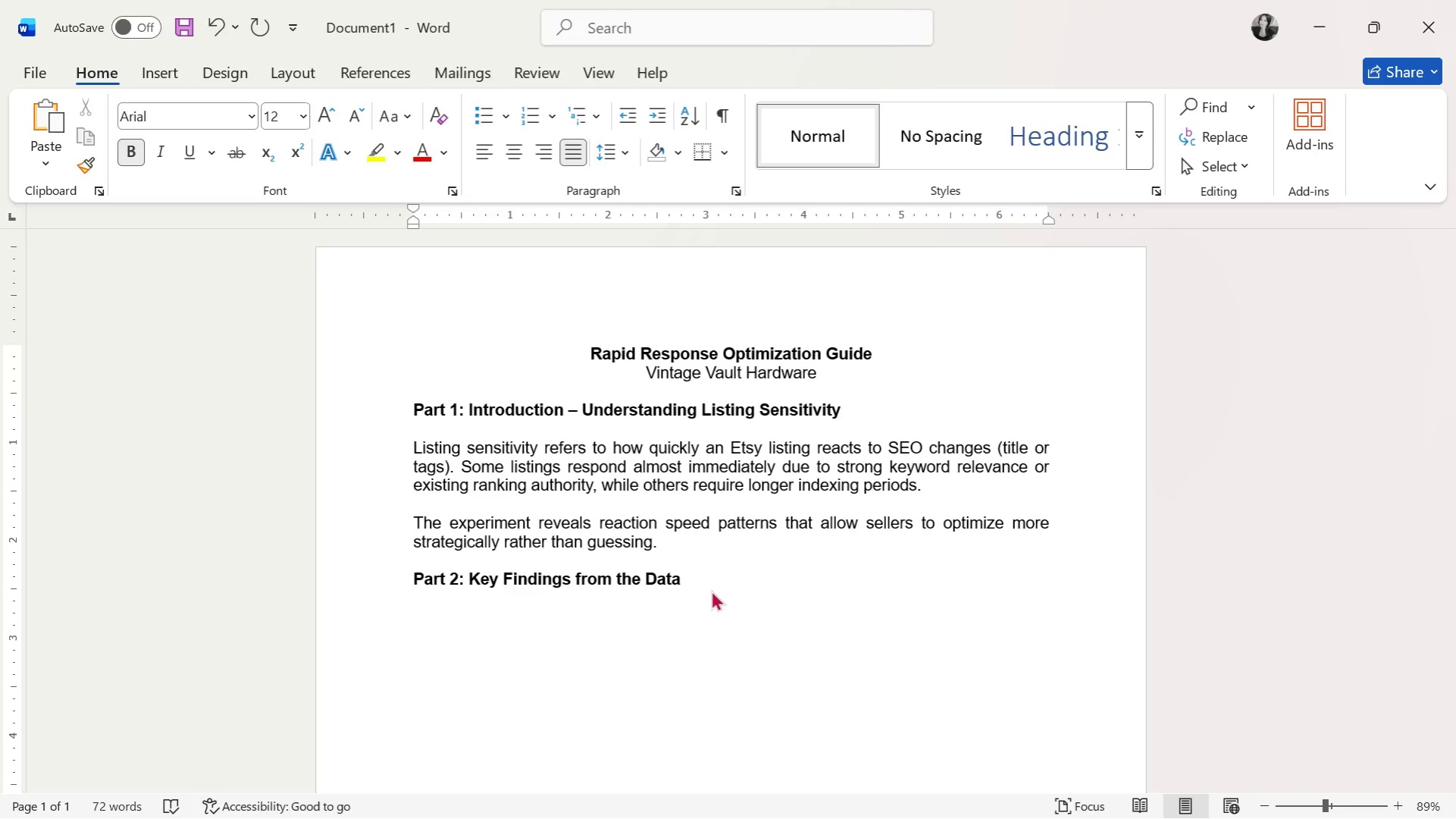 
key(Enter)
 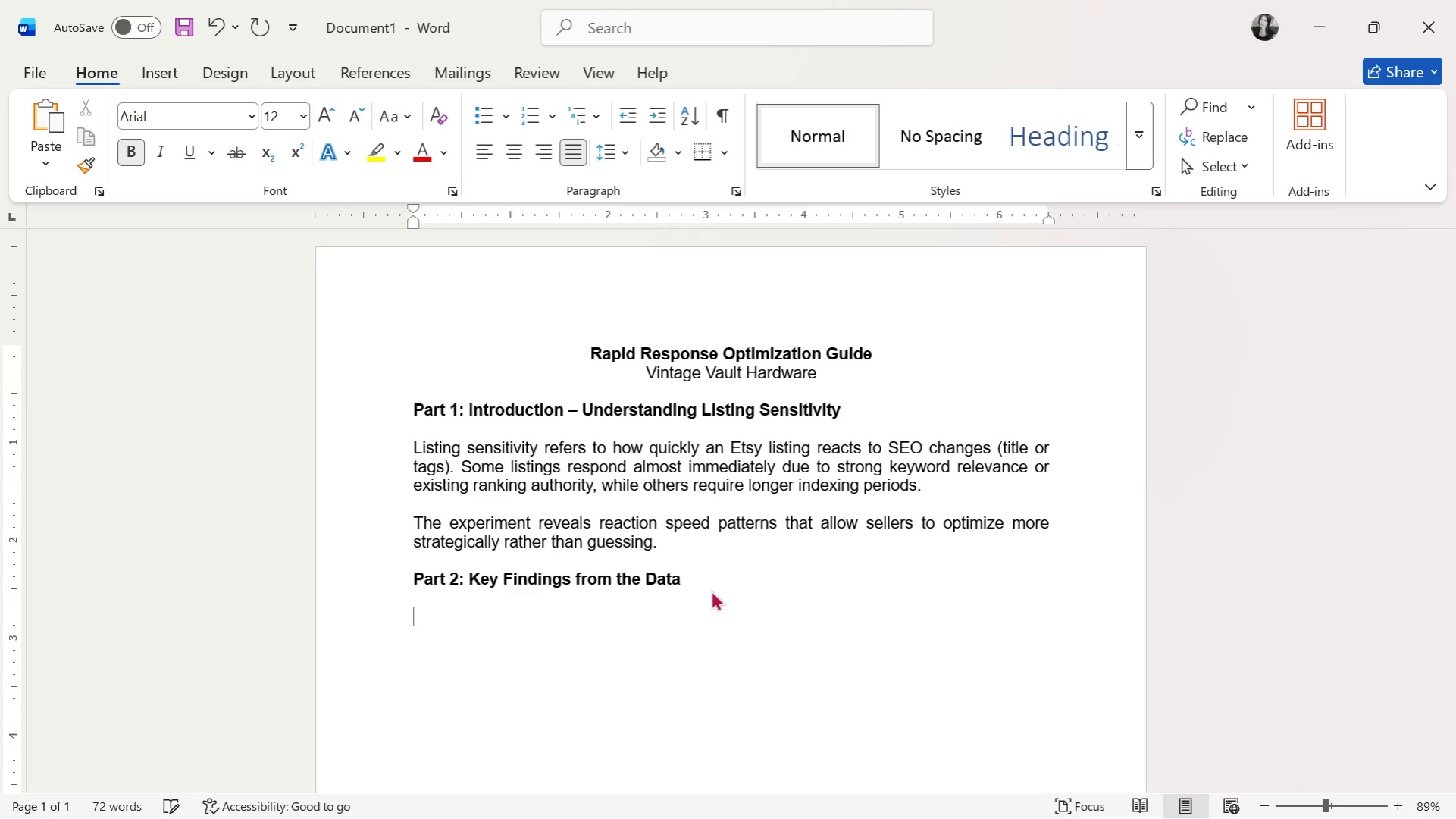 
type(Fast Responders (1-3 Days))
 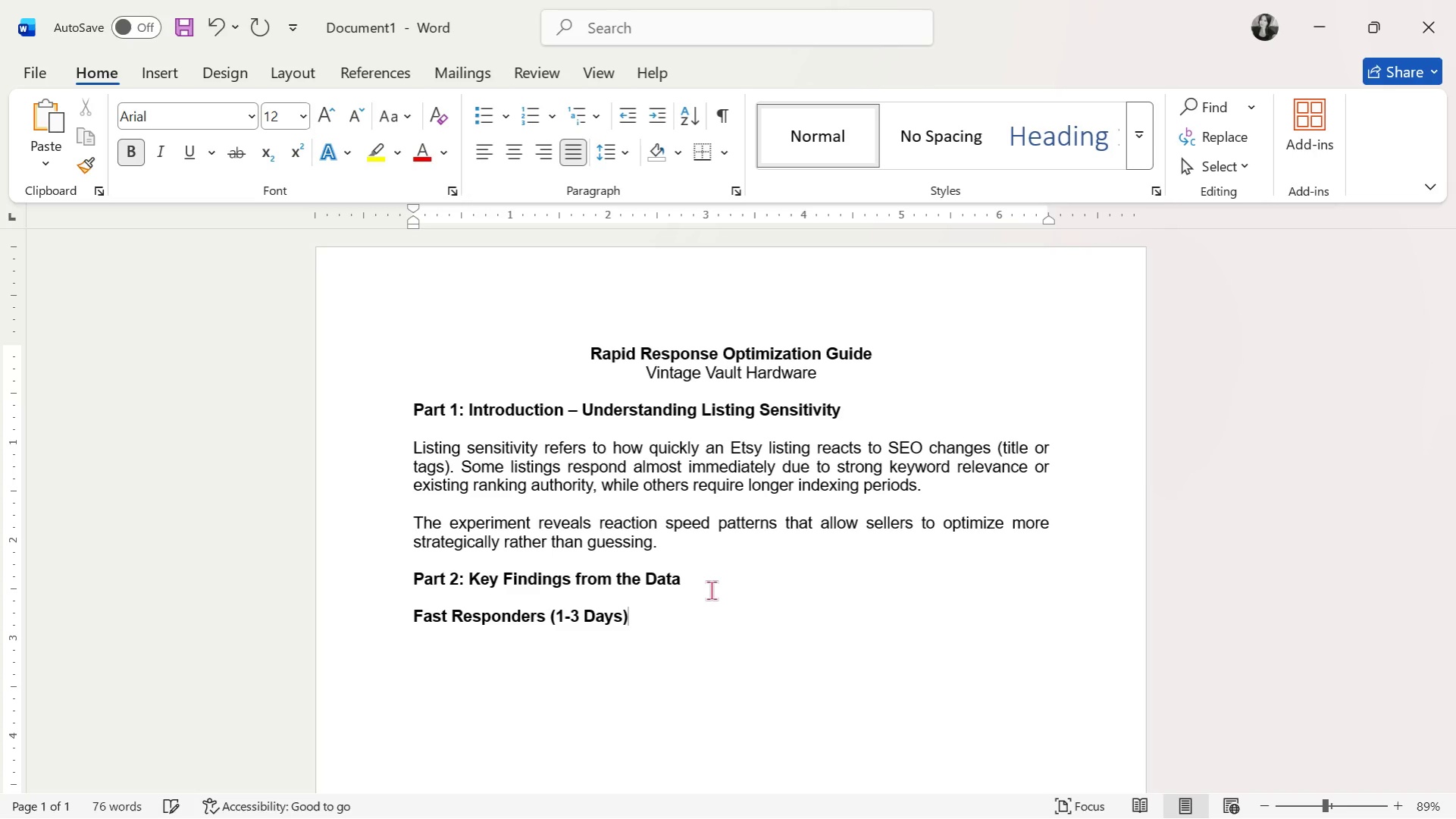 
key(Enter)
 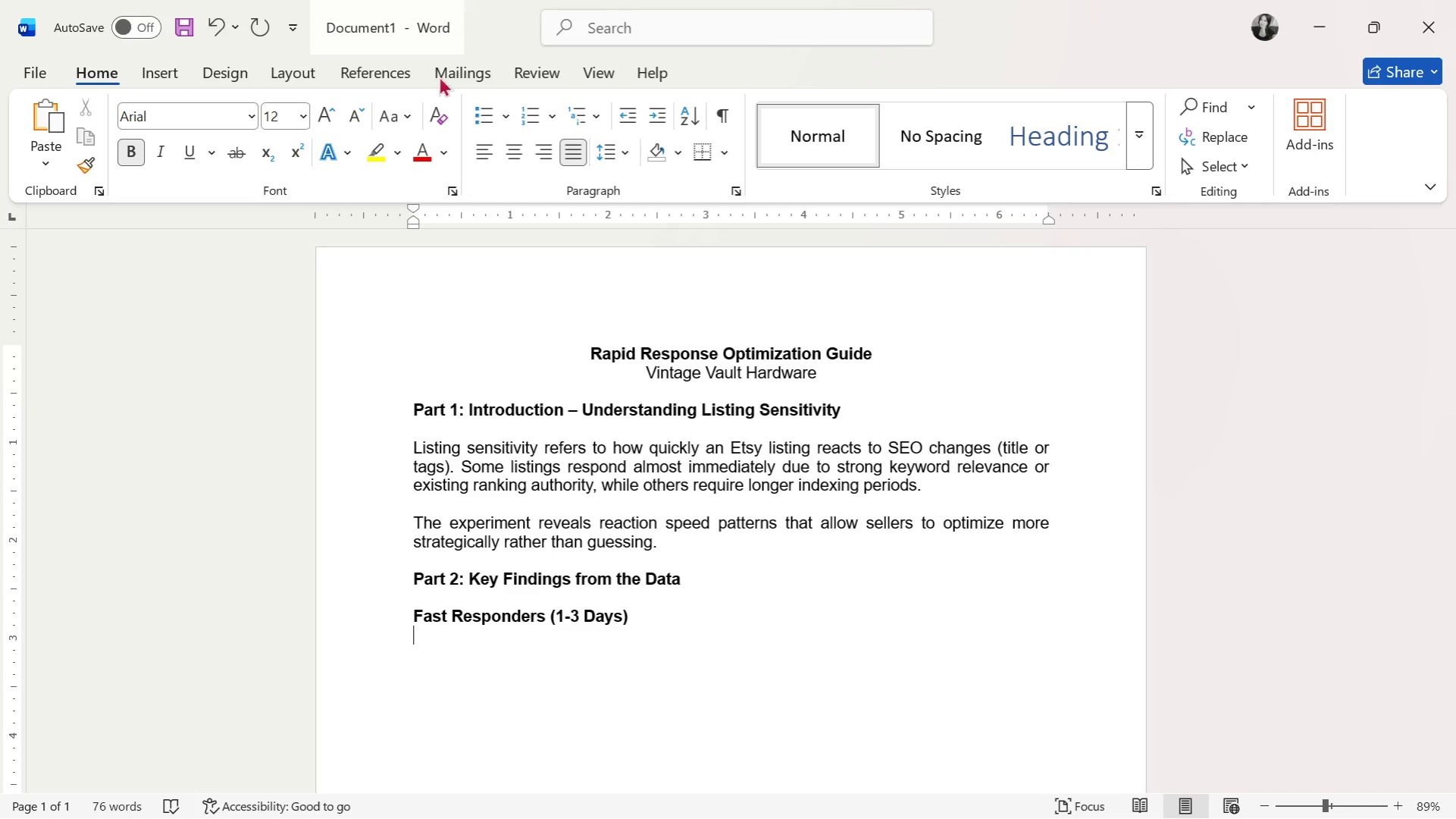 
left_click([473, 112])
 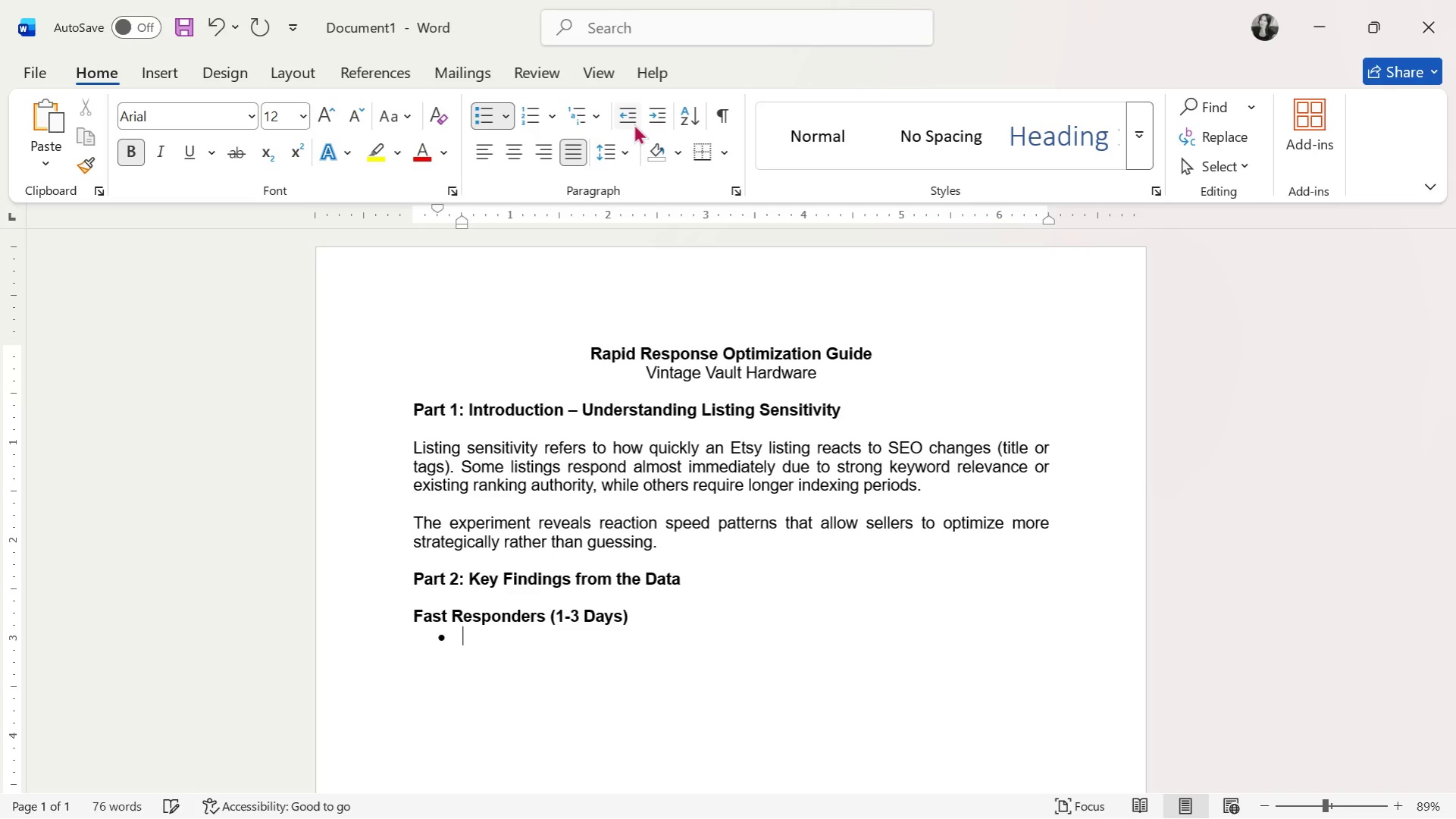 
left_click([633, 124])
 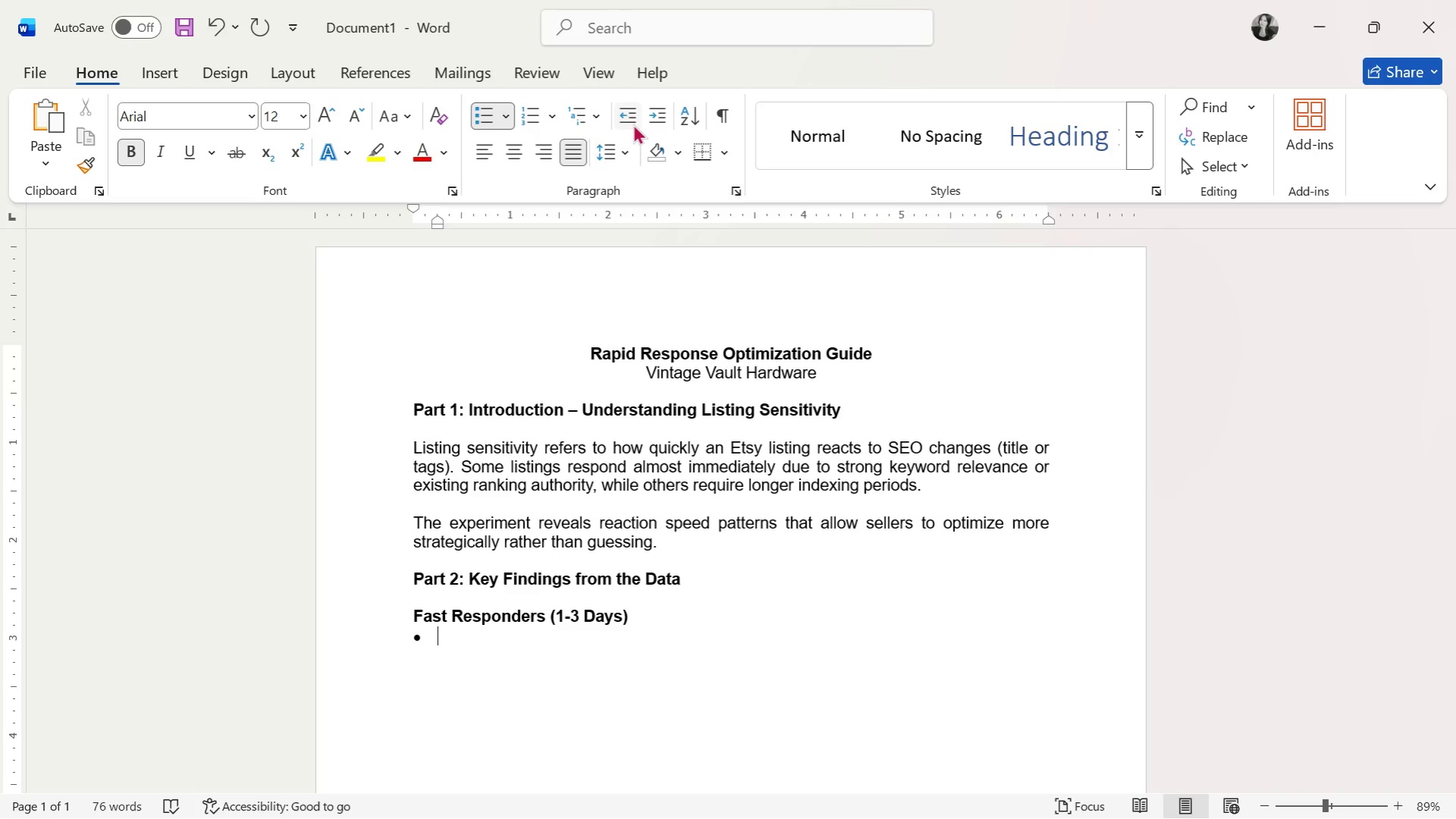 
key(Control+B)
 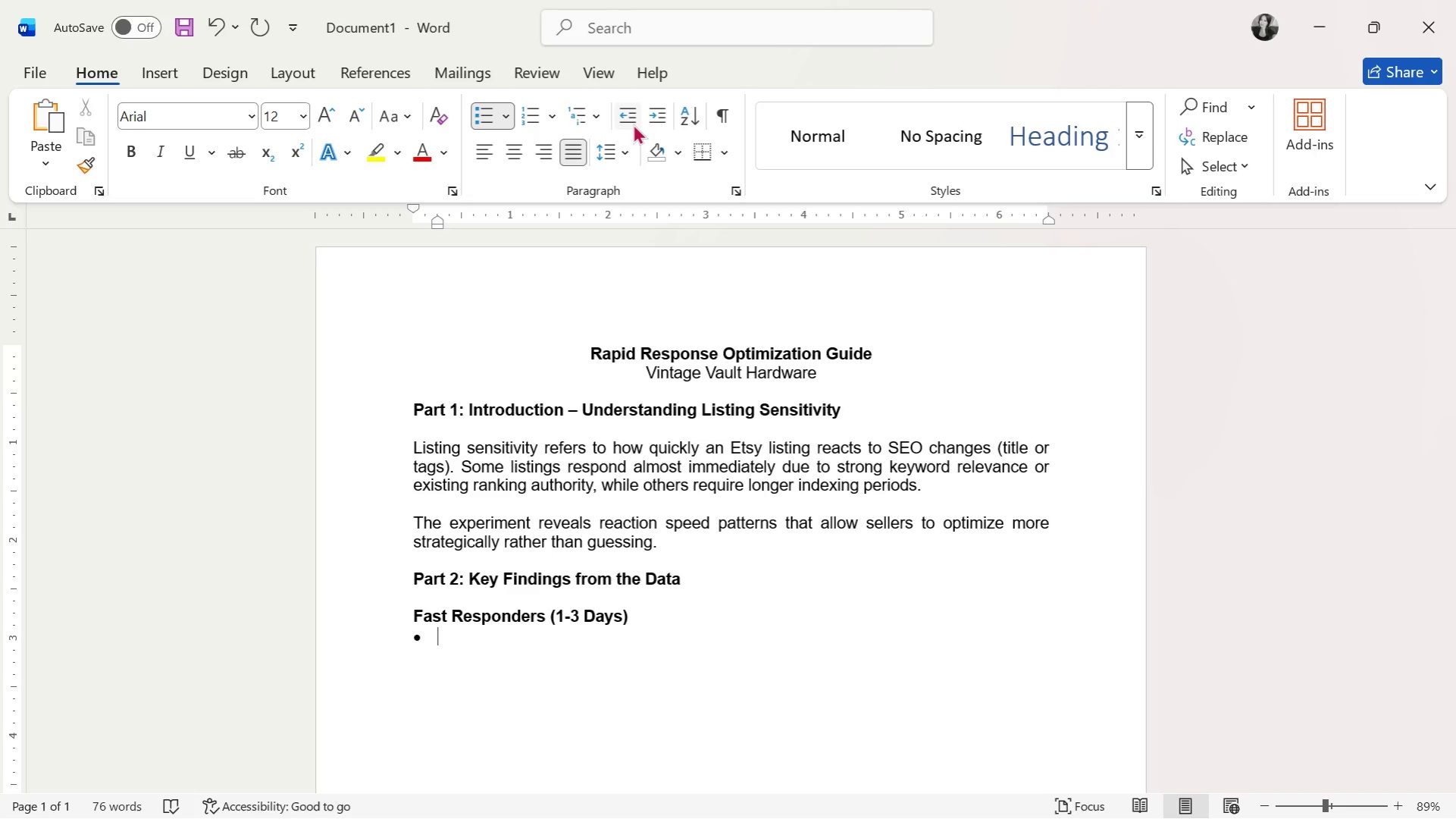 
type(Typically high-demand keywords (e.g, brass)
 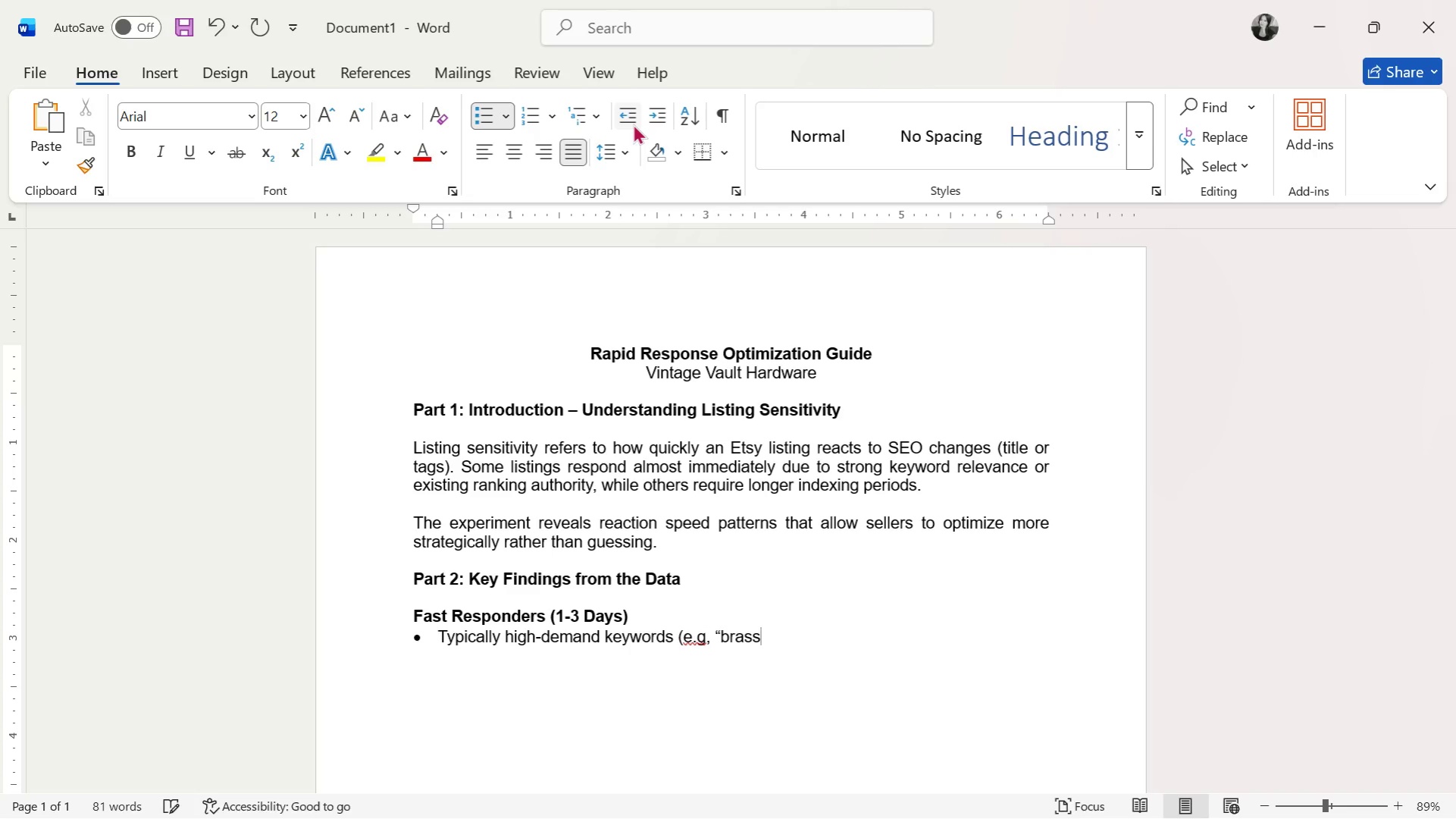 
hold_key(key=Quote, duration=0.42)
 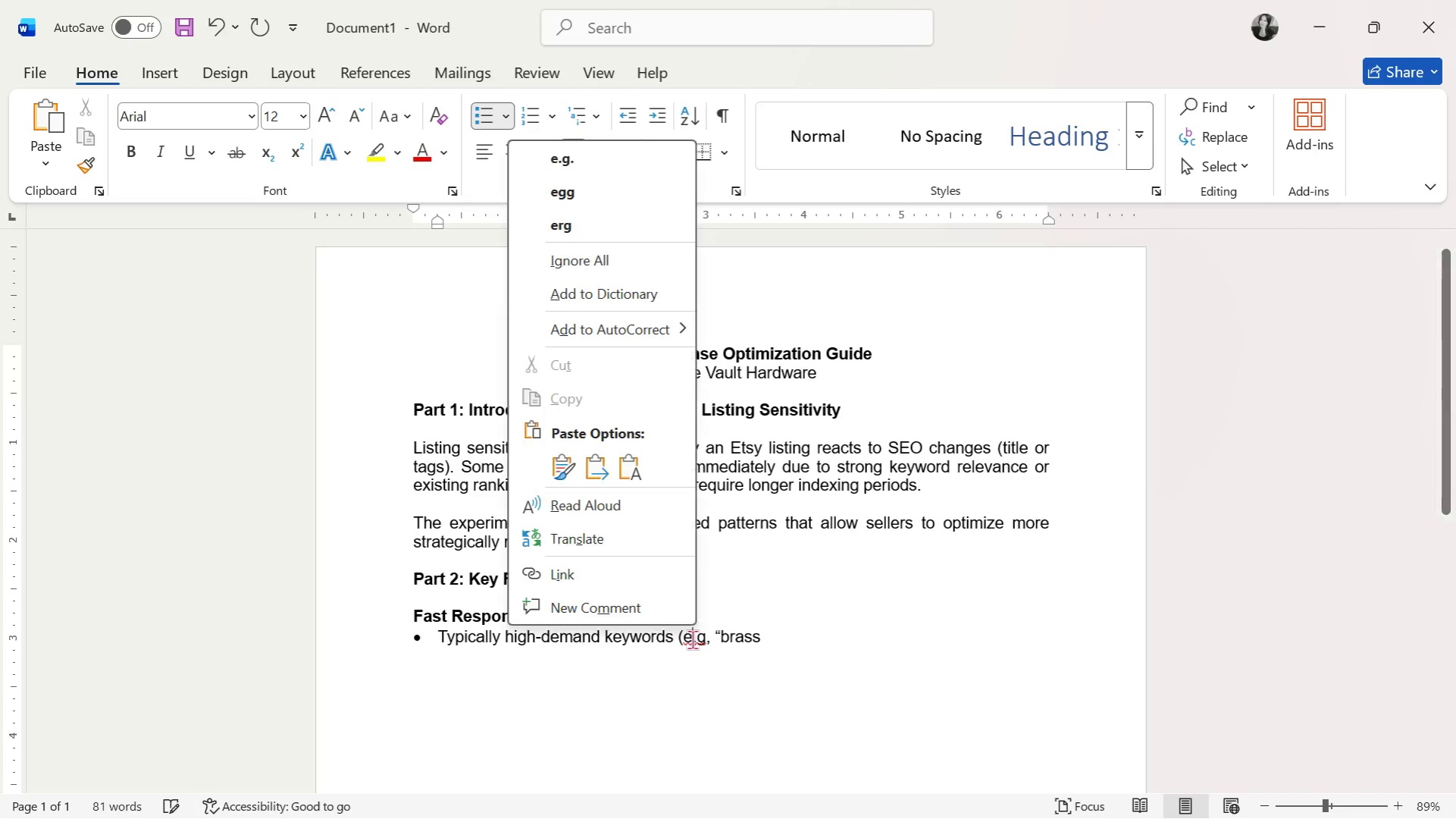 
left_click([597, 157])
 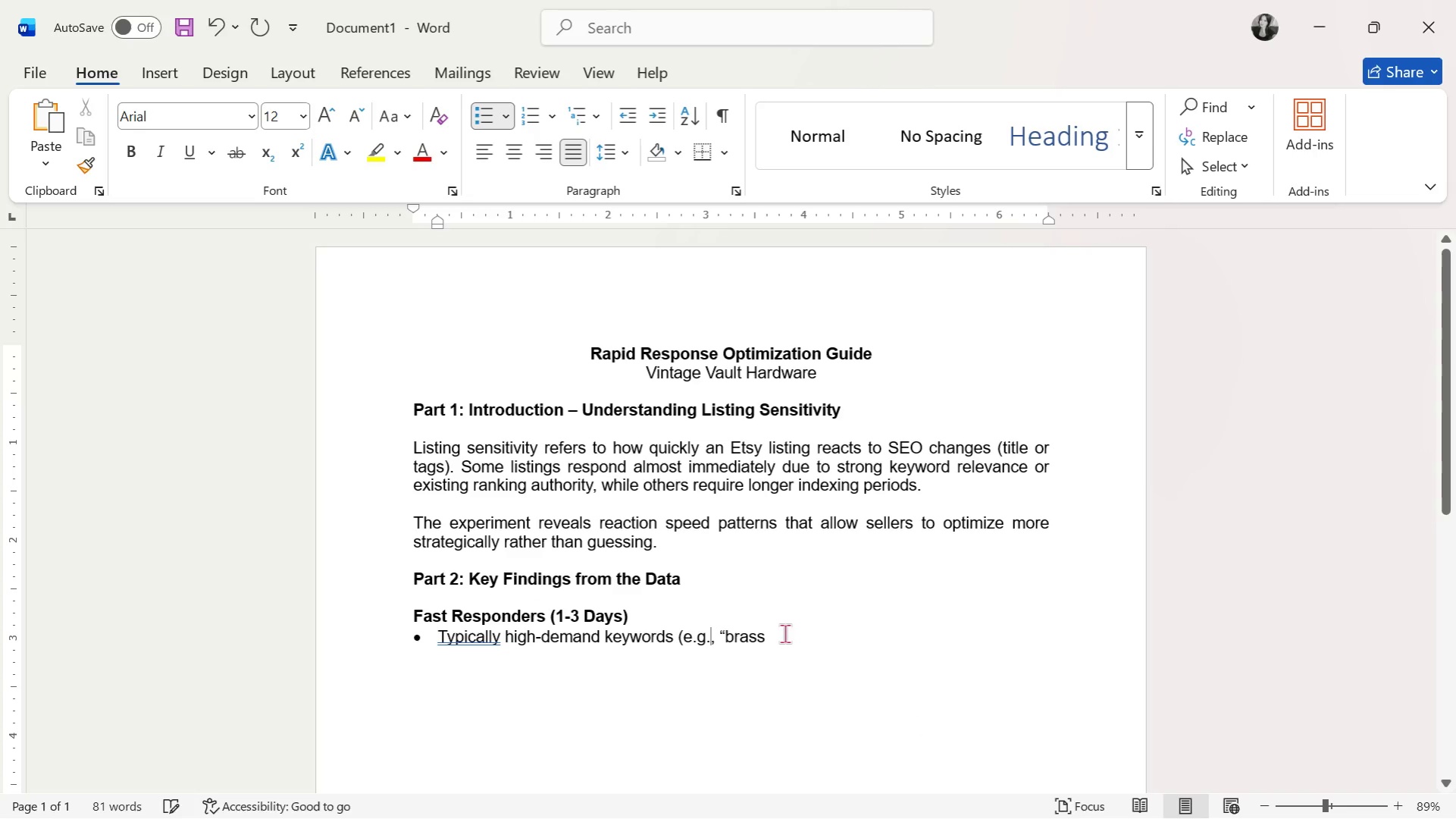 
left_click([803, 626])
 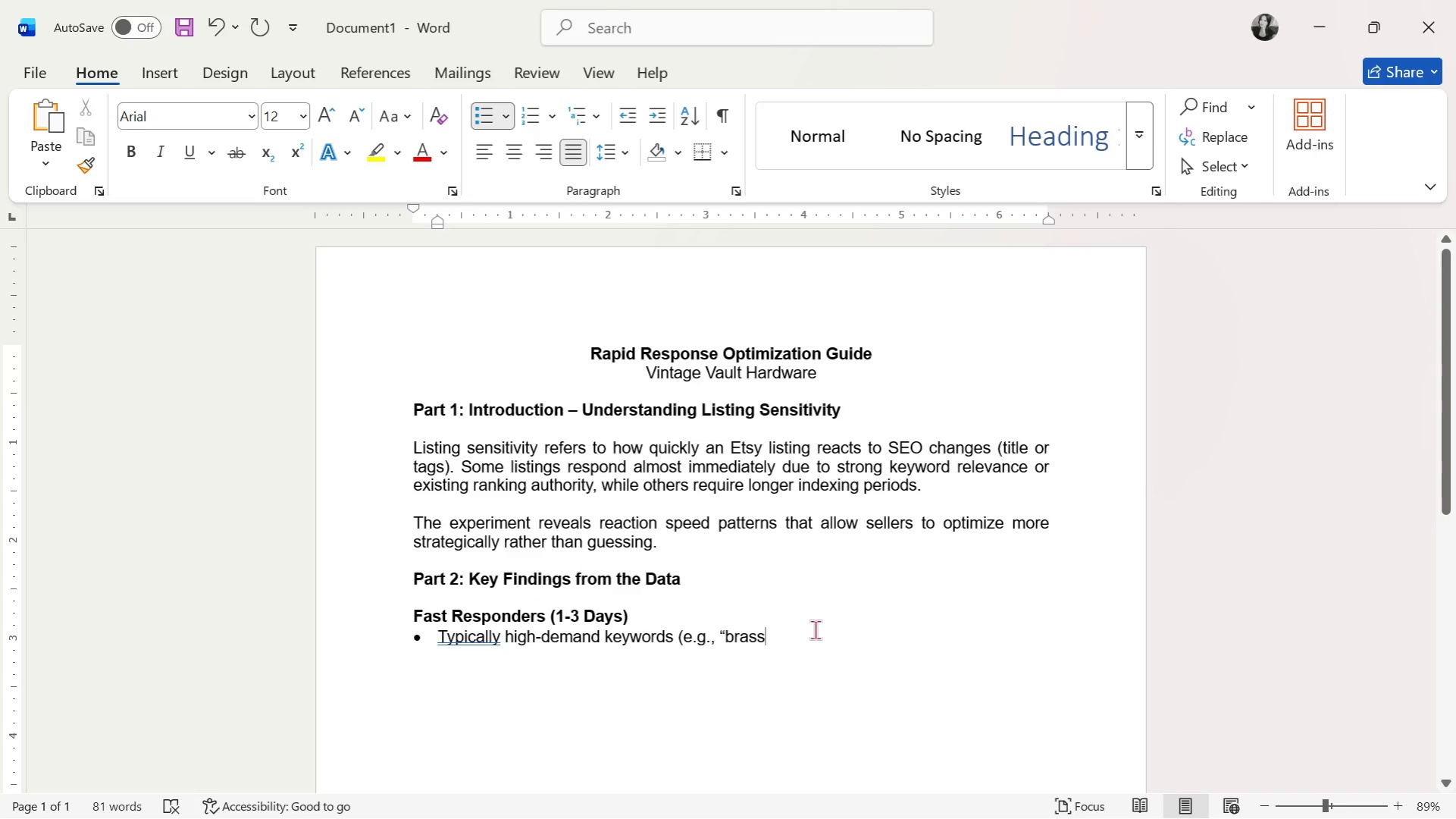 
type( pull", "vintage knob"))
 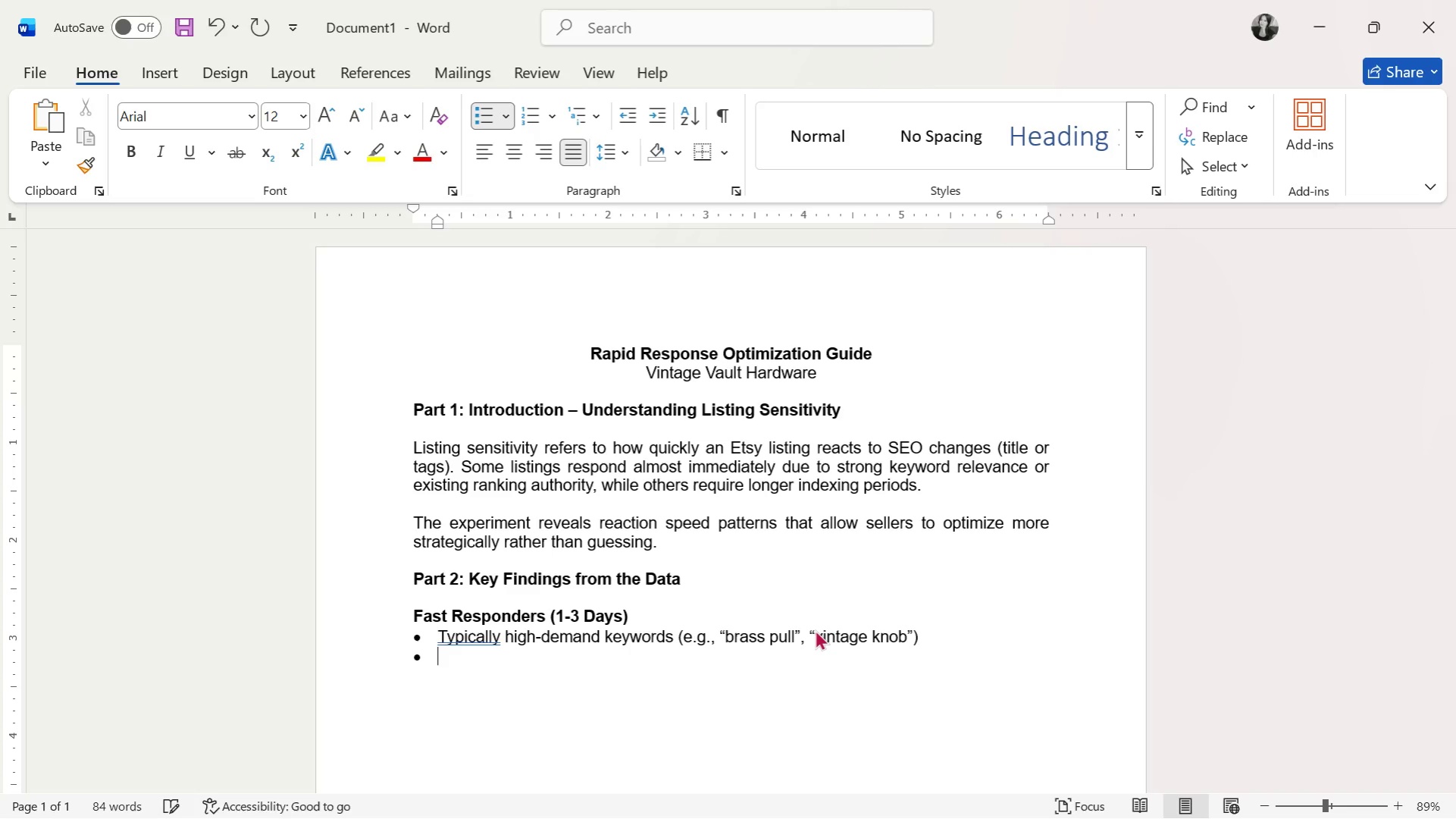 
 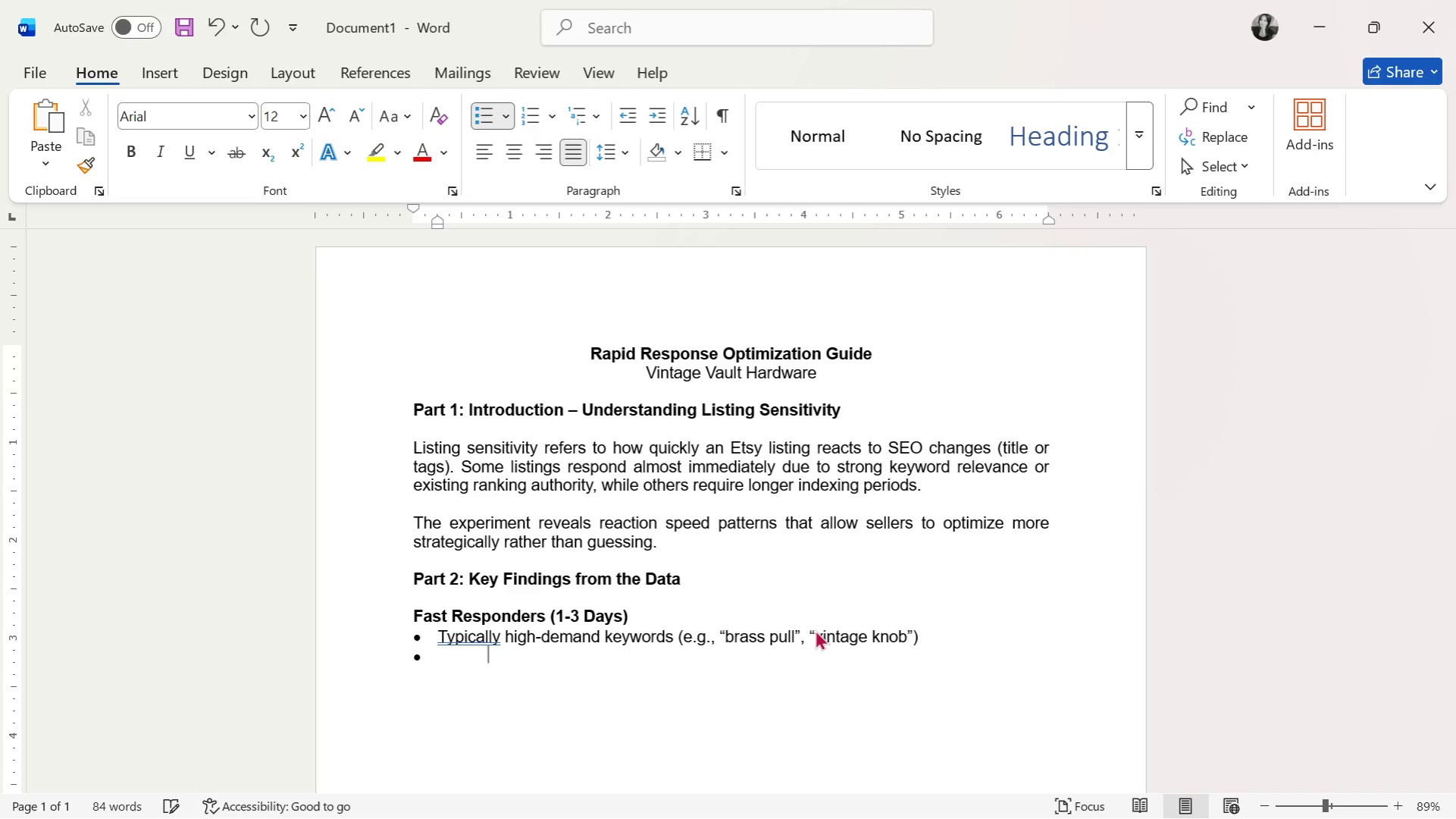 
key(Enter)
 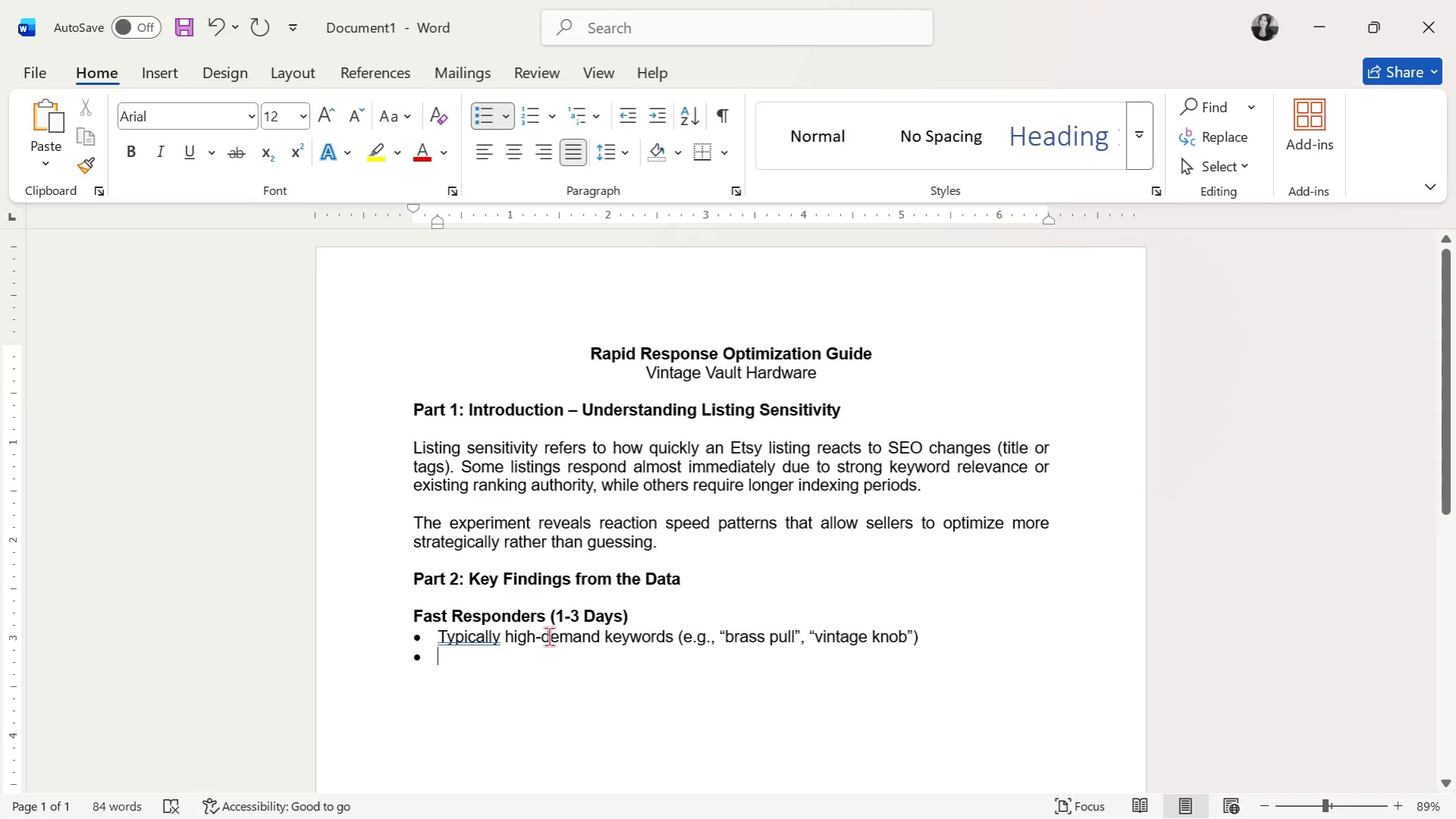 
right_click([488, 635])
 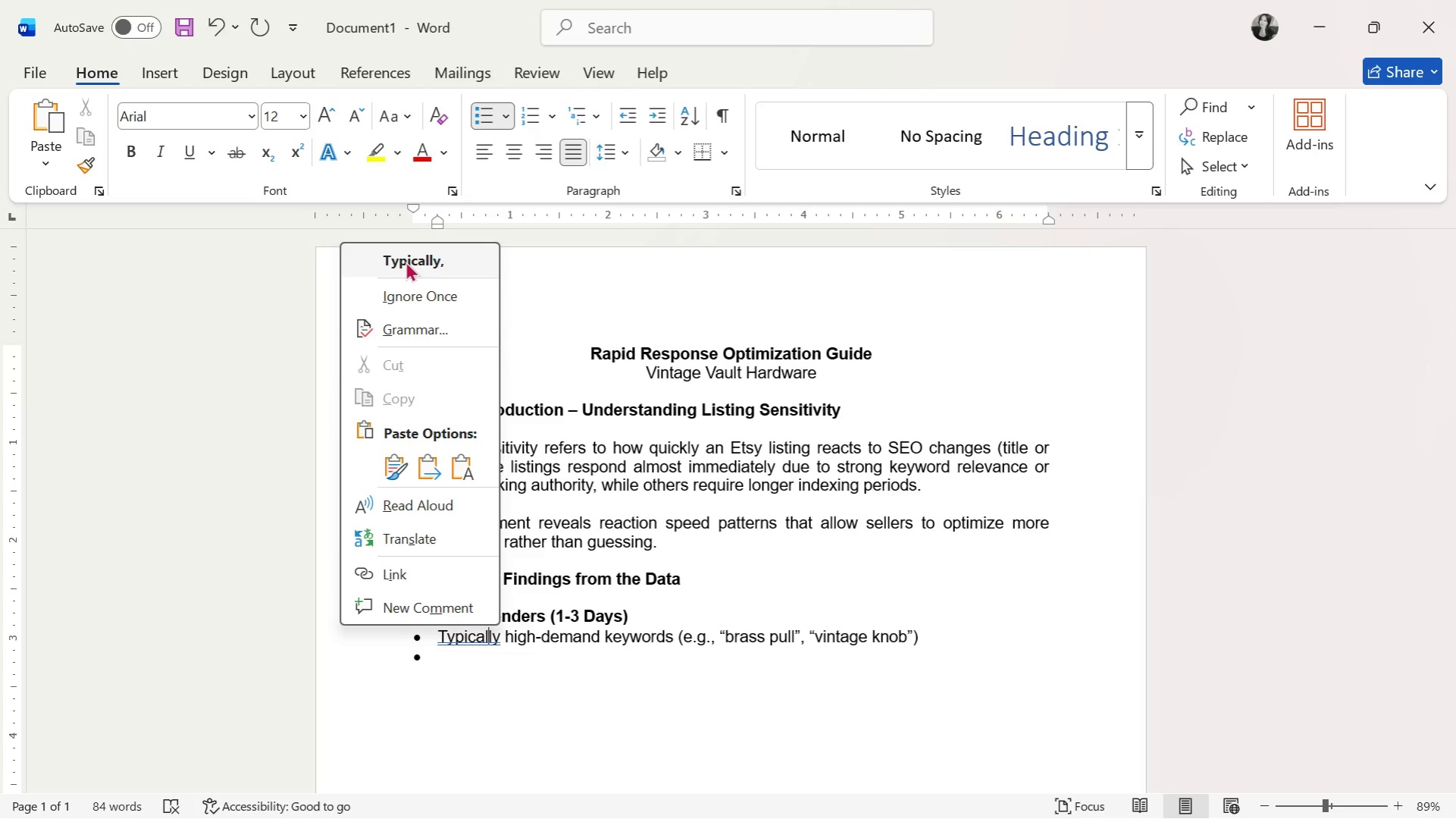 
left_click([405, 261])
 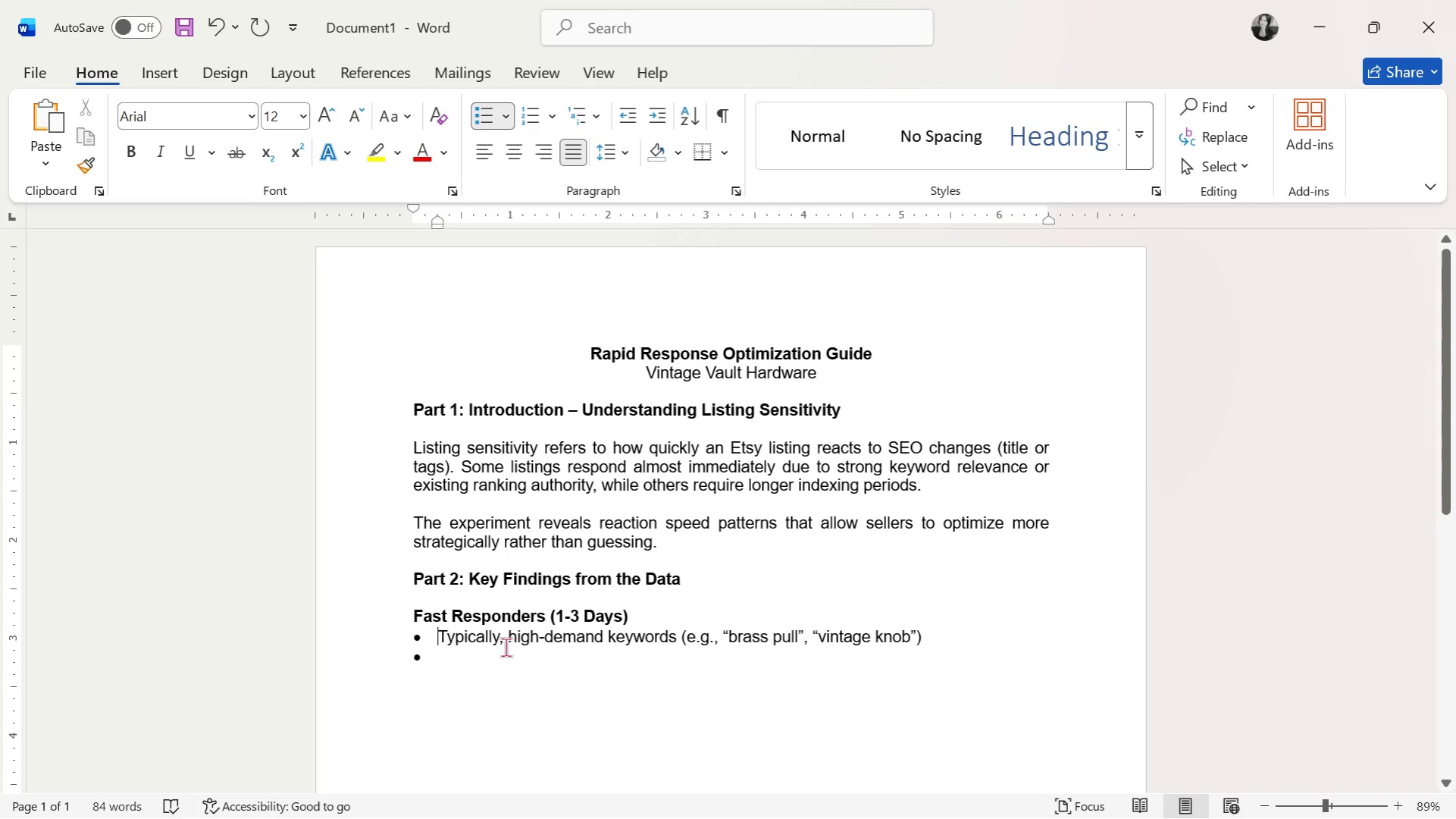 
left_click([481, 663])
 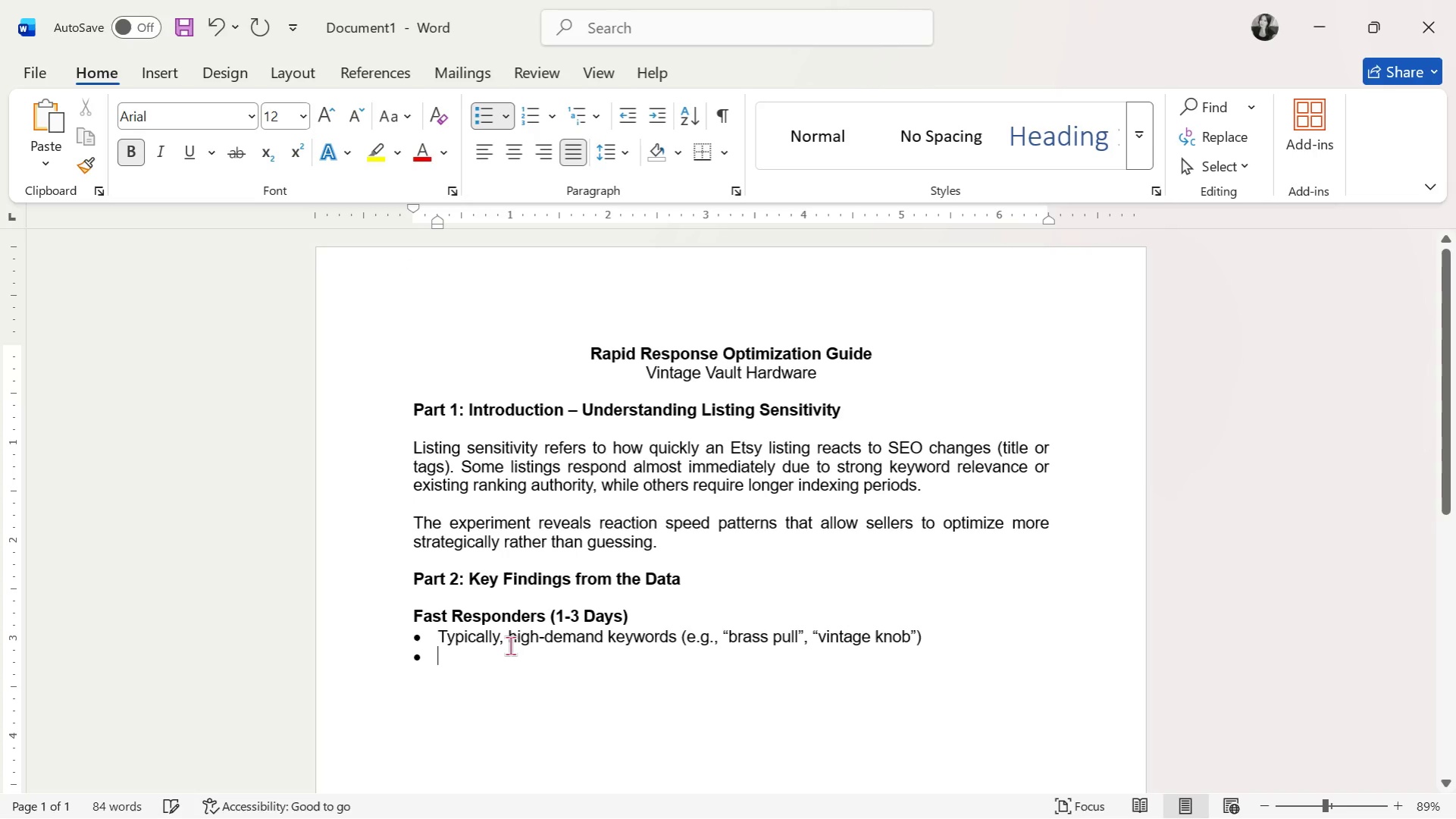 
left_click([510, 645])
 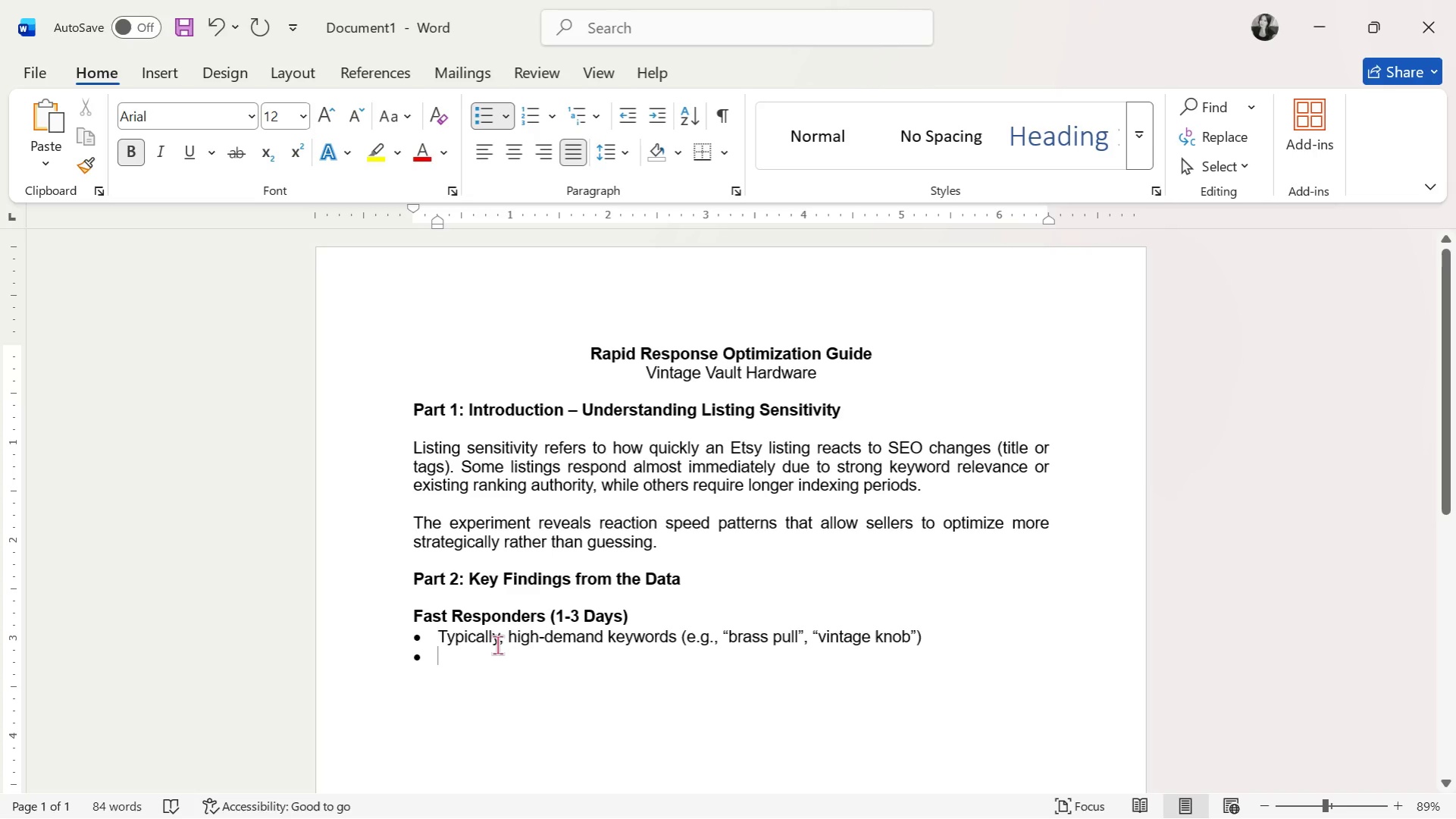 
left_click([504, 637])
 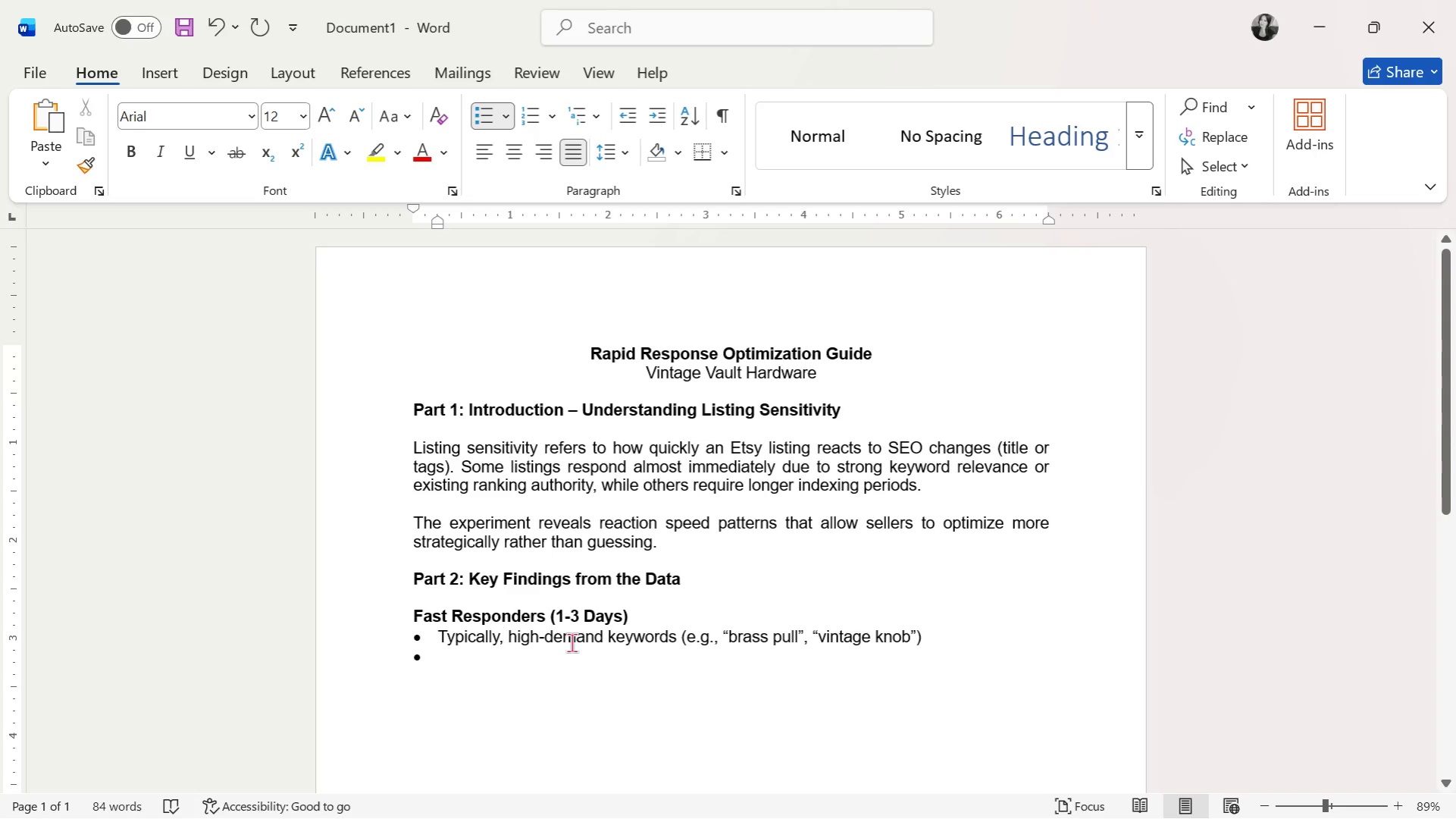 
key(Backspace)
 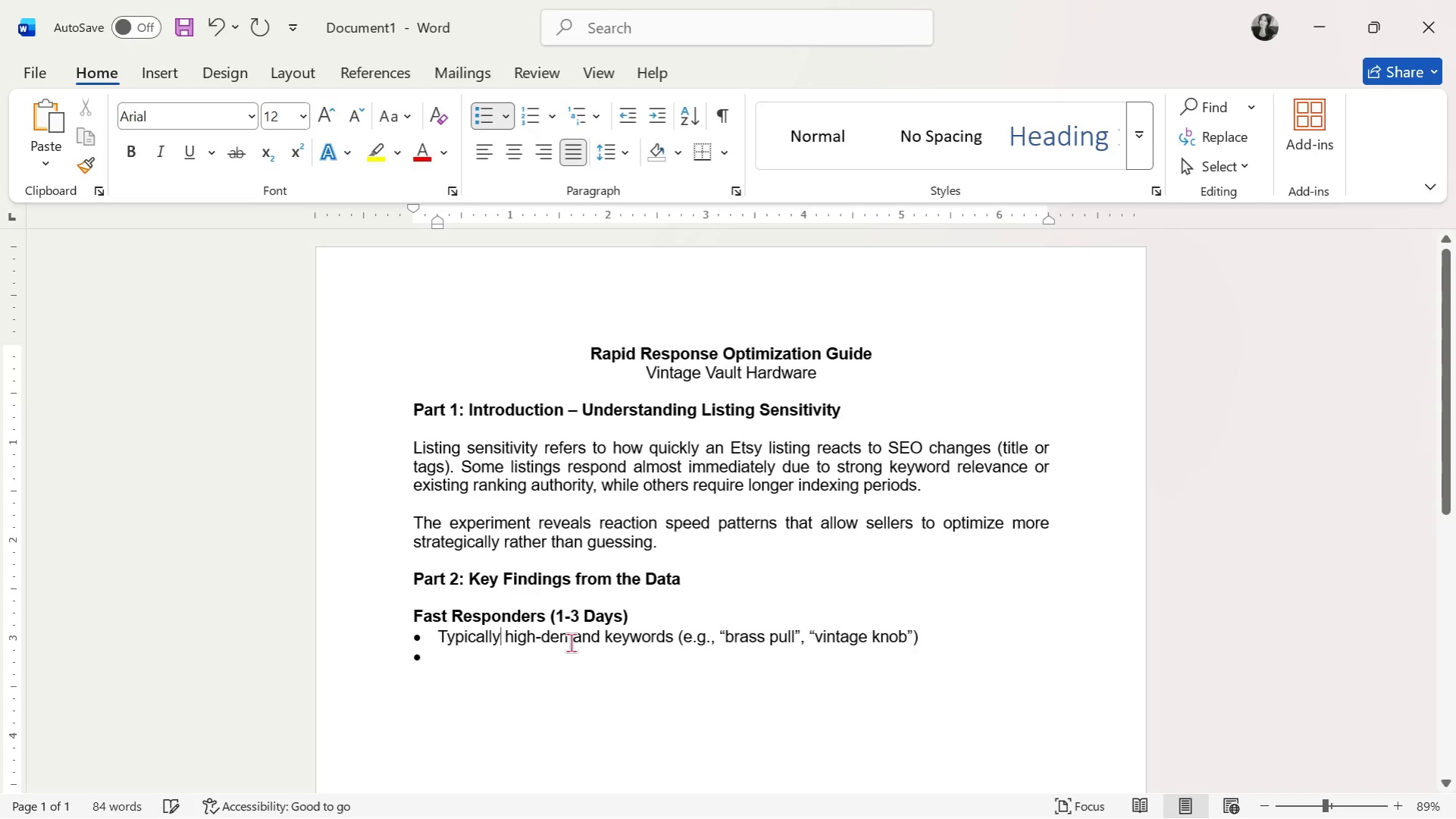 
left_click([571, 642])
 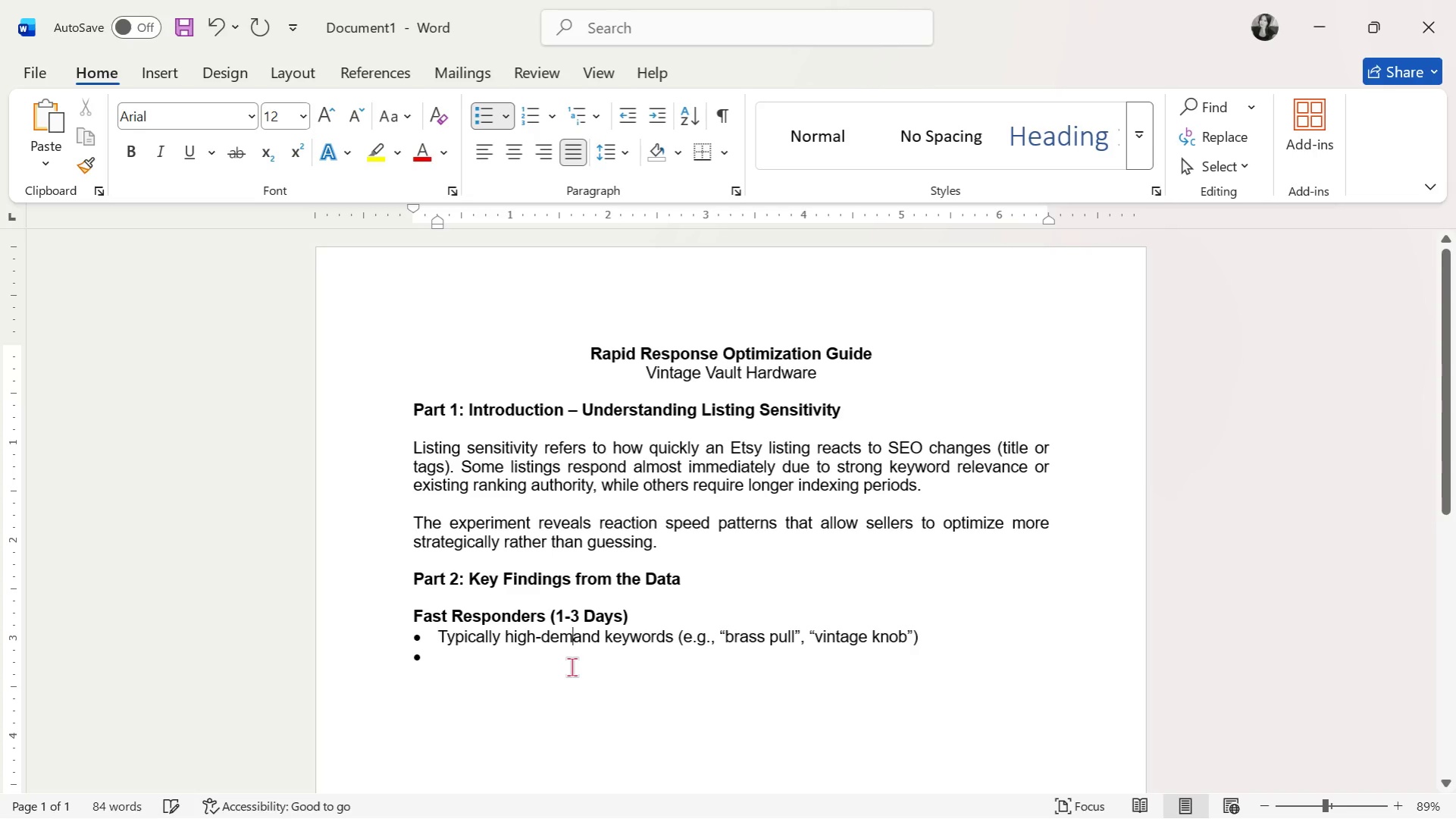 
double_click([571, 667])
 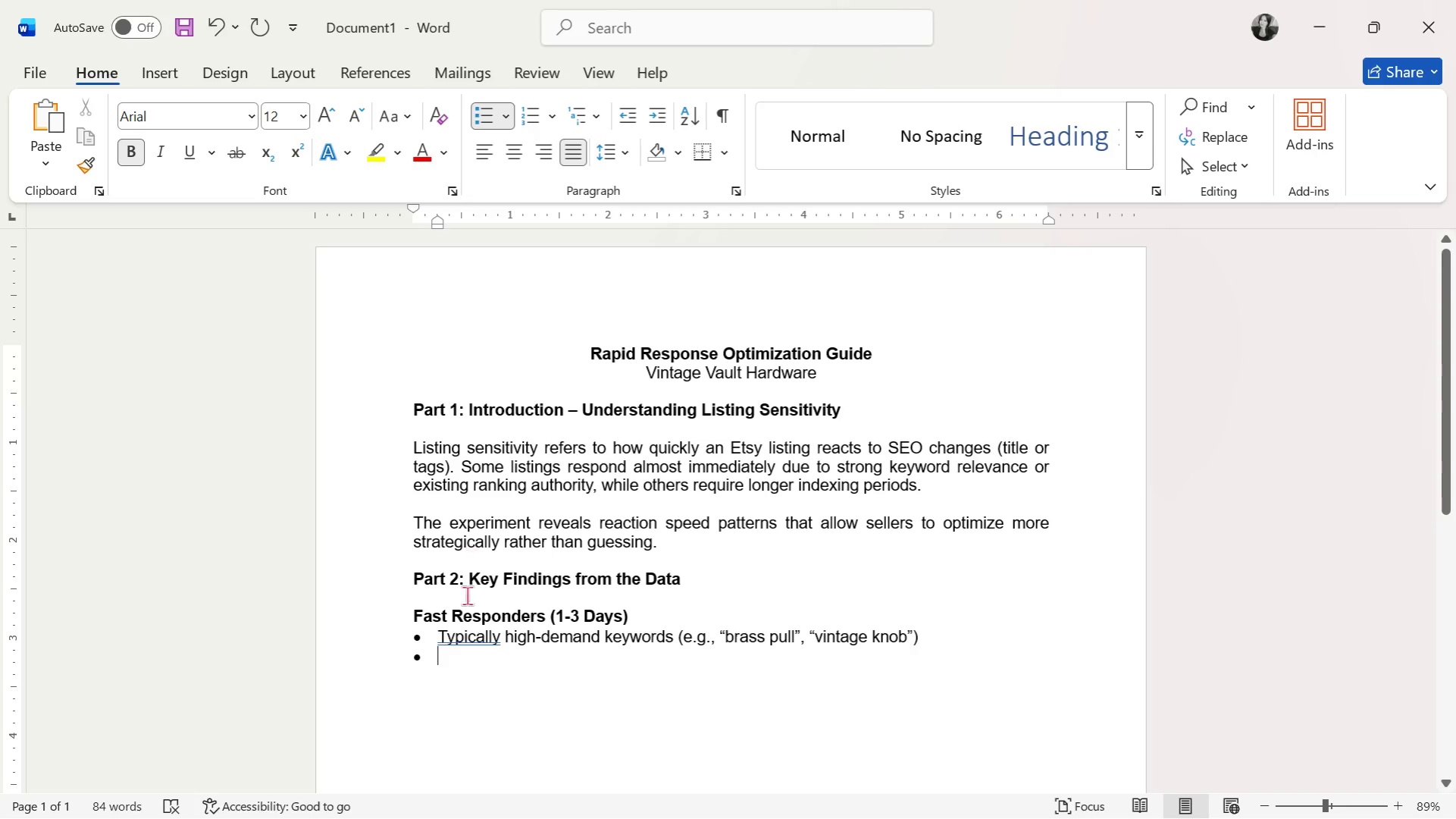 
right_click([468, 638])
 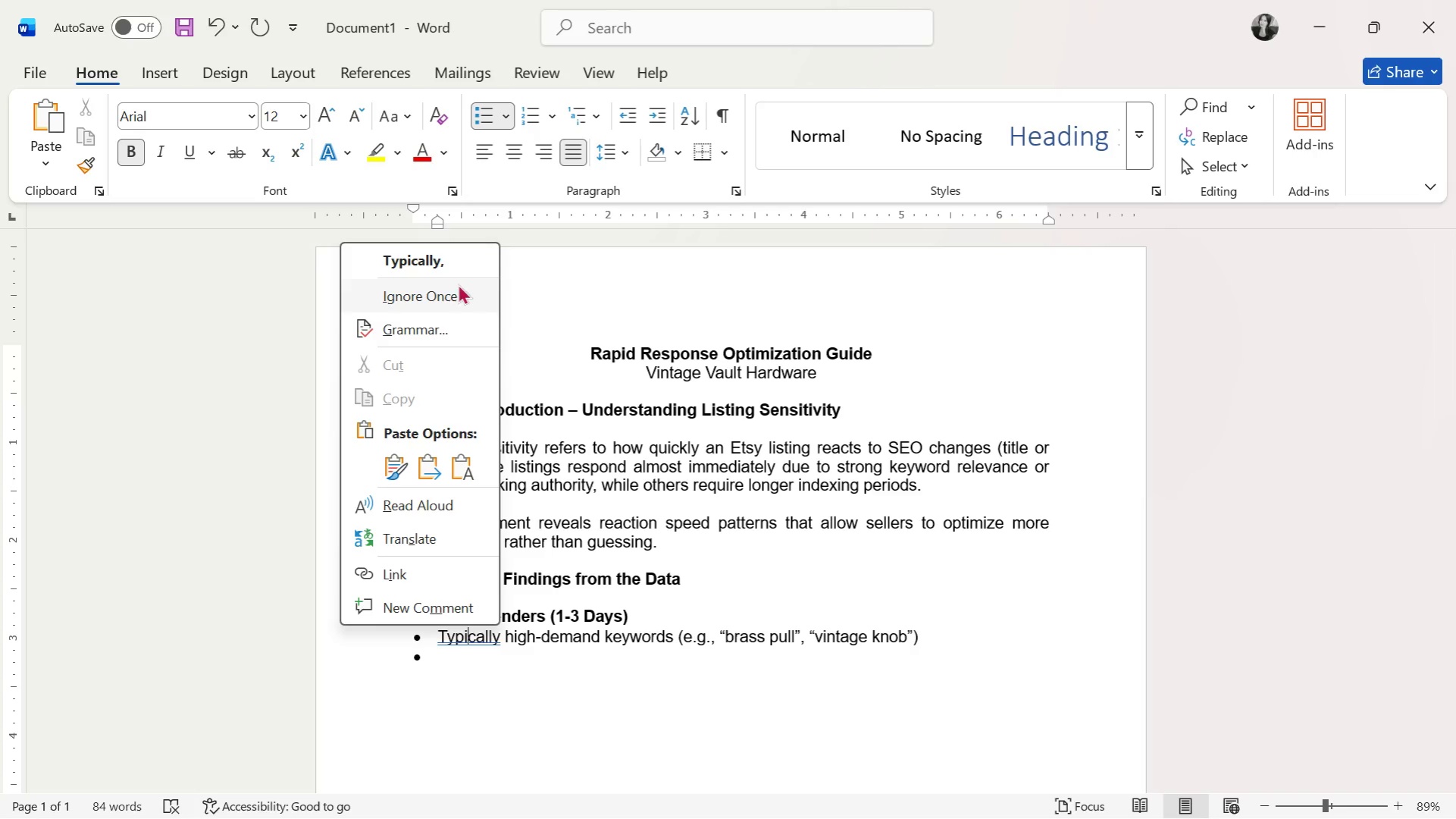 
left_click([450, 272])
 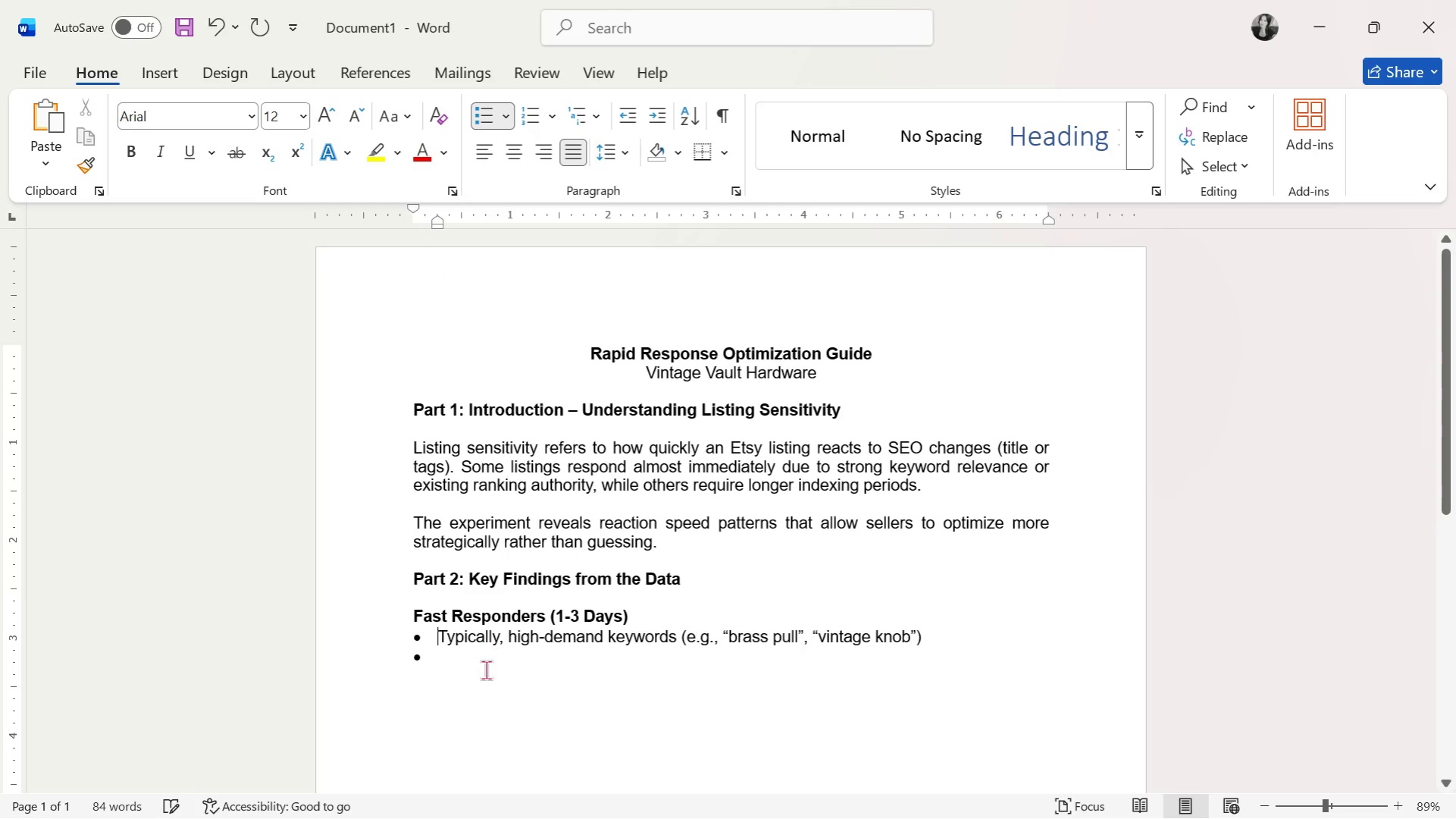 
left_click([486, 670])
 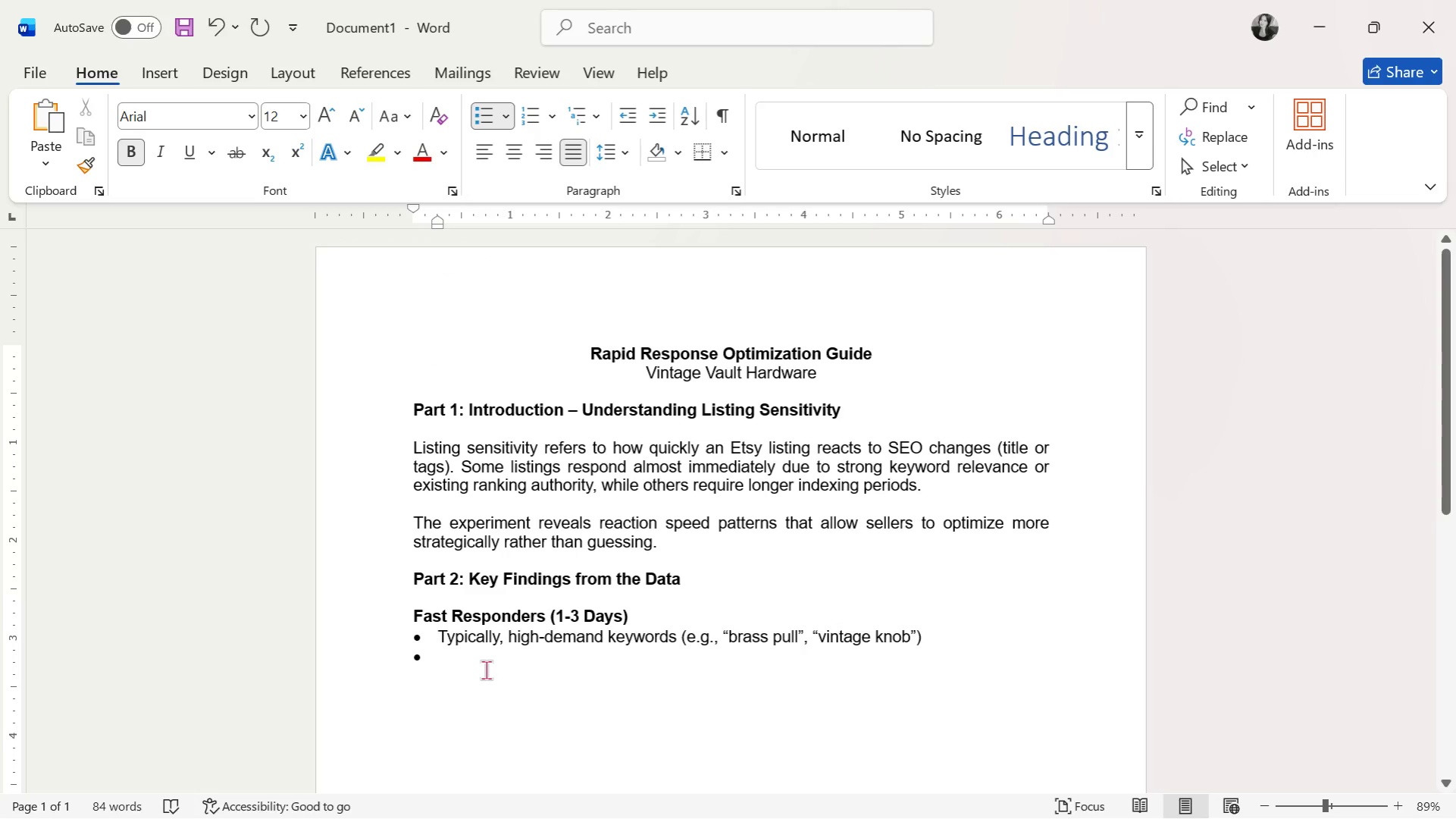 
key(CapsLock)
 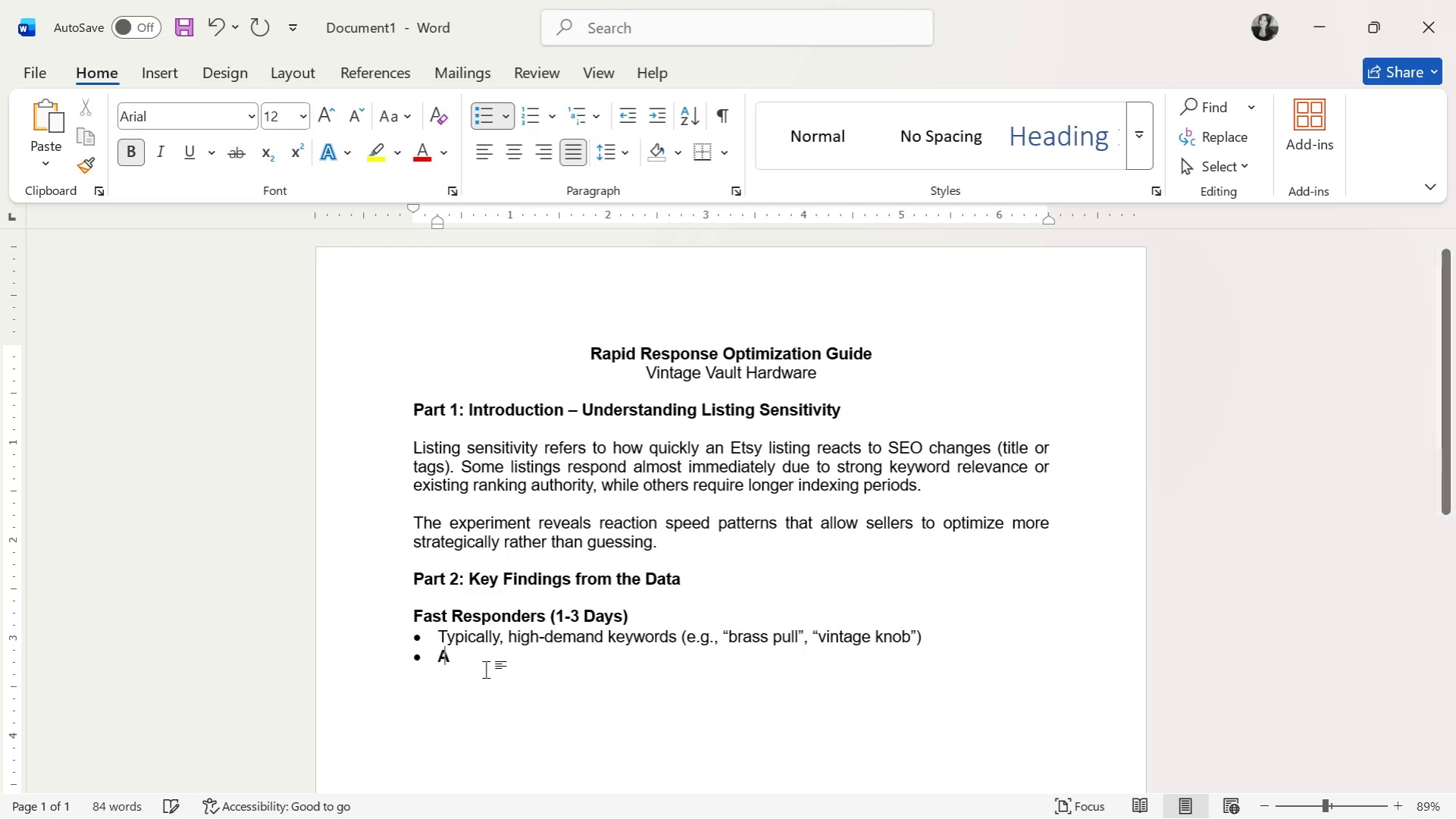 
key(A)
 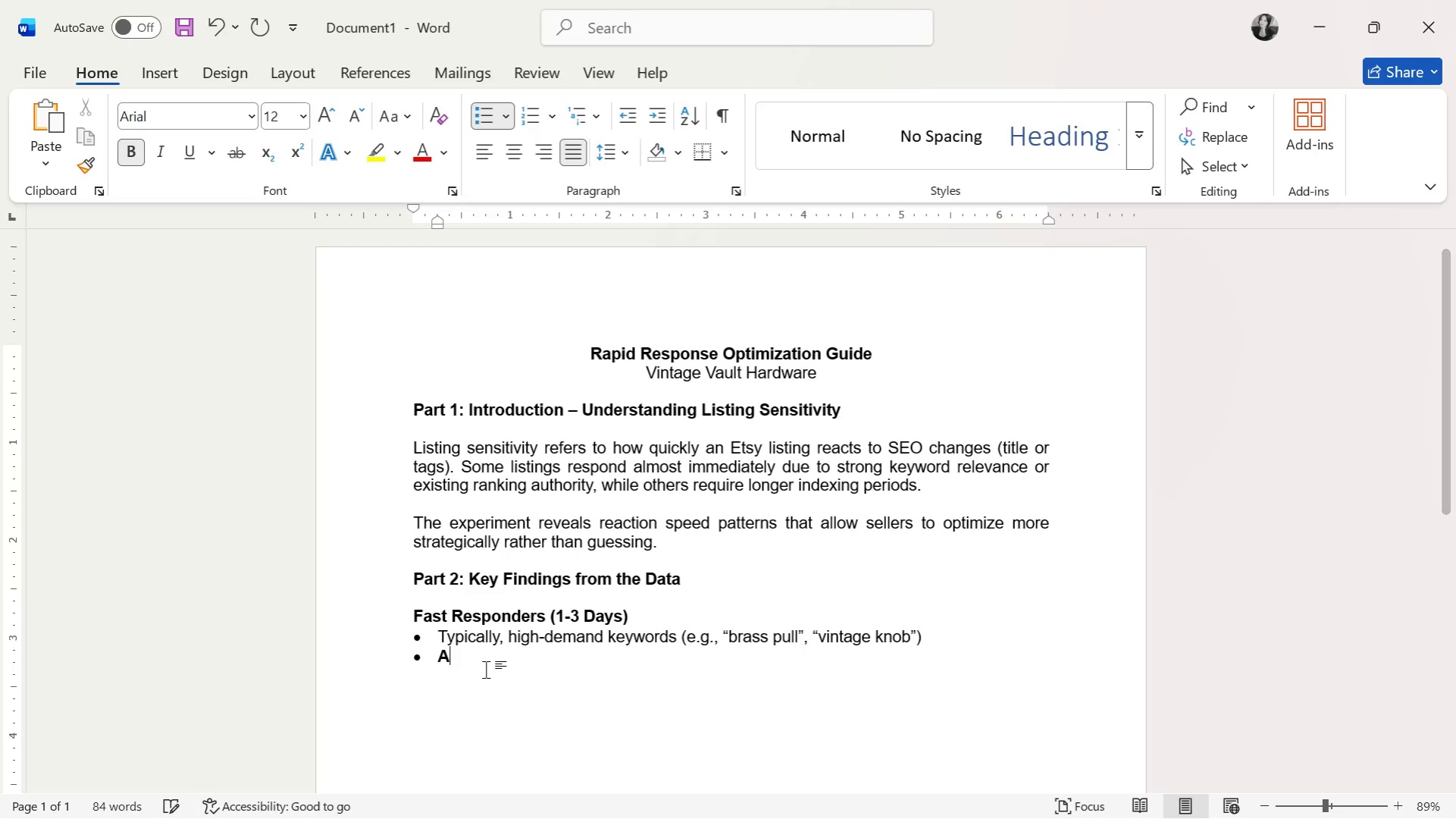 
key(CapsLock)
 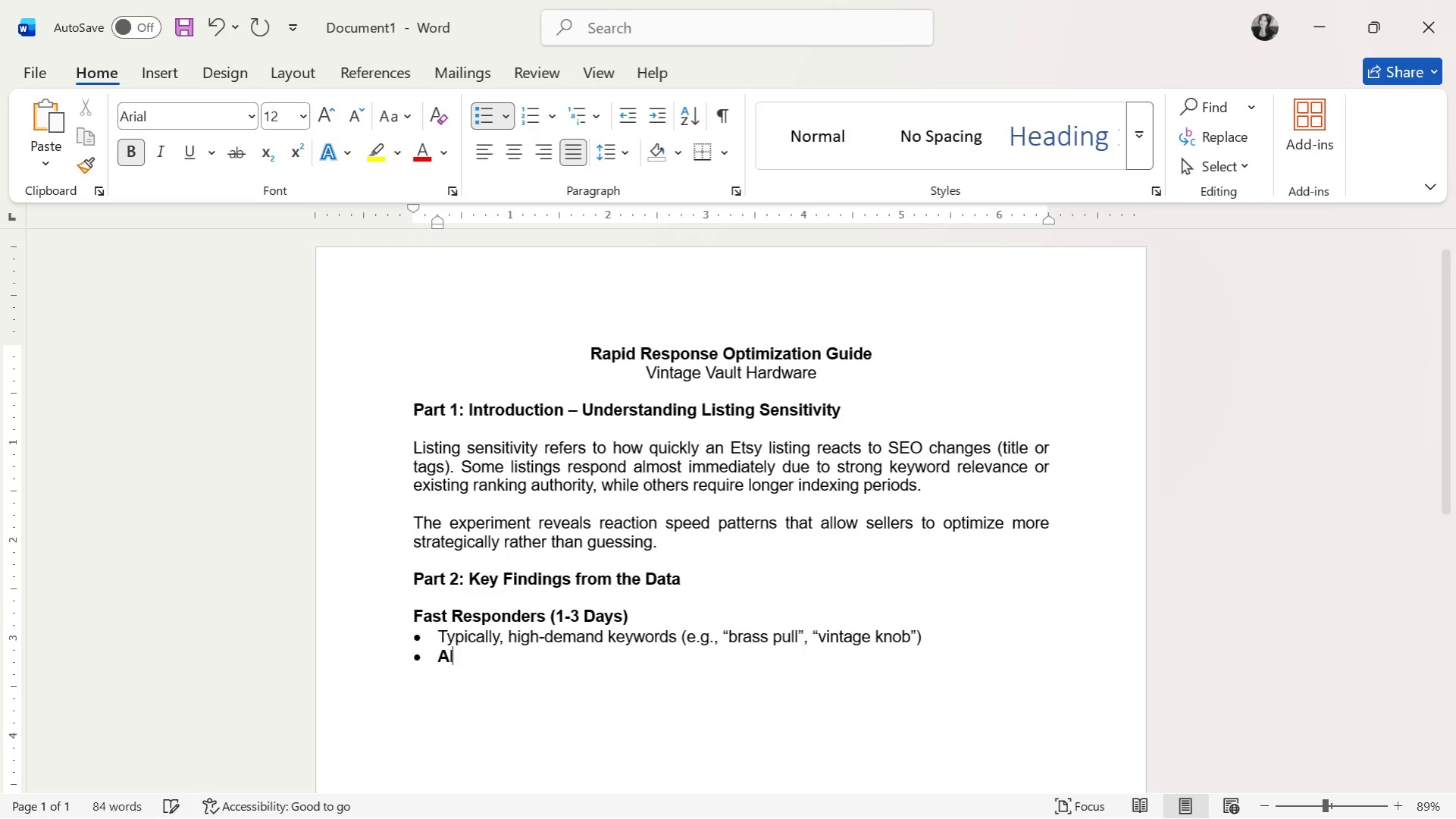 
key(L)
 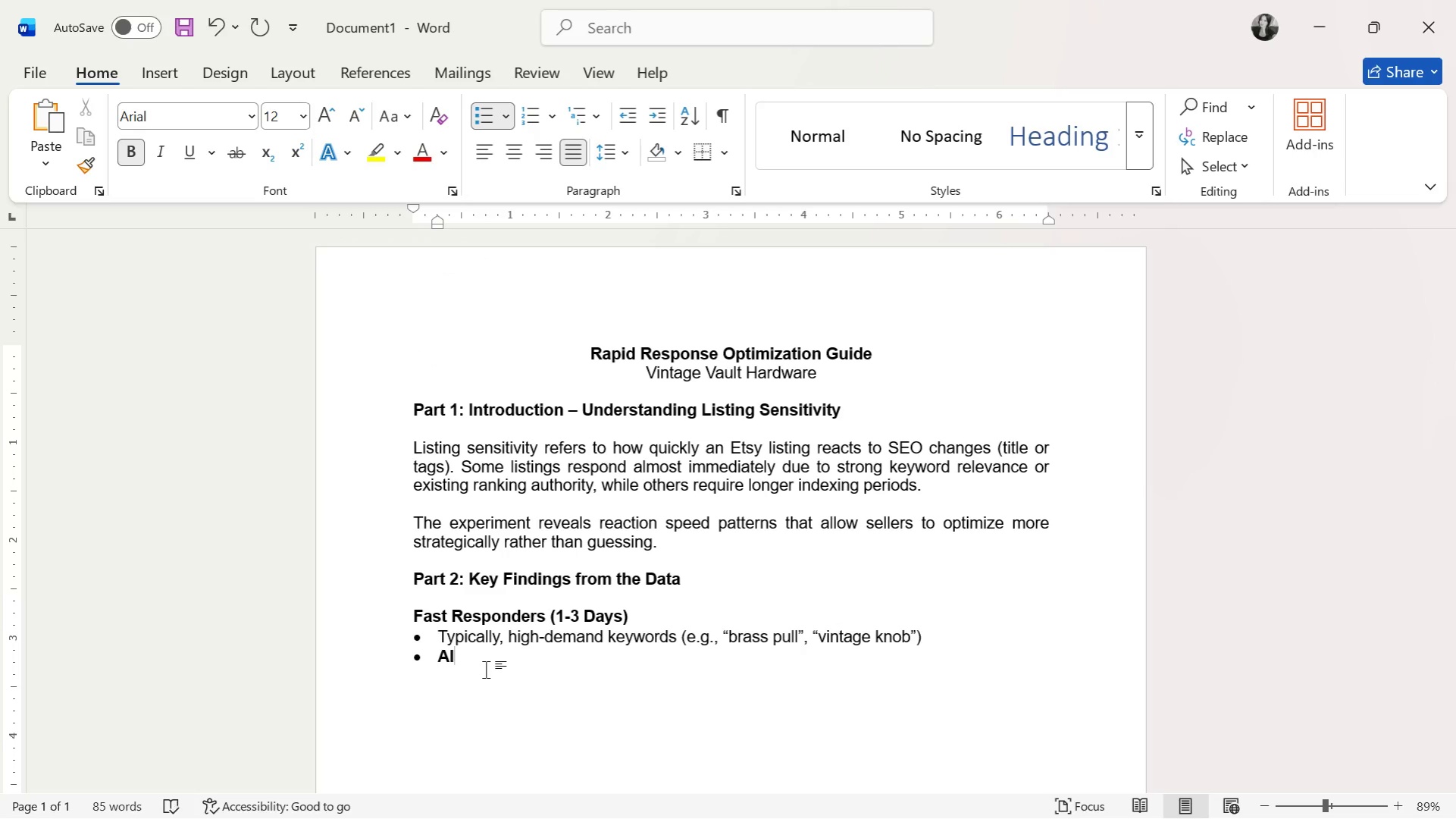 
key(Backspace)
 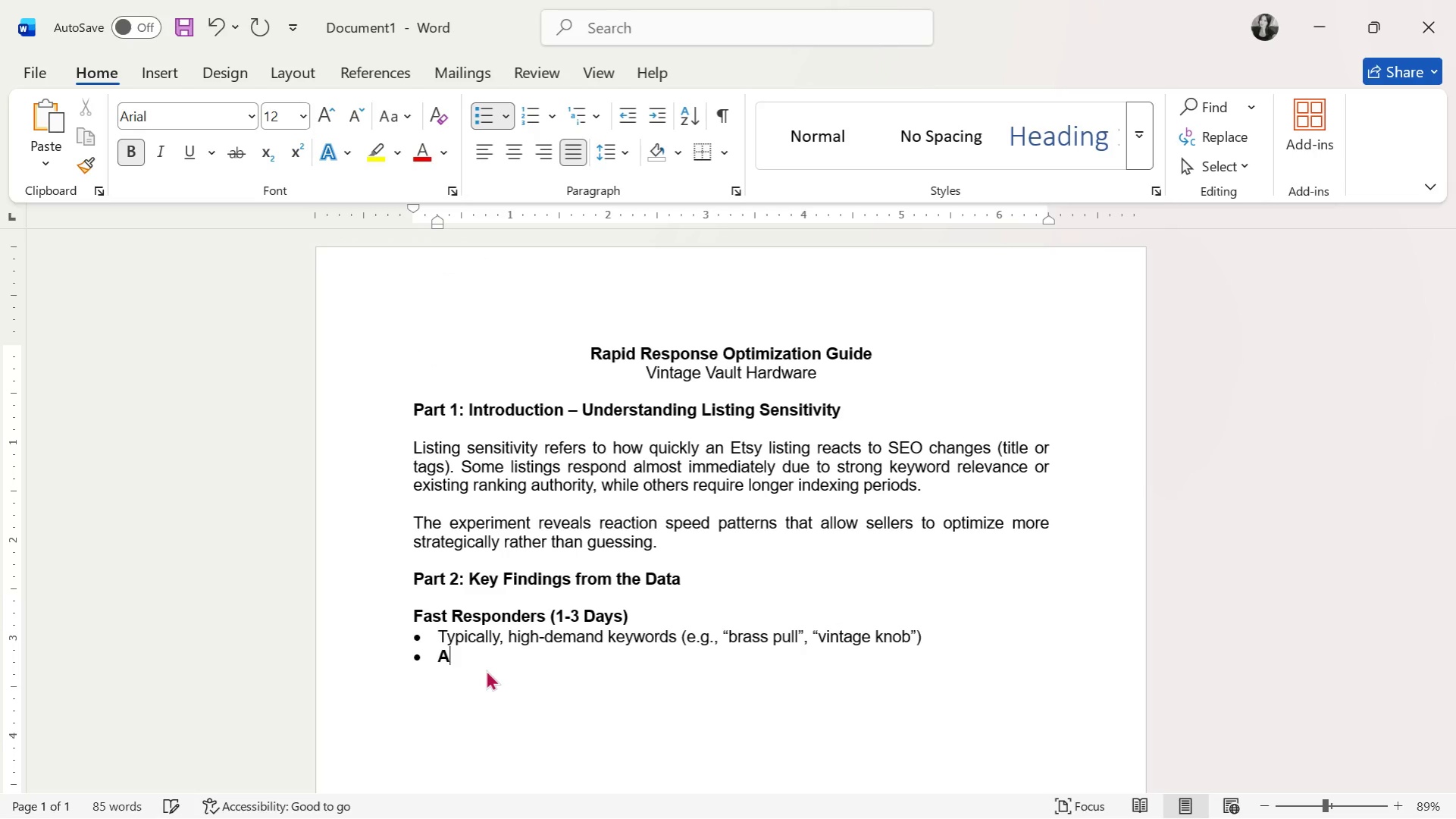 
key(Backspace)
 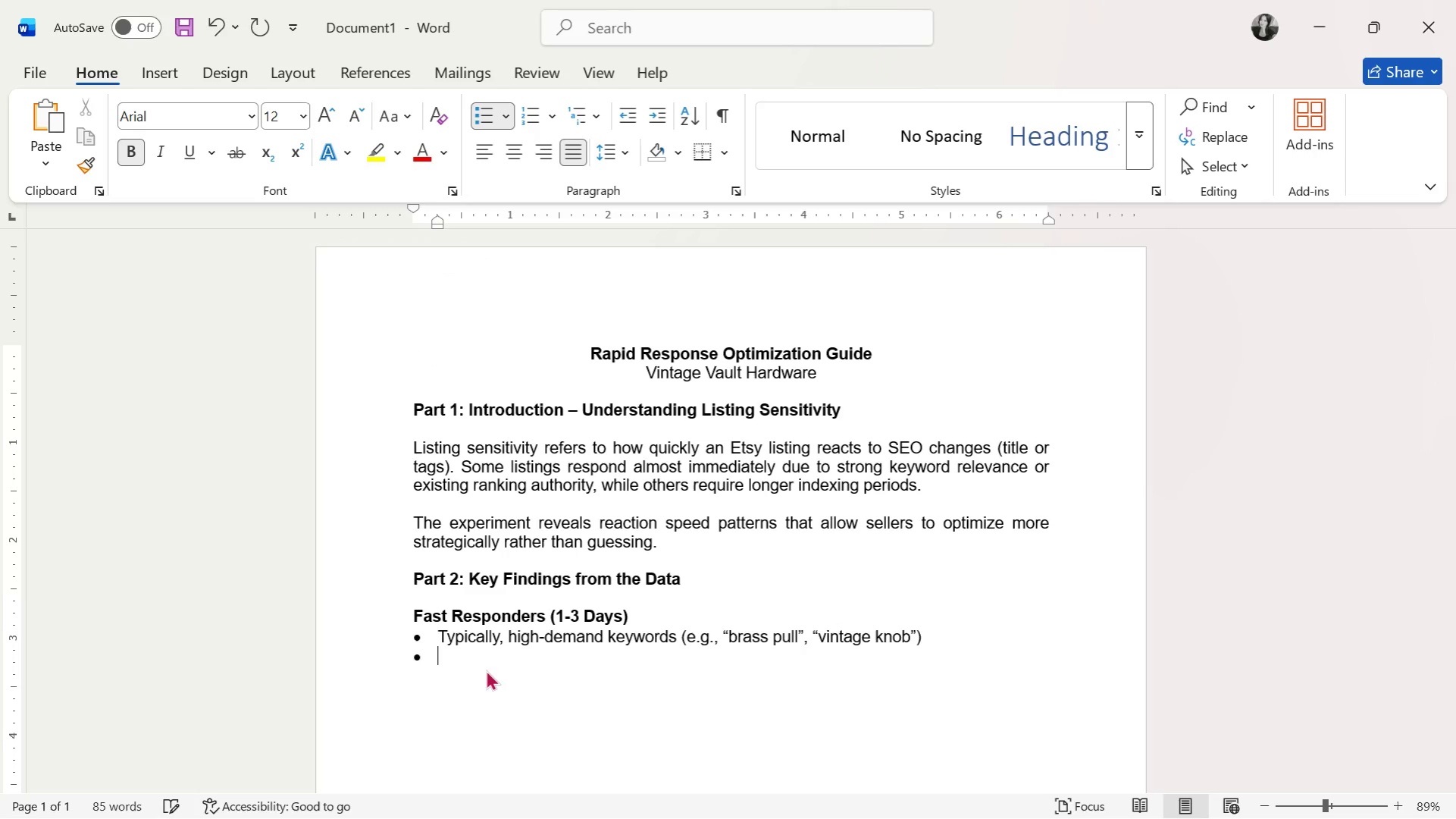 
key(Backspace)
 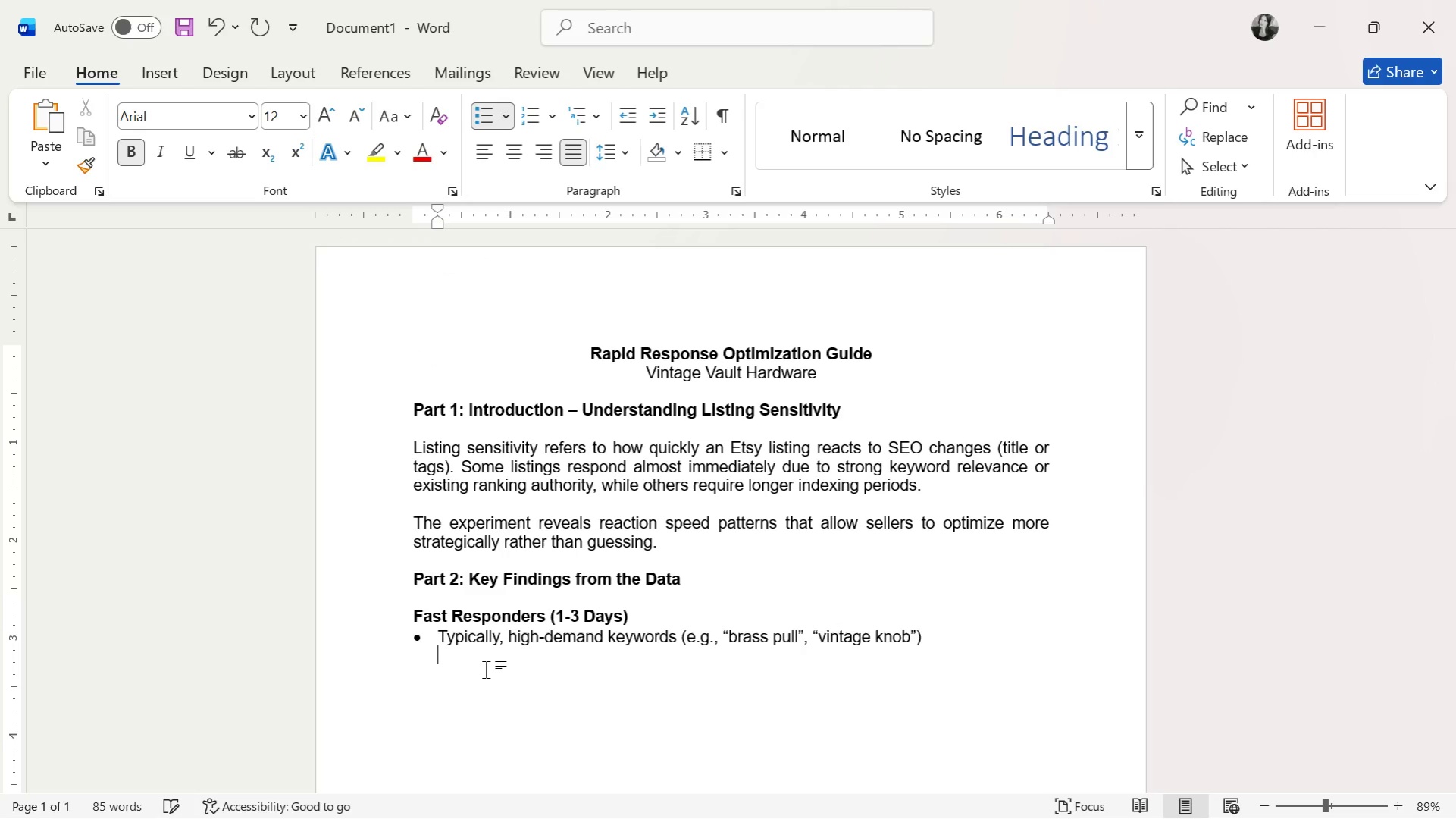 
key(Control+B)
 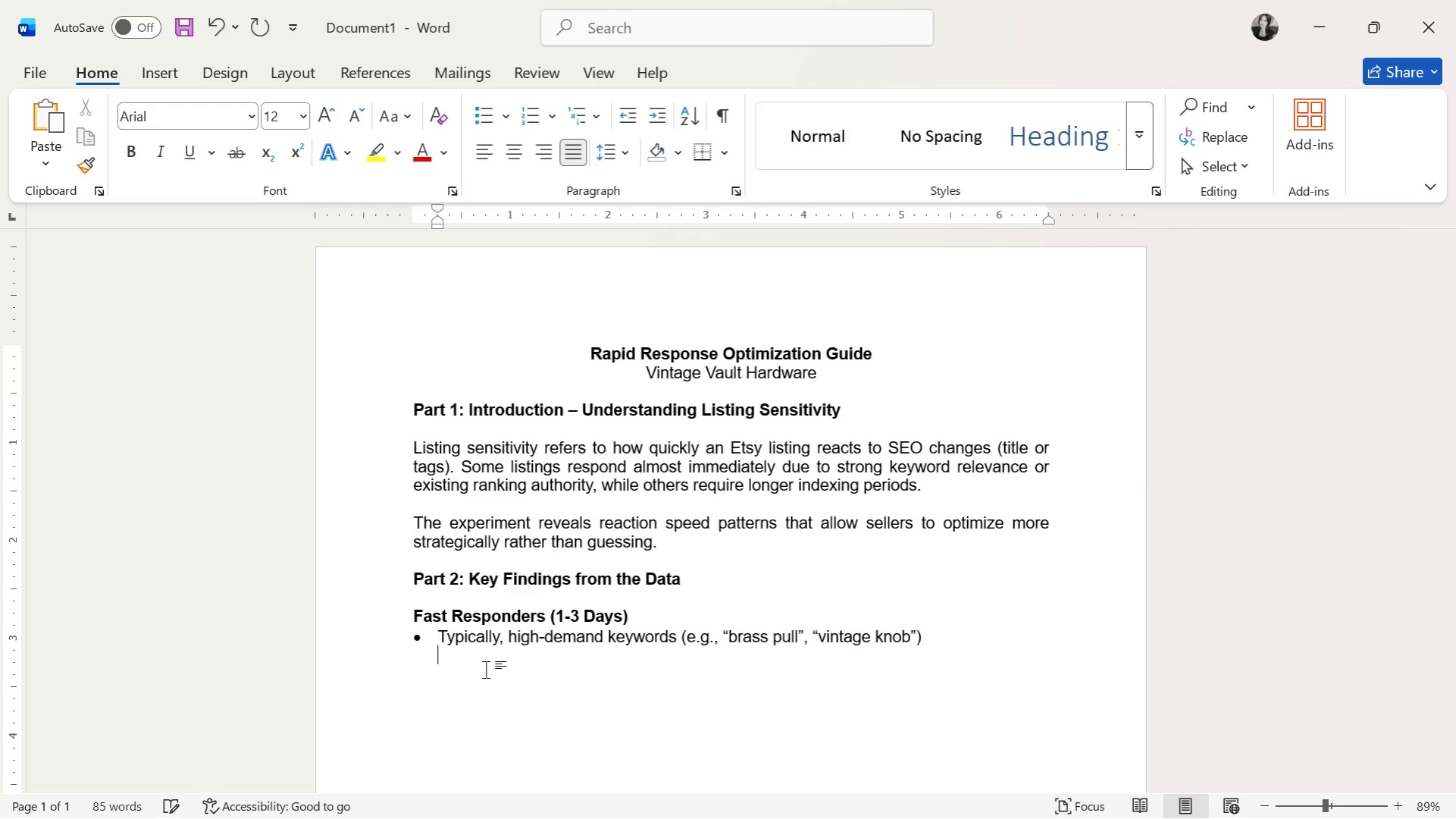 
type(Altr)
key(Backspace)
key(Backspace)
type(ready )
key(Backspace)
key(Backspace)
key(Backspace)
key(Backspace)
key(Backspace)
key(Backspace)
key(Backspace)
key(Backspace)
key(Backspace)
key(Backspace)
 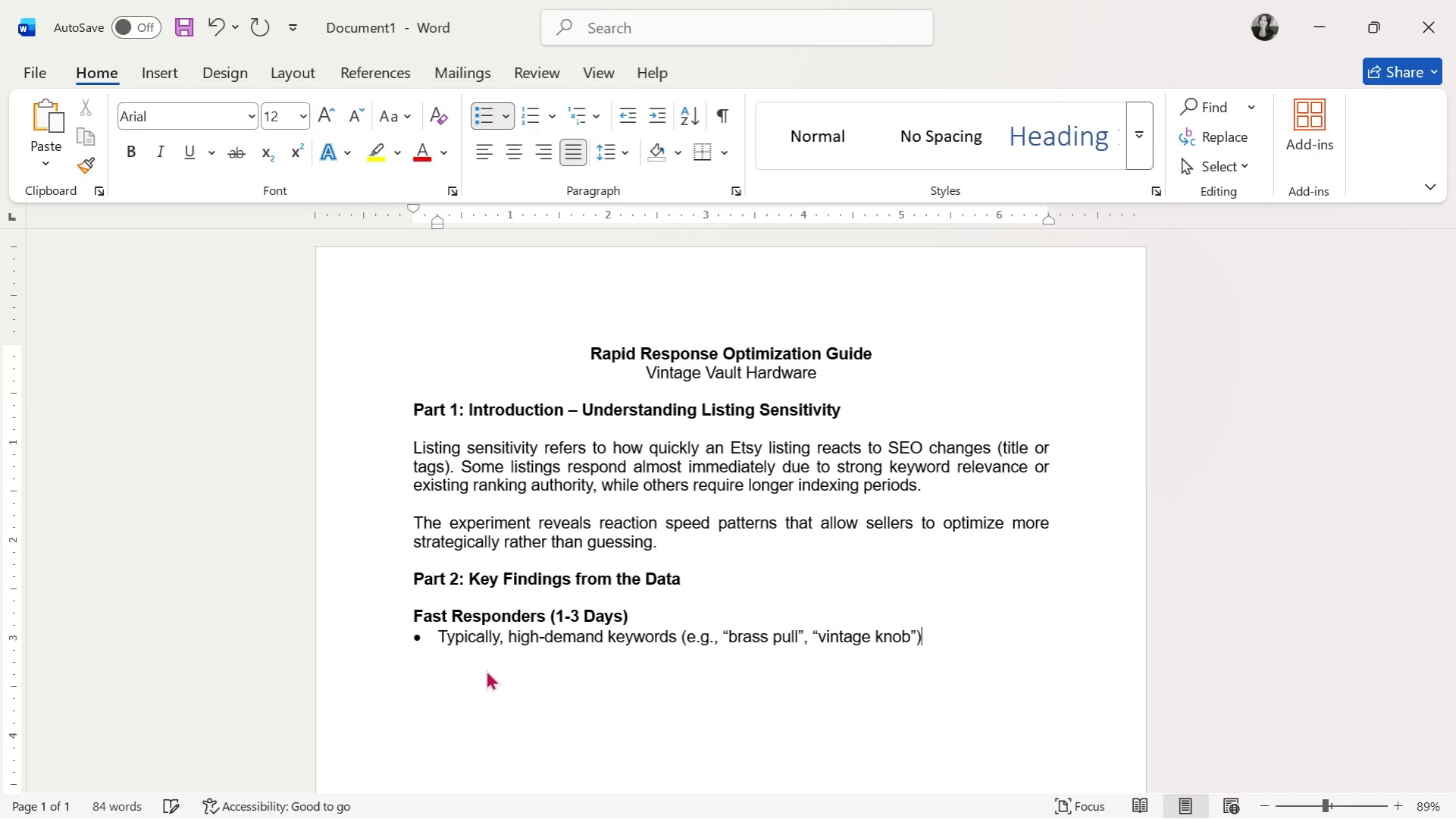 
key(Enter)
 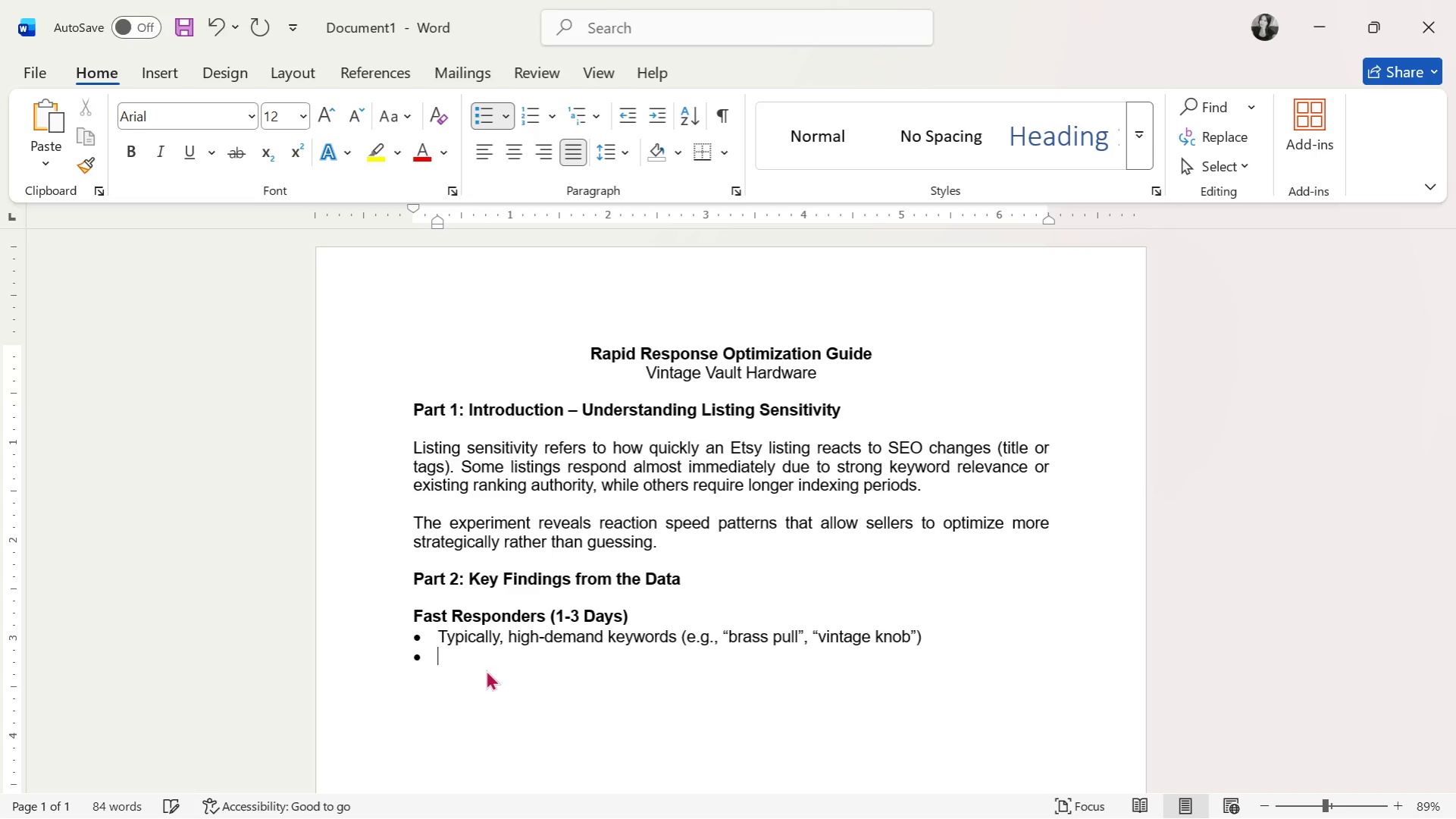 
type(Already receiving strong traffic before optimization)
 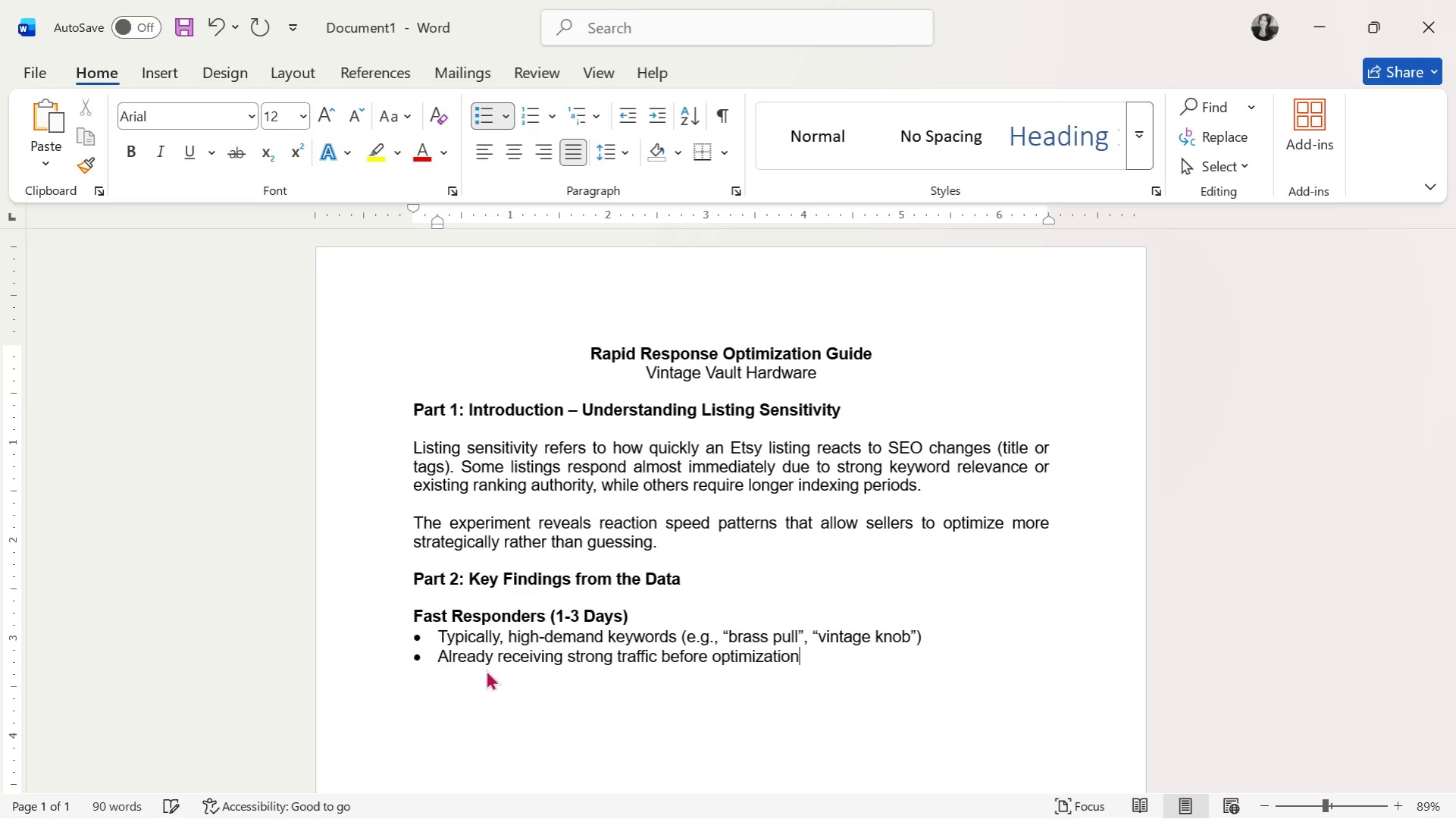 
key(Enter)
 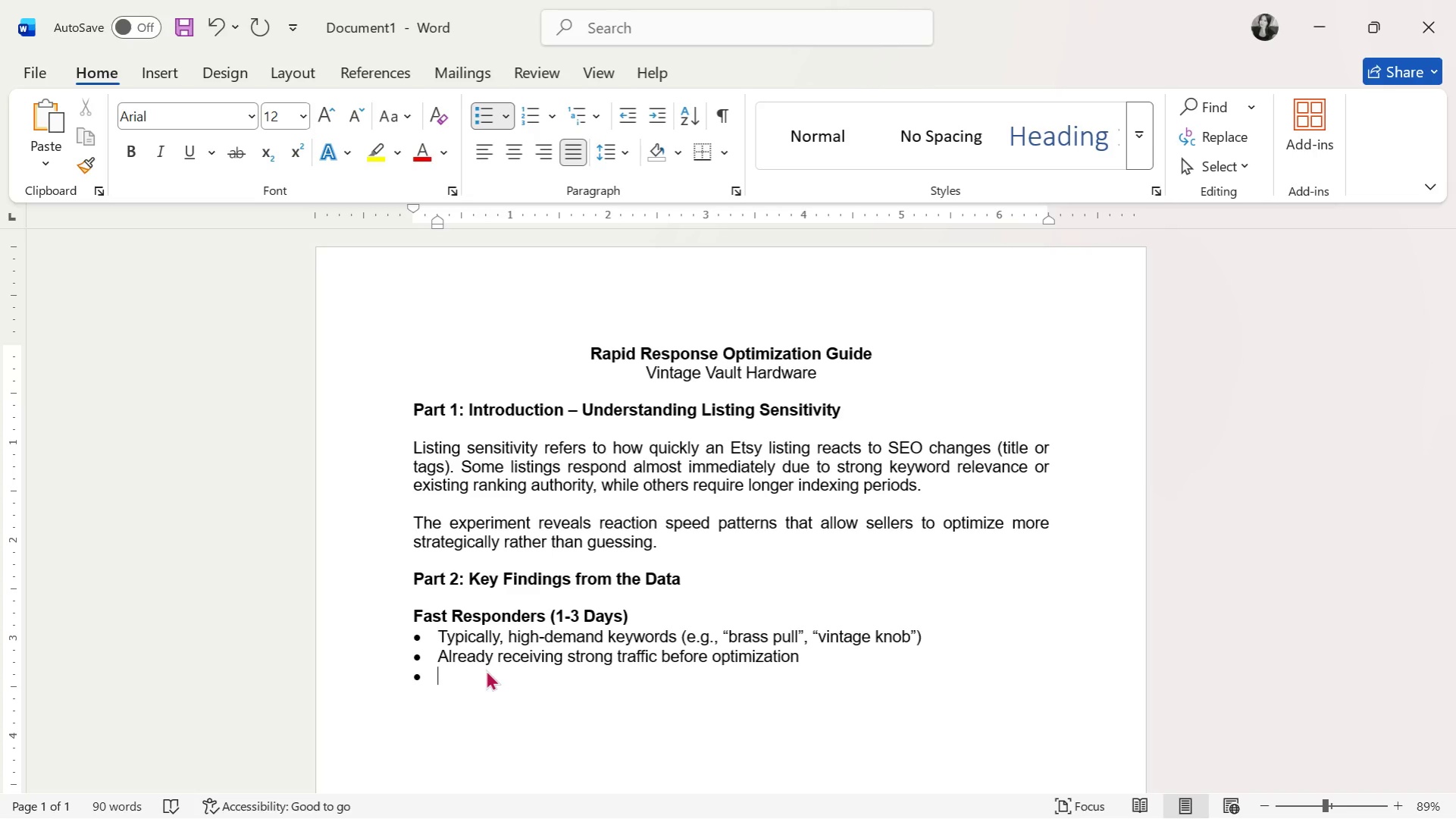 
type(Often benefited )
 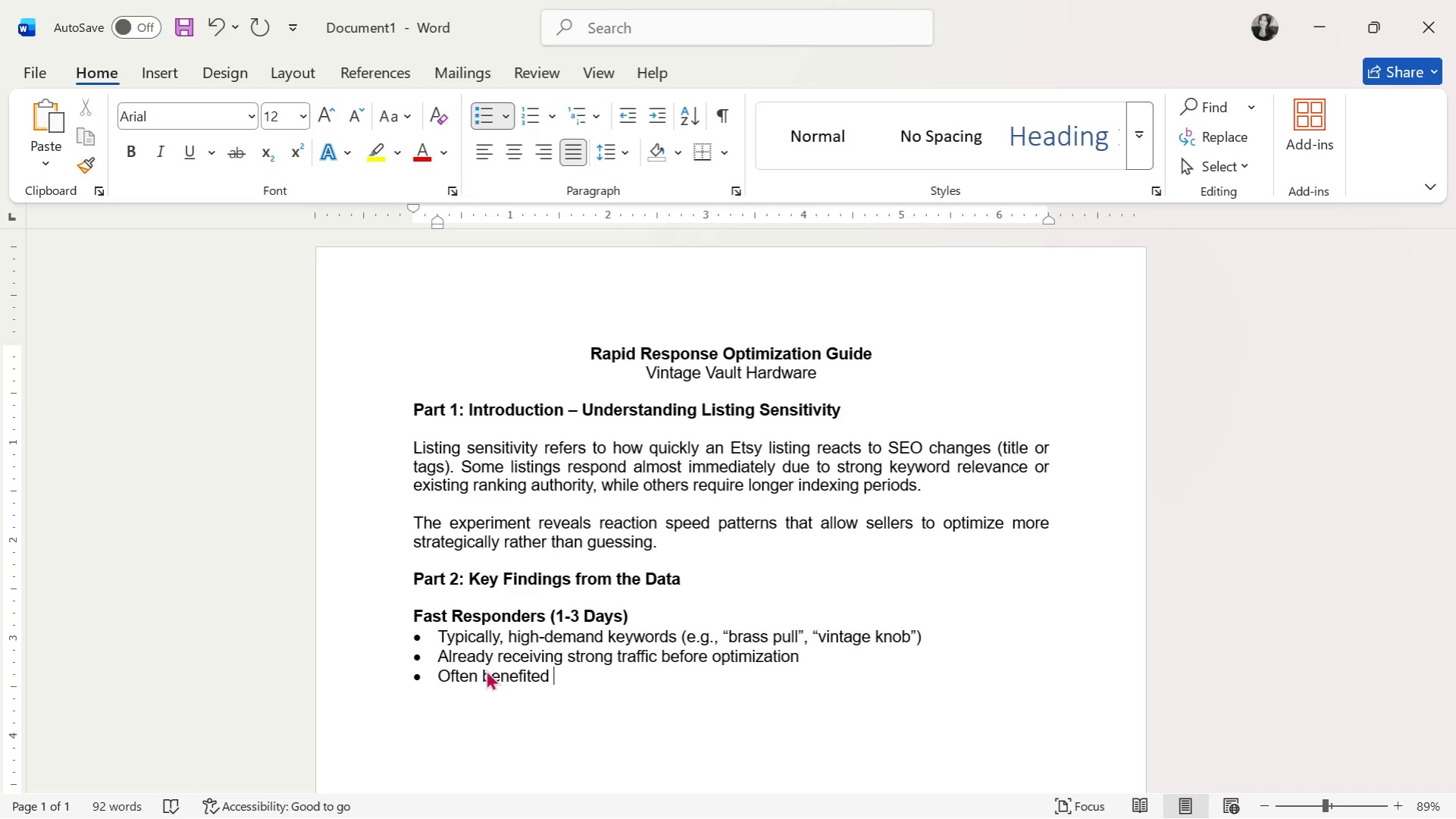 
wait(8.62)
 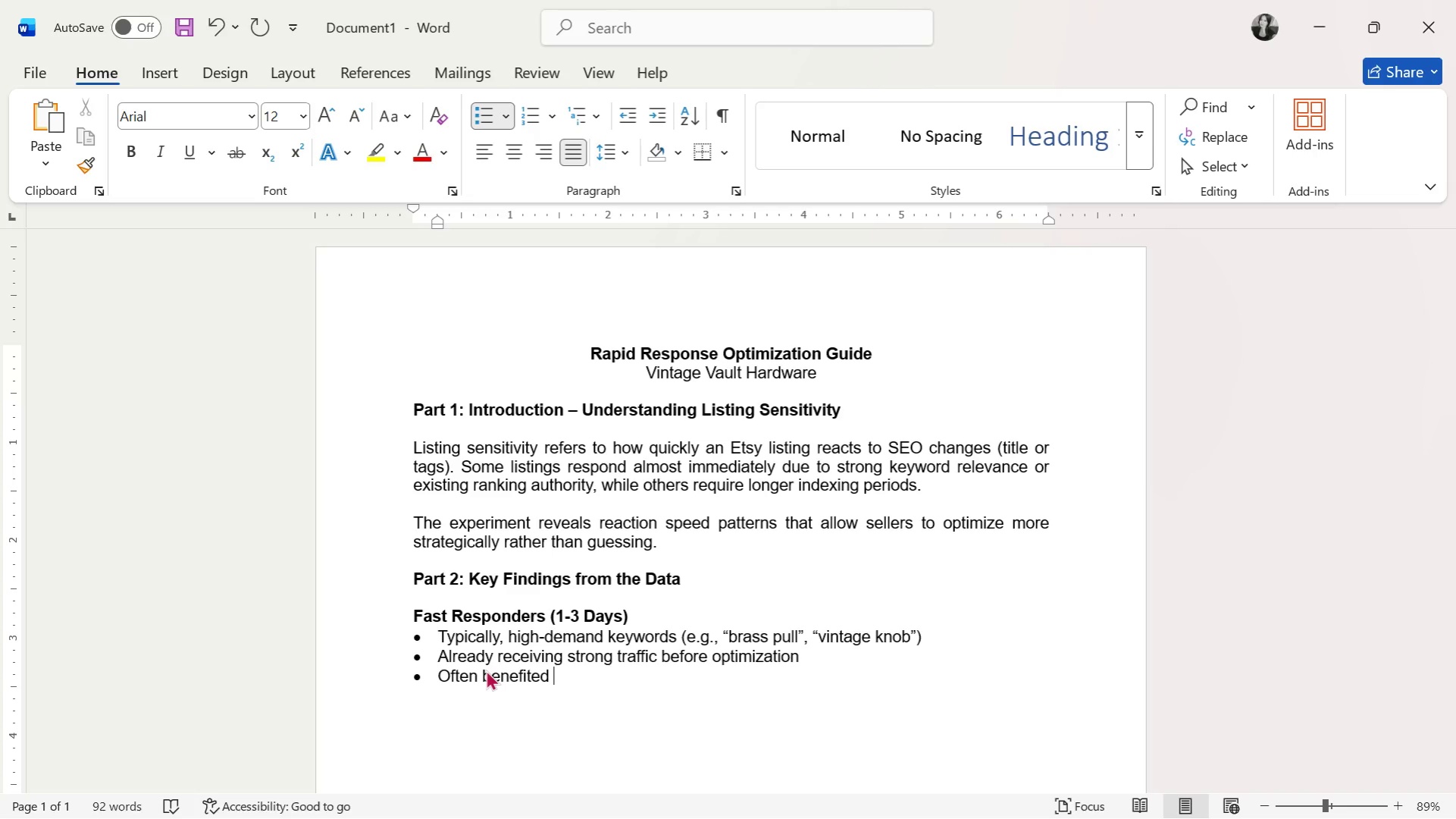 
type(from title changes)
 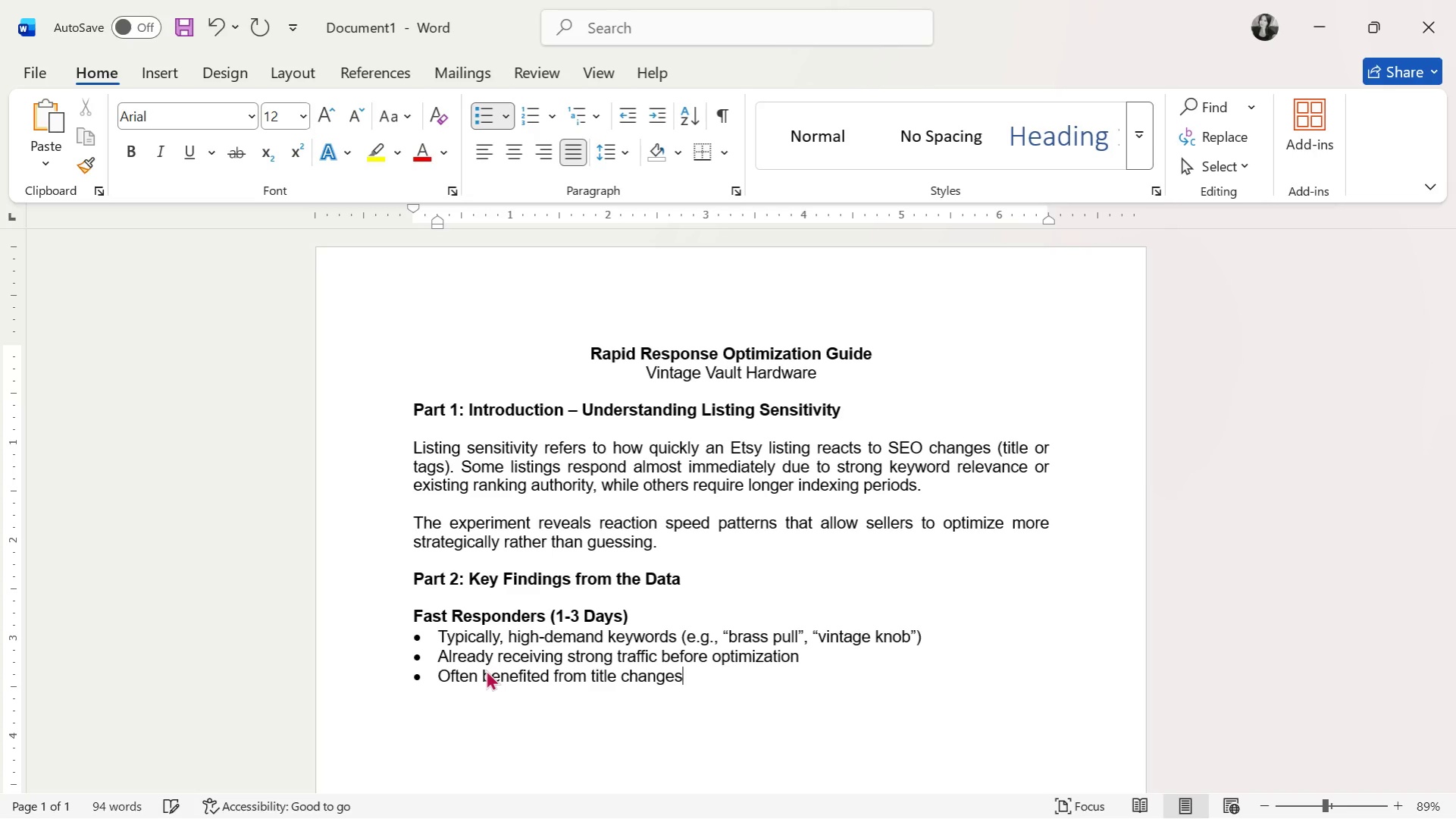 
key(Enter)
 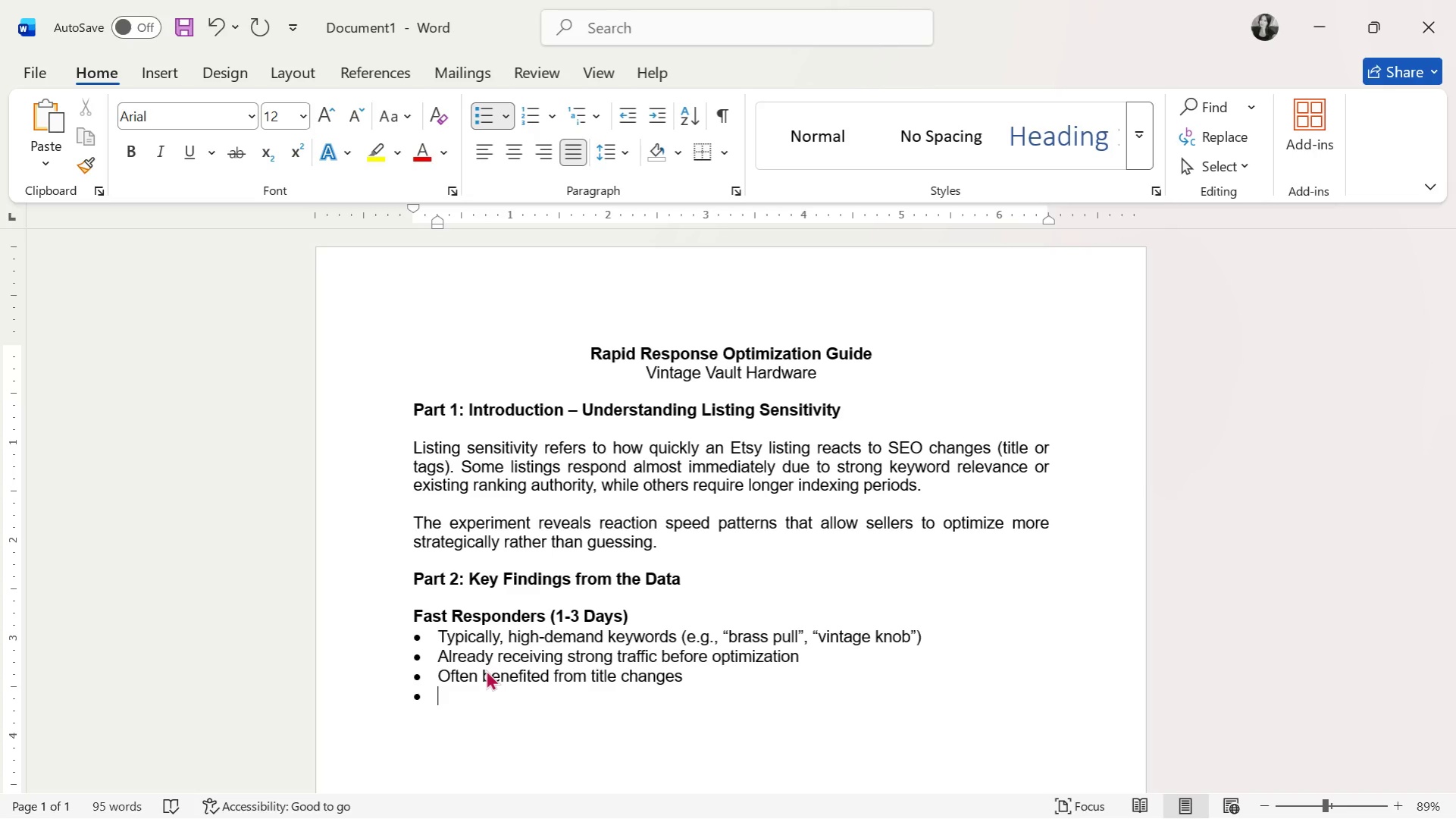 
key(Enter)
 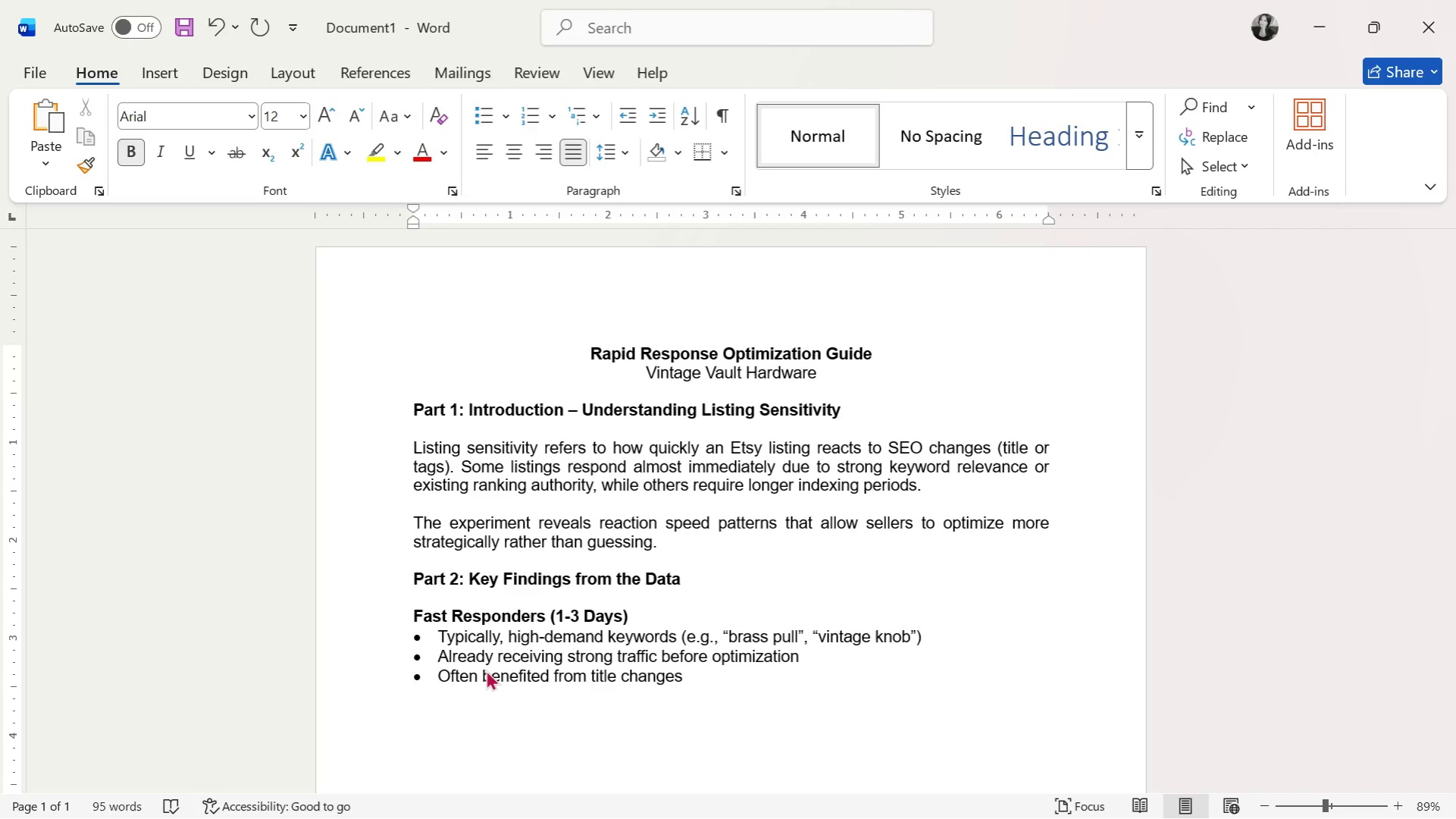 
key(Enter)
 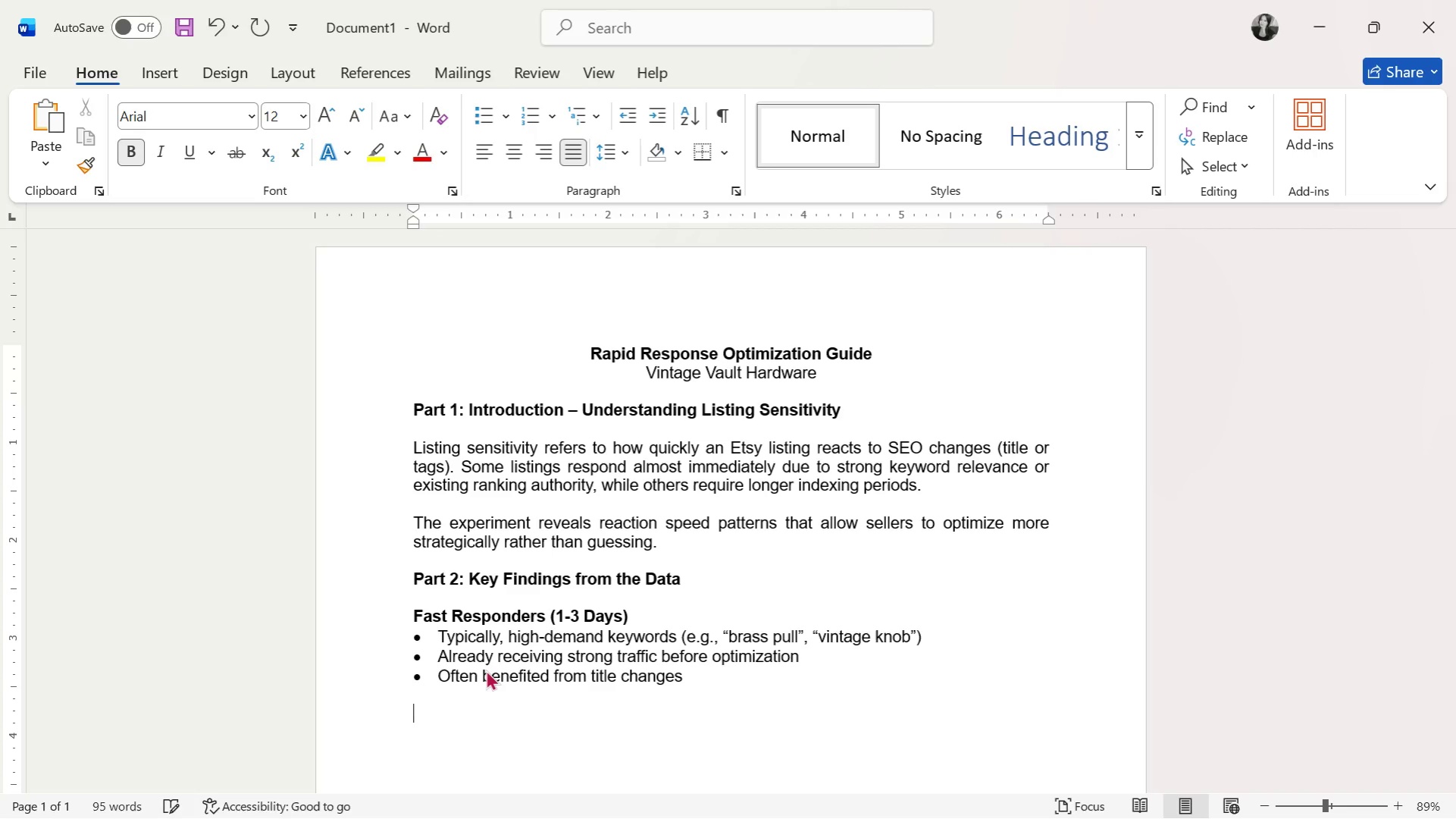 
type(Exampkle)
key(Backspace)
key(Backspace)
key(Backspace)
key(Backspace)
key(Backspace)
key(Backspace)
key(Backspace)
key(Backspace)
 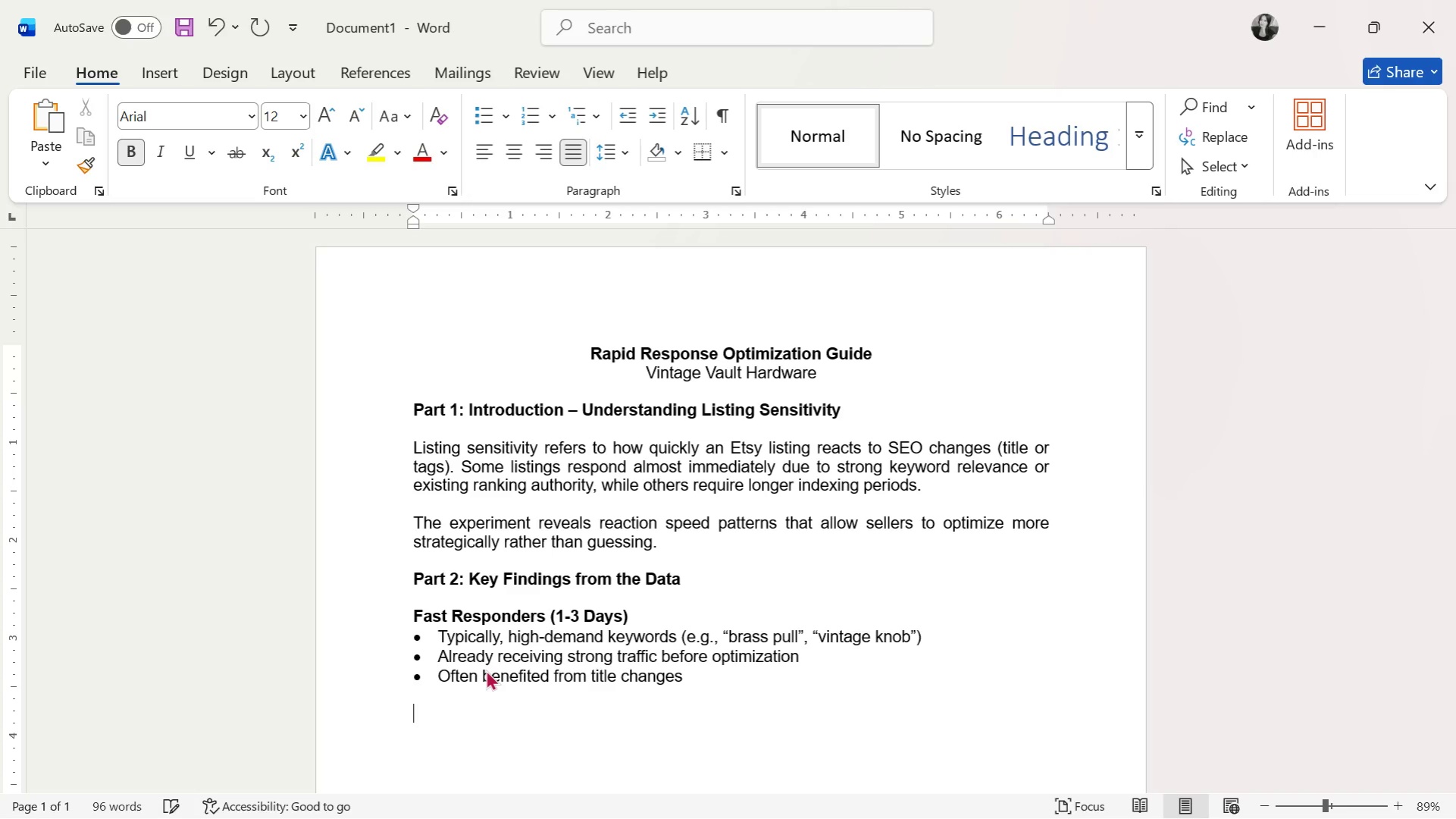 
key(Control+ControlLeft)
 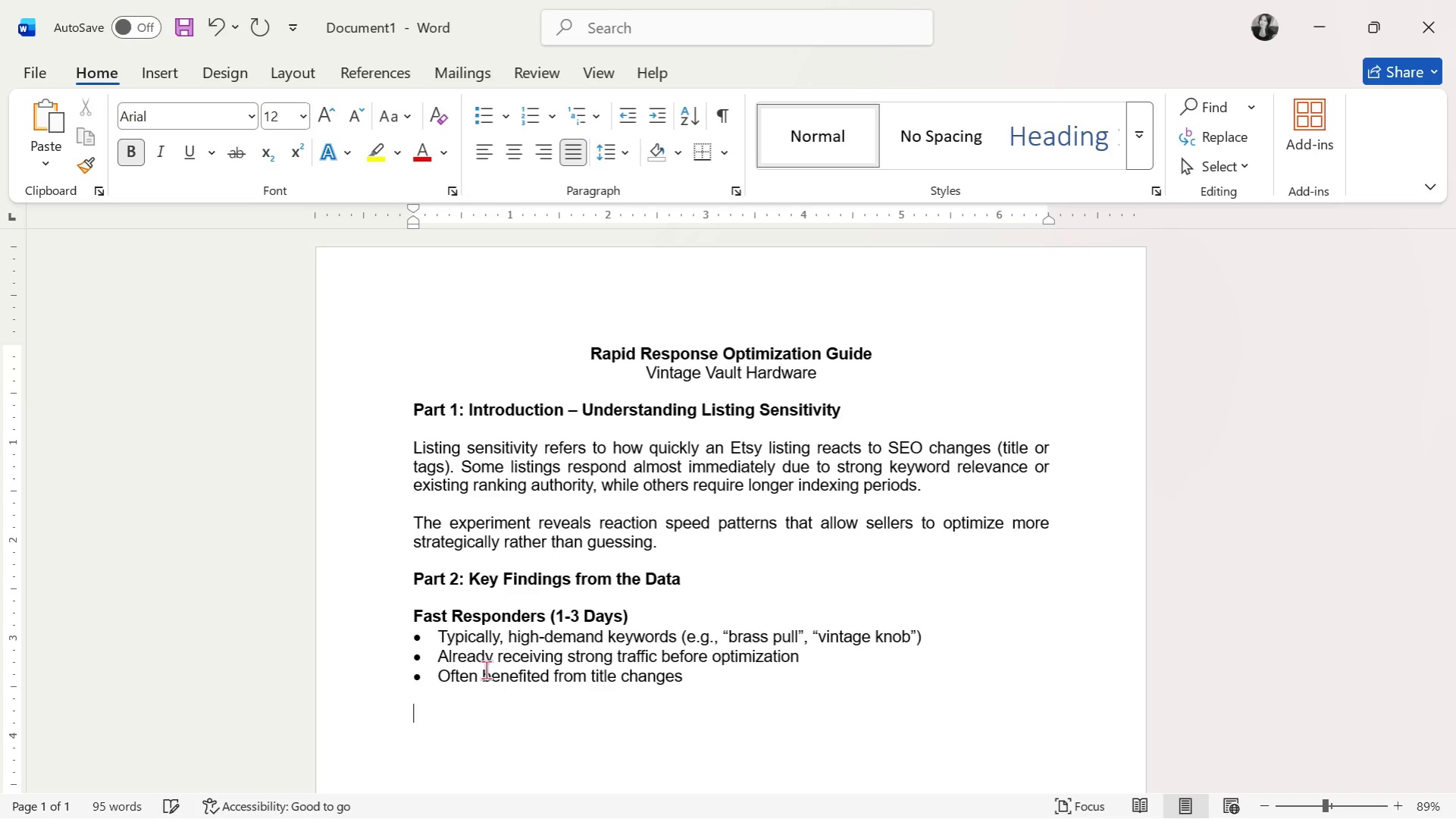 
key(Control+B)
 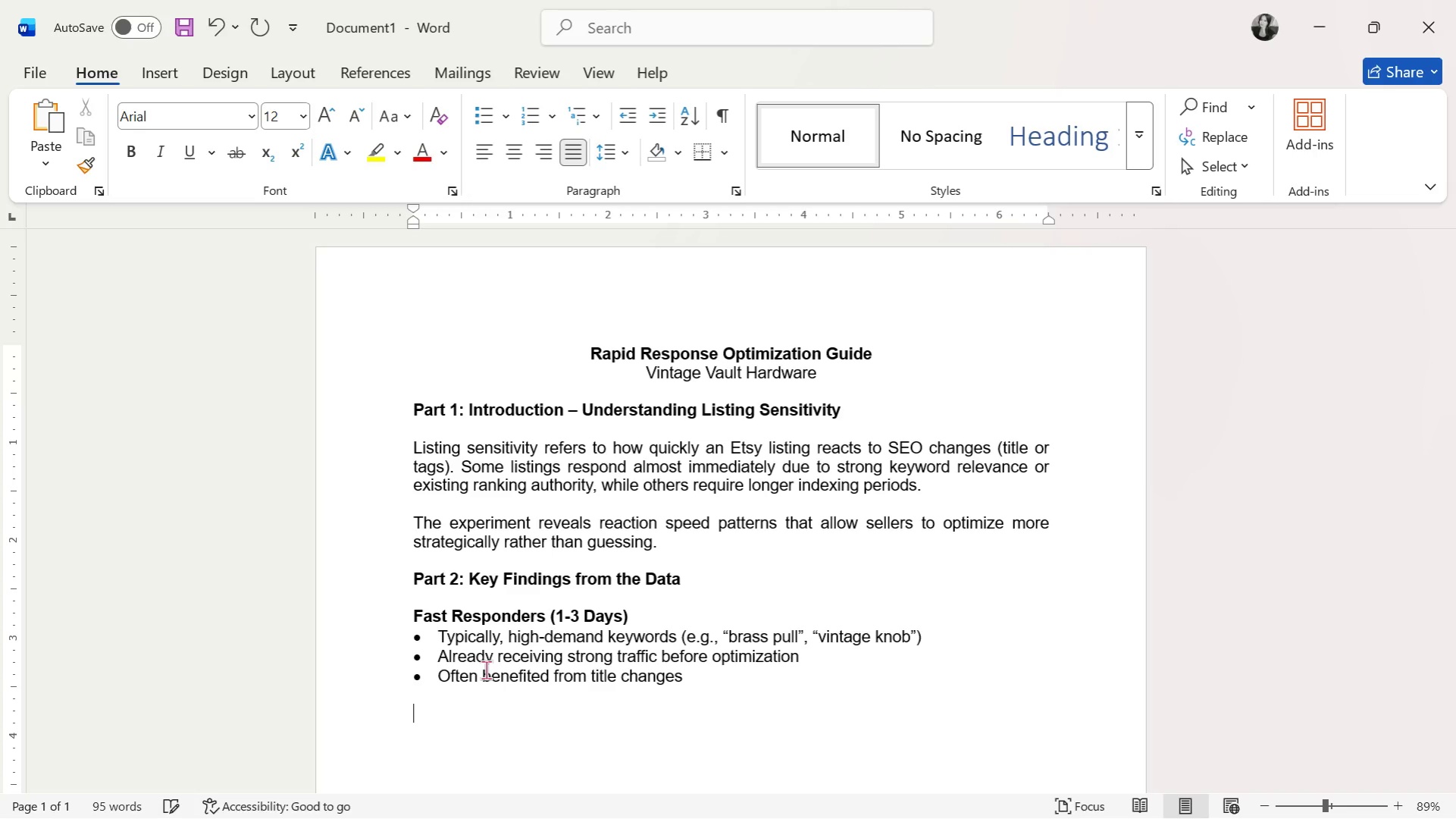 
type(EXAMPLE: l006 SAW A SPIKE WITHIN 24 HOURS AFTERREFINING)
key(Backspace)
key(Backspace)
key(Backspace)
key(Backspace)
key(Backspace)
key(Backspace)
key(Backspace)
key(Backspace)
type( REFINIG ITS PRIMARY KEYWORD.)
 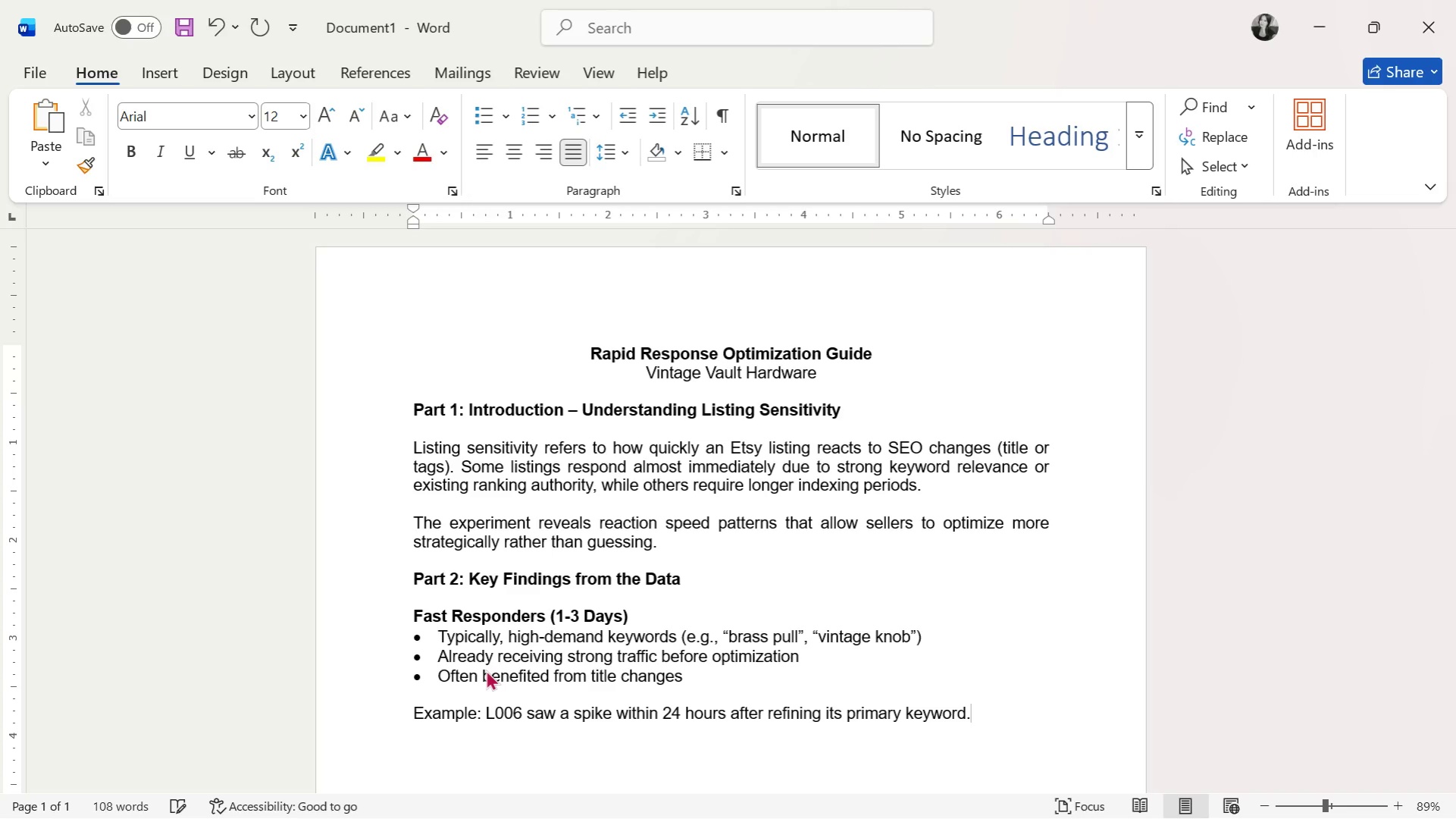 
hold_key(key=CapsLock, duration=0.31)
 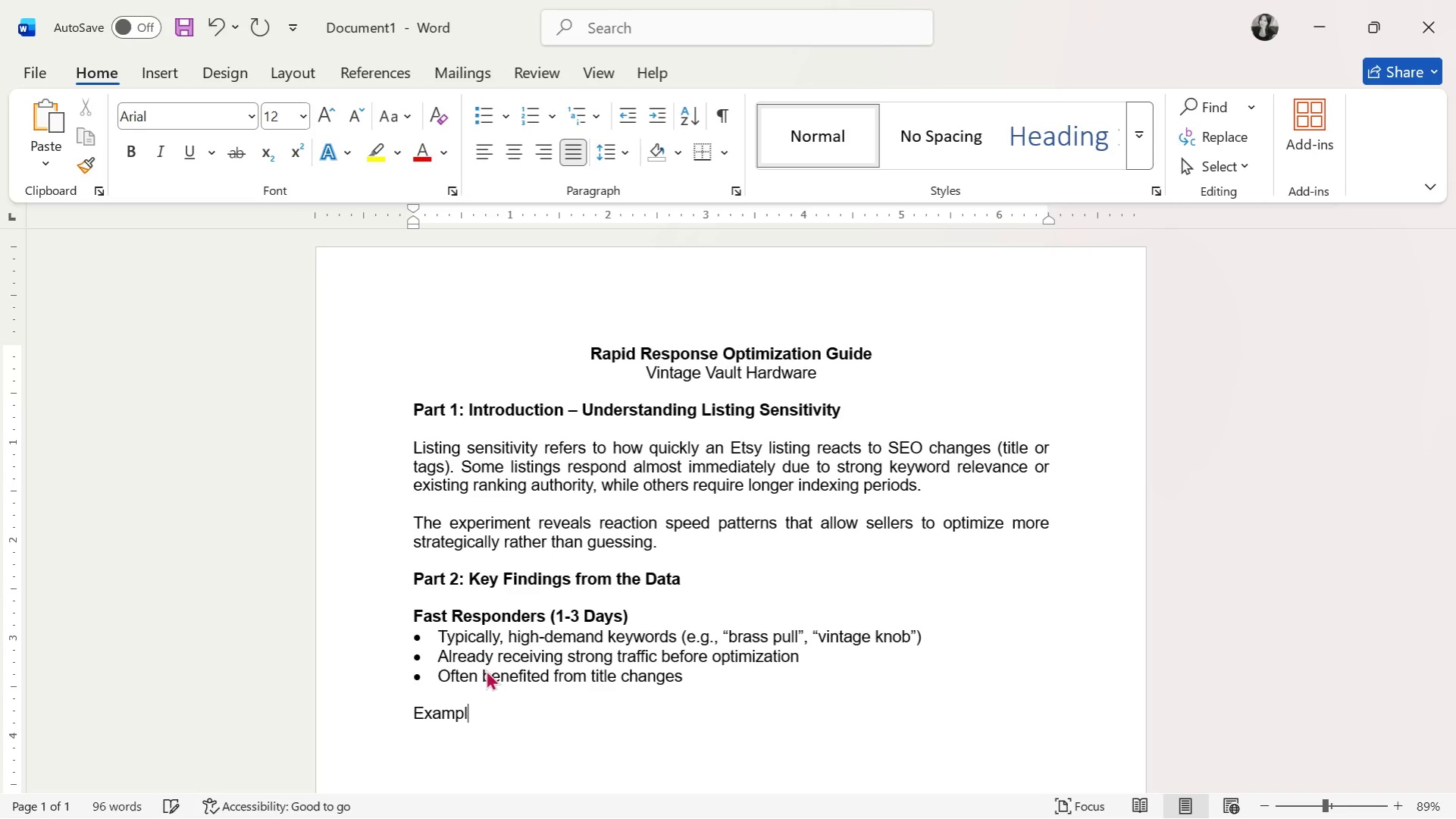 
wait(8.41)
 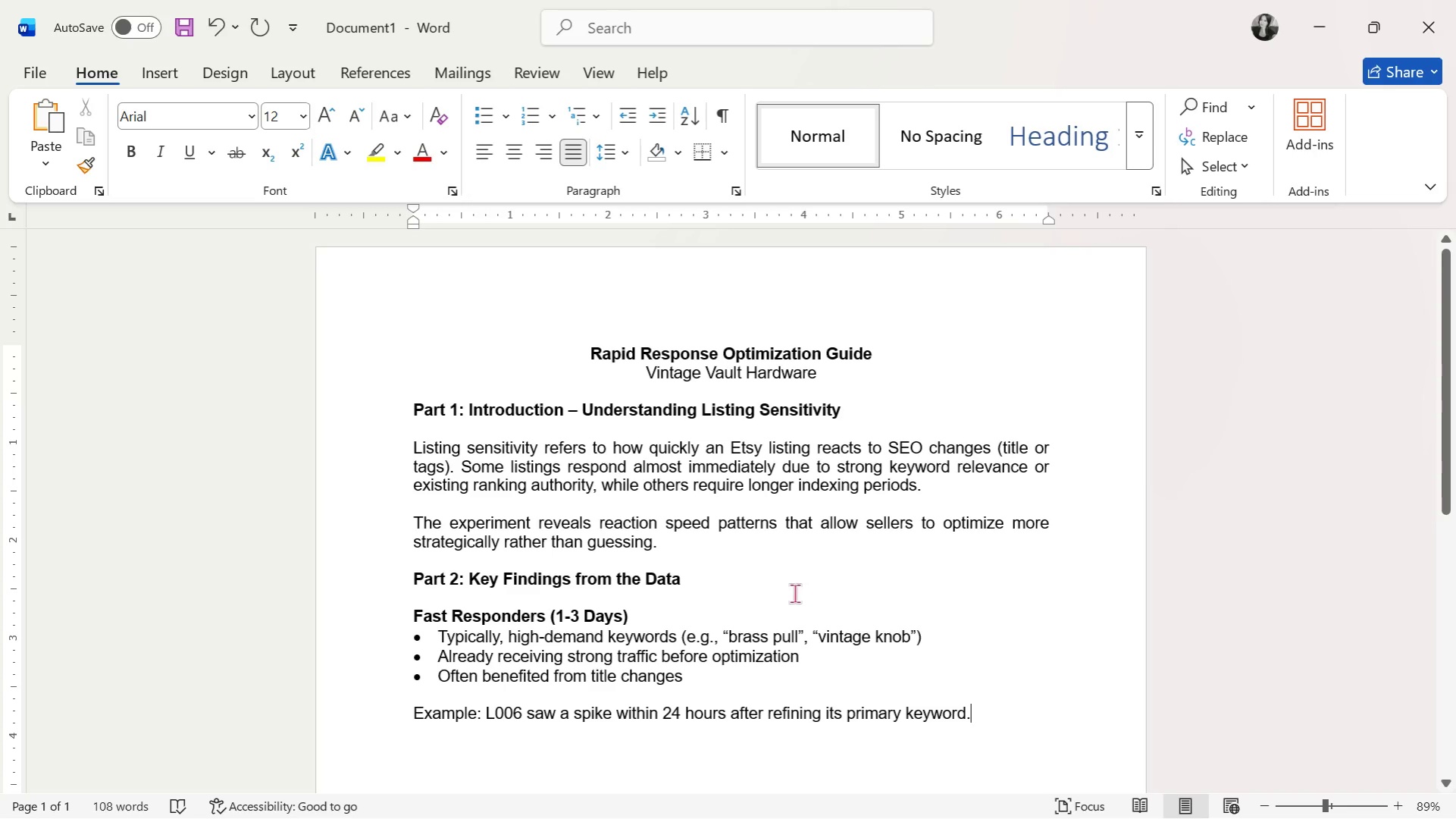 
scroll: coordinate [808, 684], scroll_direction: down, amount: 1.0
 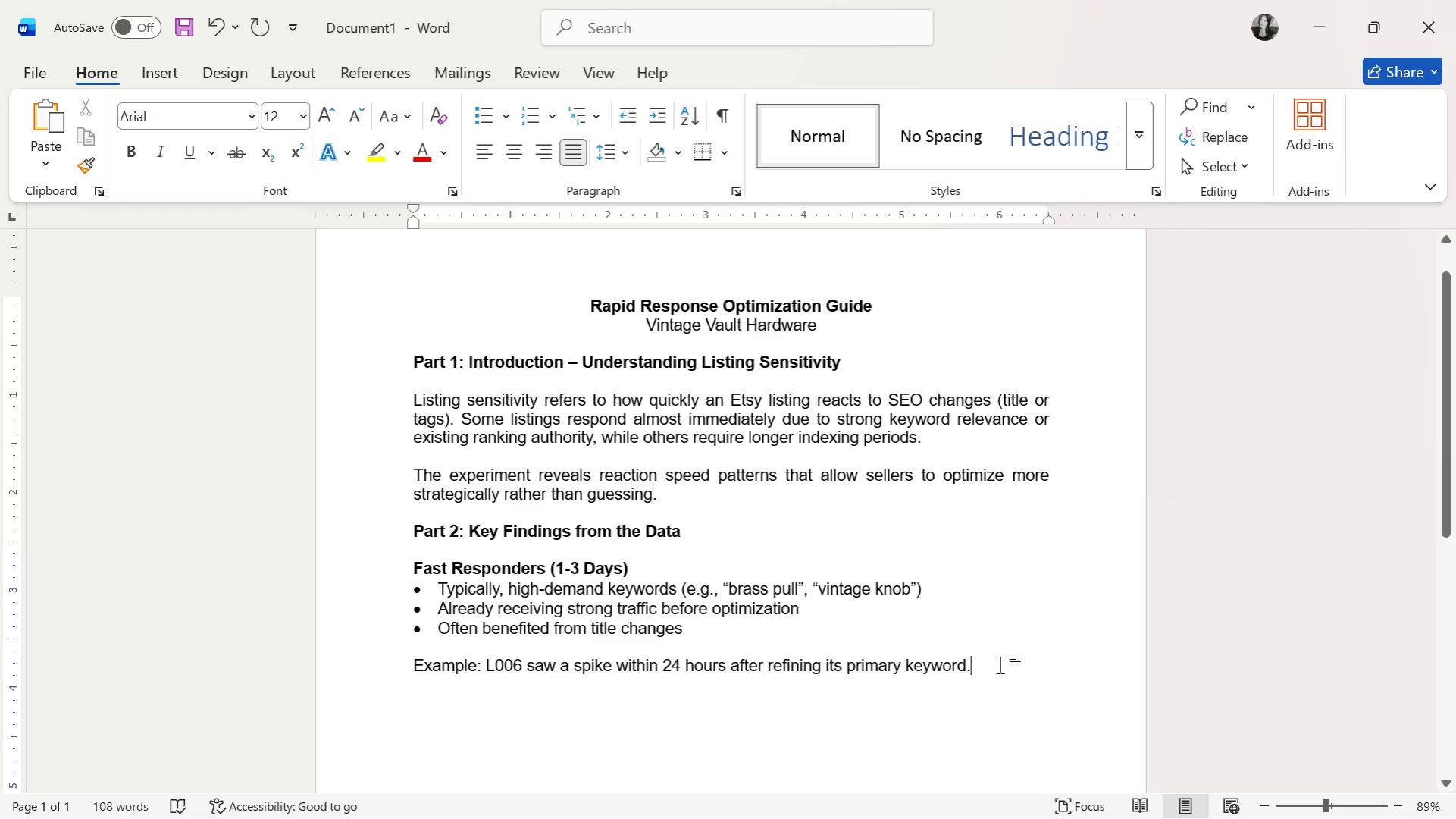 
key(Enter)
 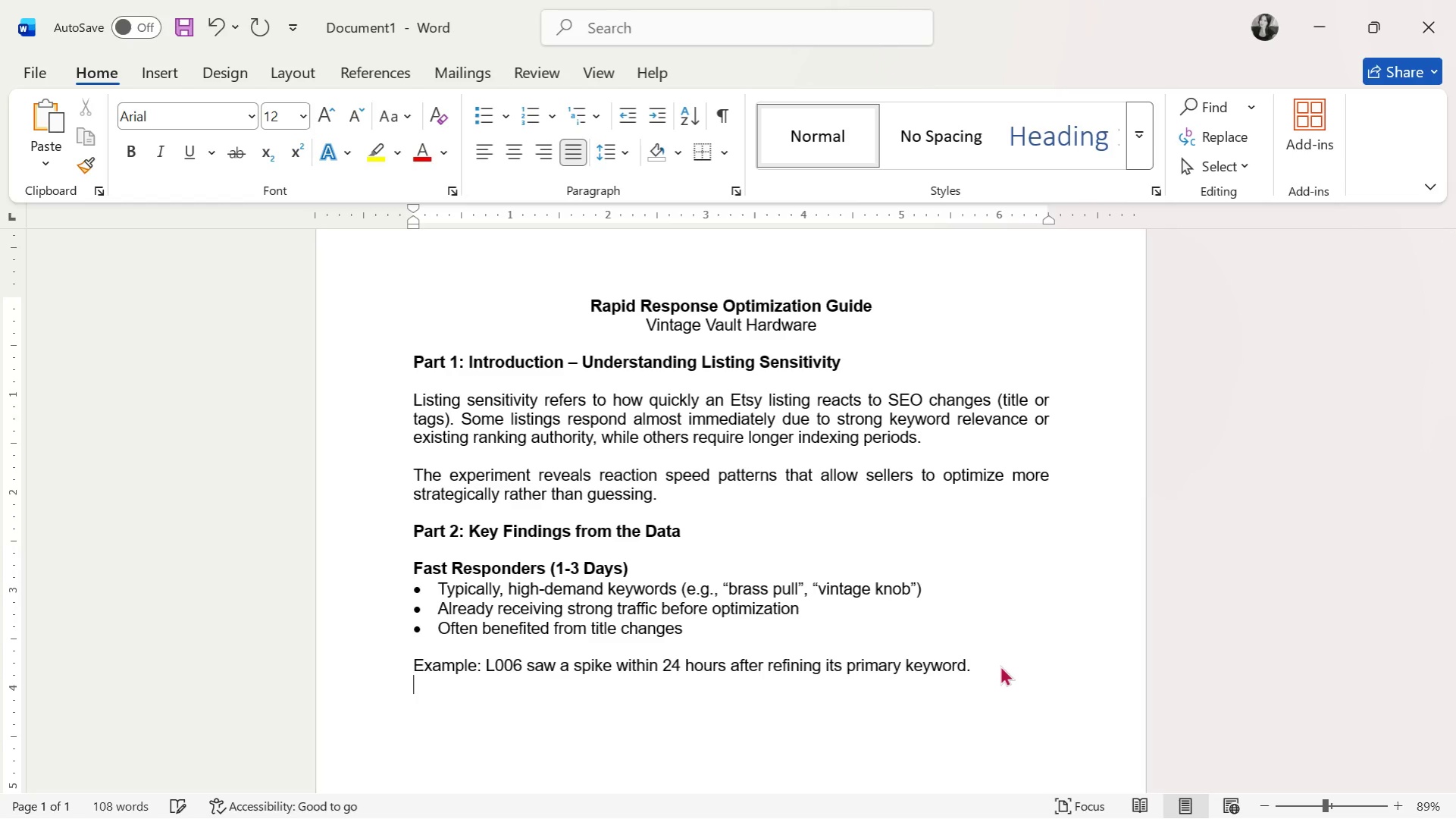 
key(Enter)
 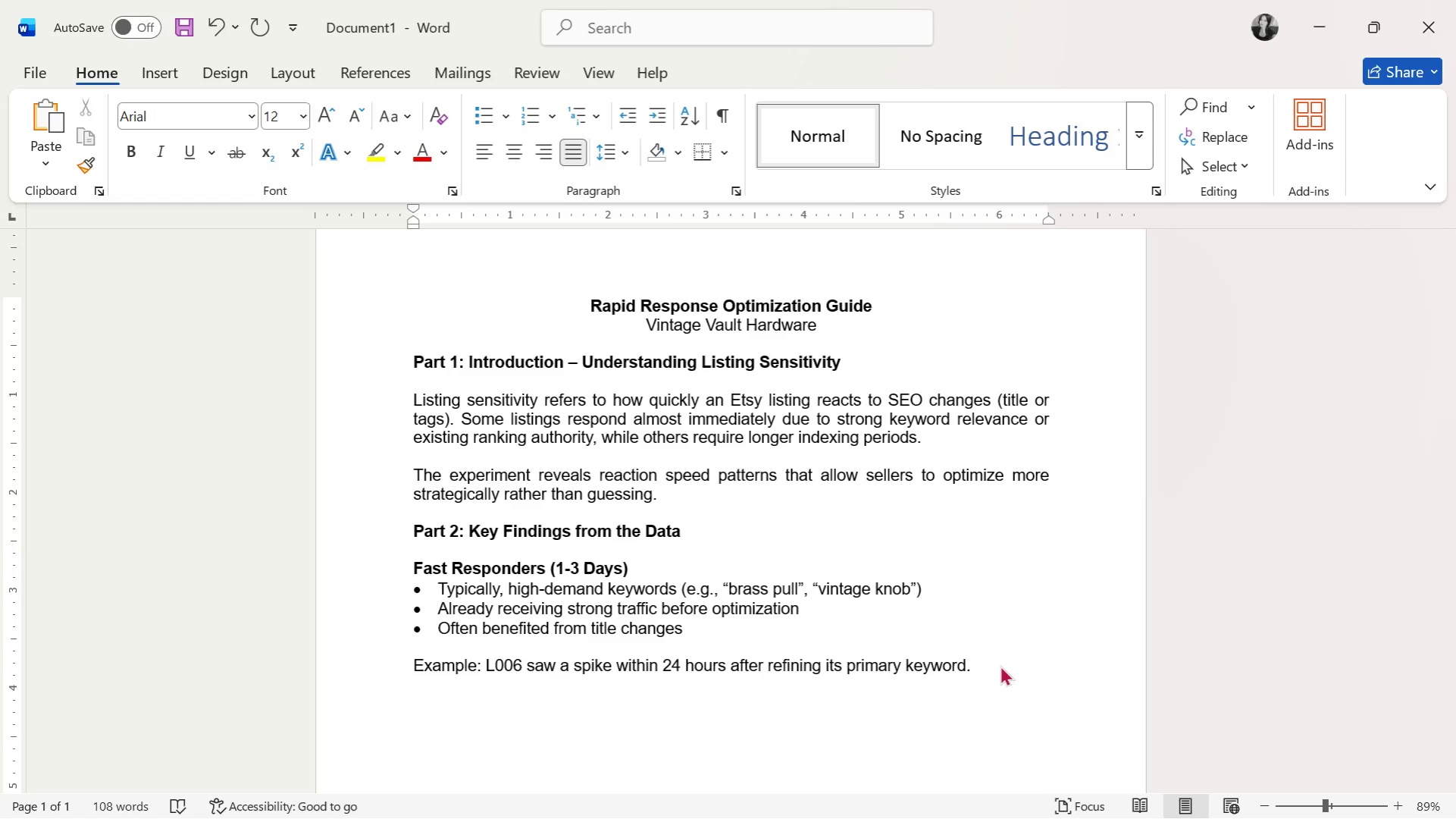 
key(Control+B)
 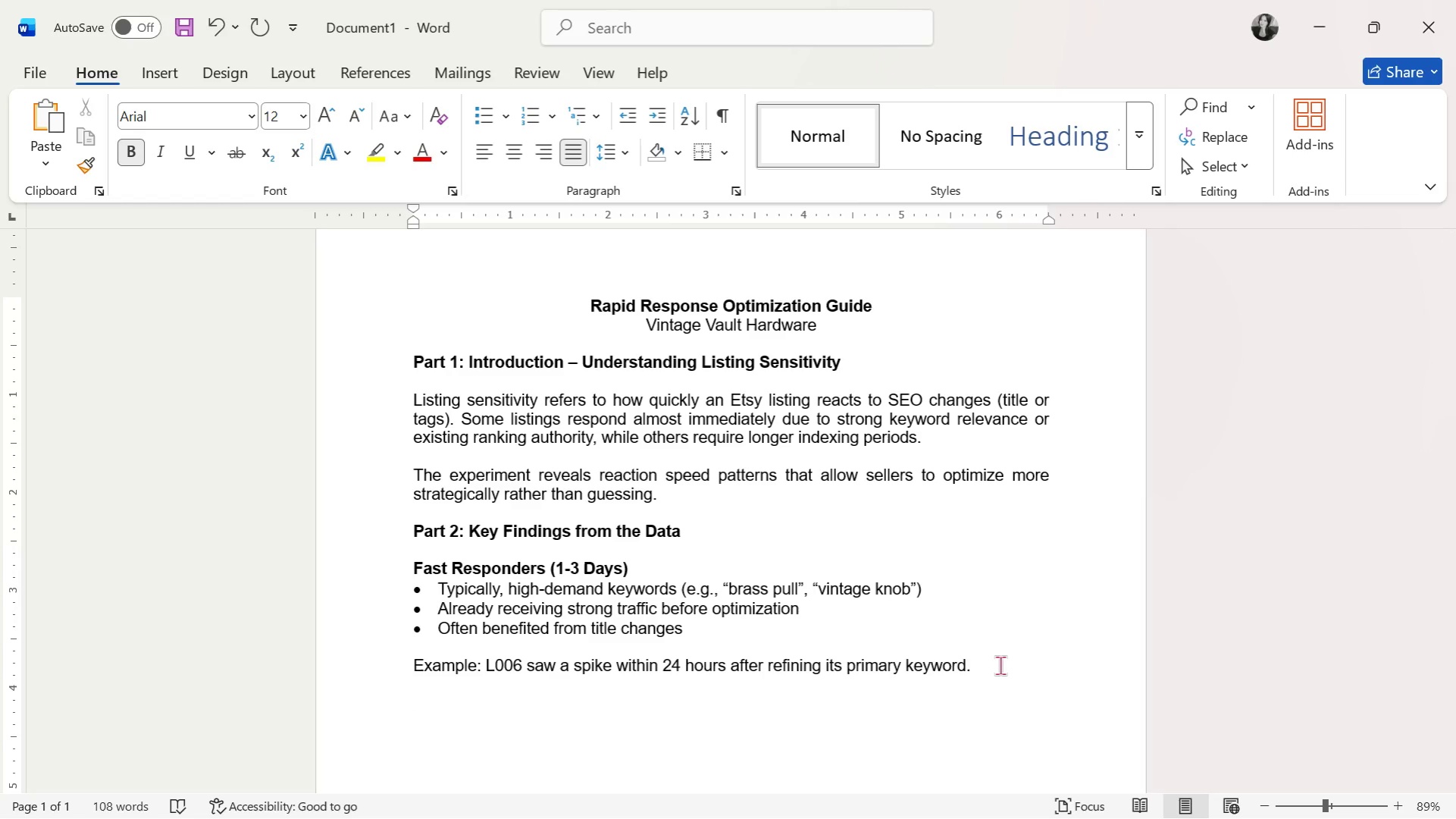 
type(Moderate)
 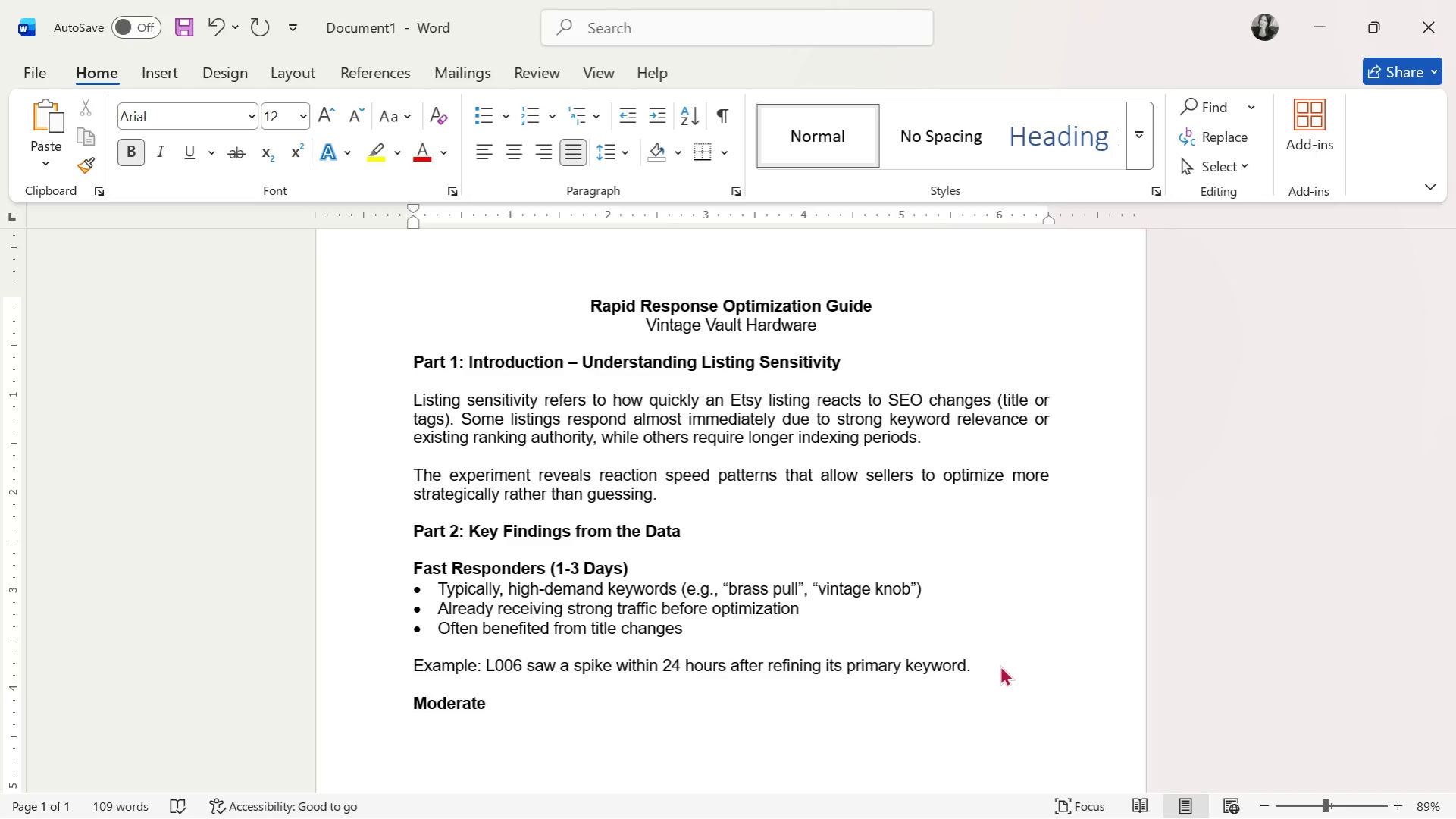 
wait(5.58)
 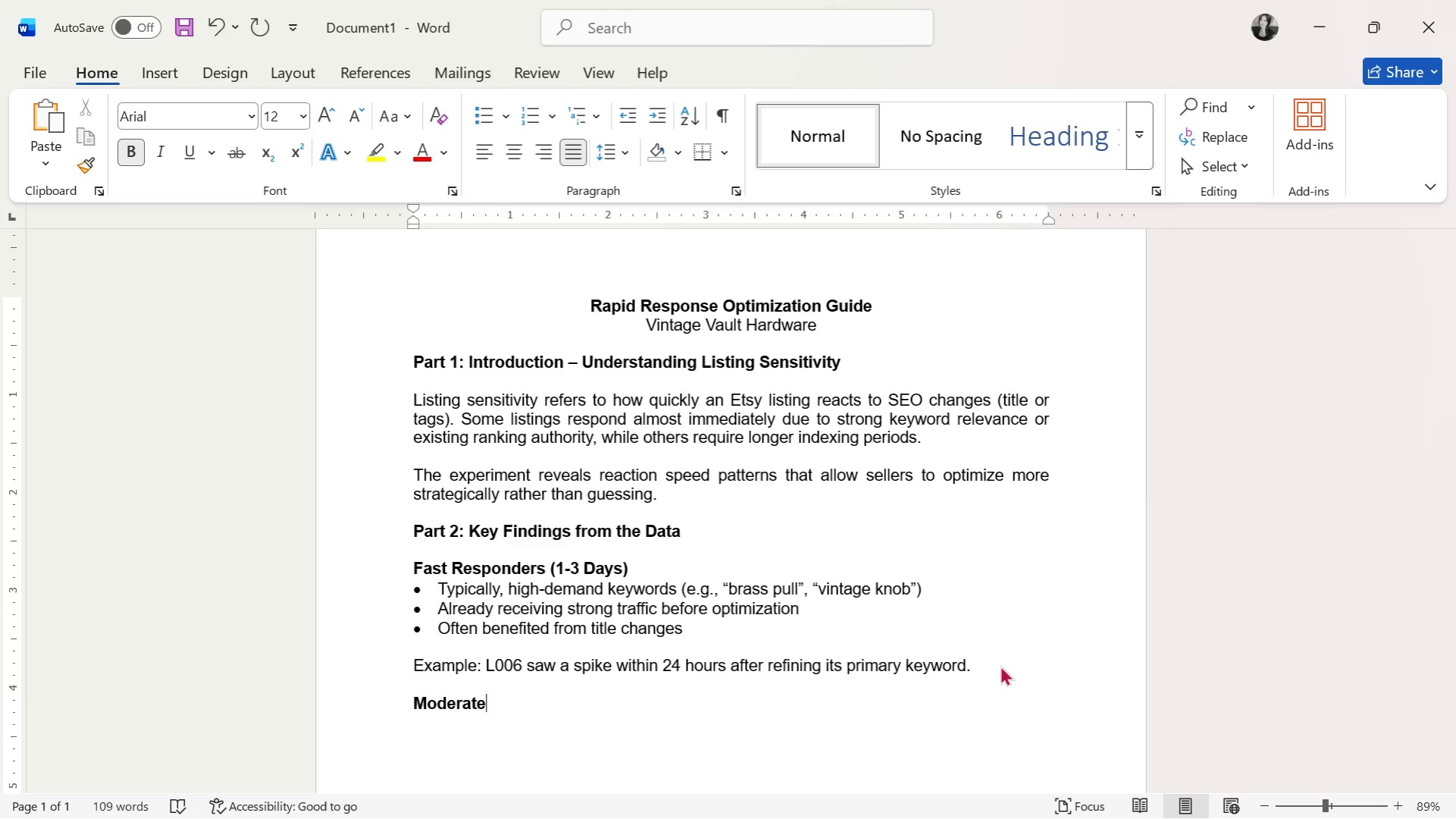 
type( Responders (4-7 d)
key(Backspace)
type(Dy)
key(Backspace)
type(ays))
 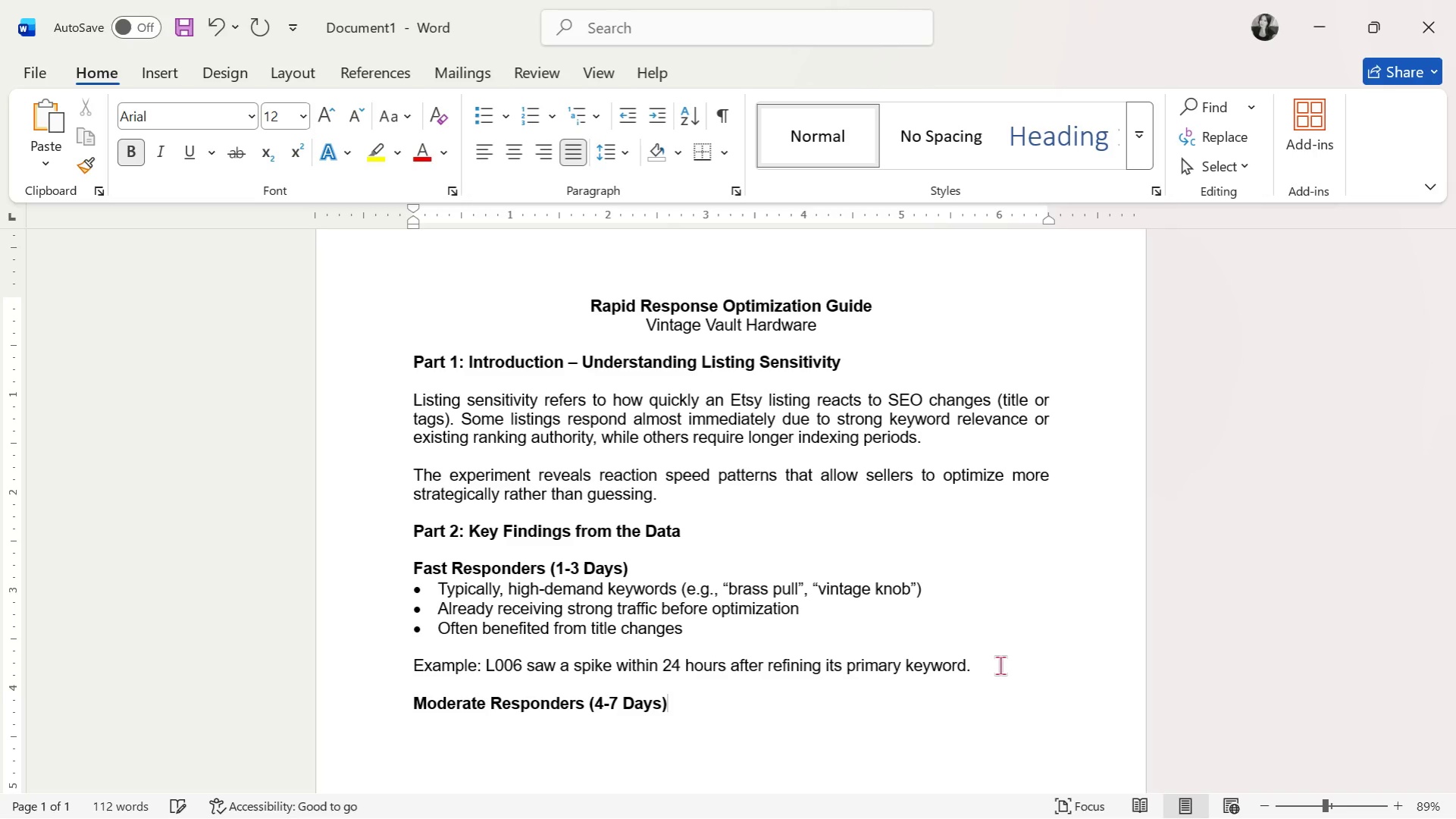 
key(Enter)
 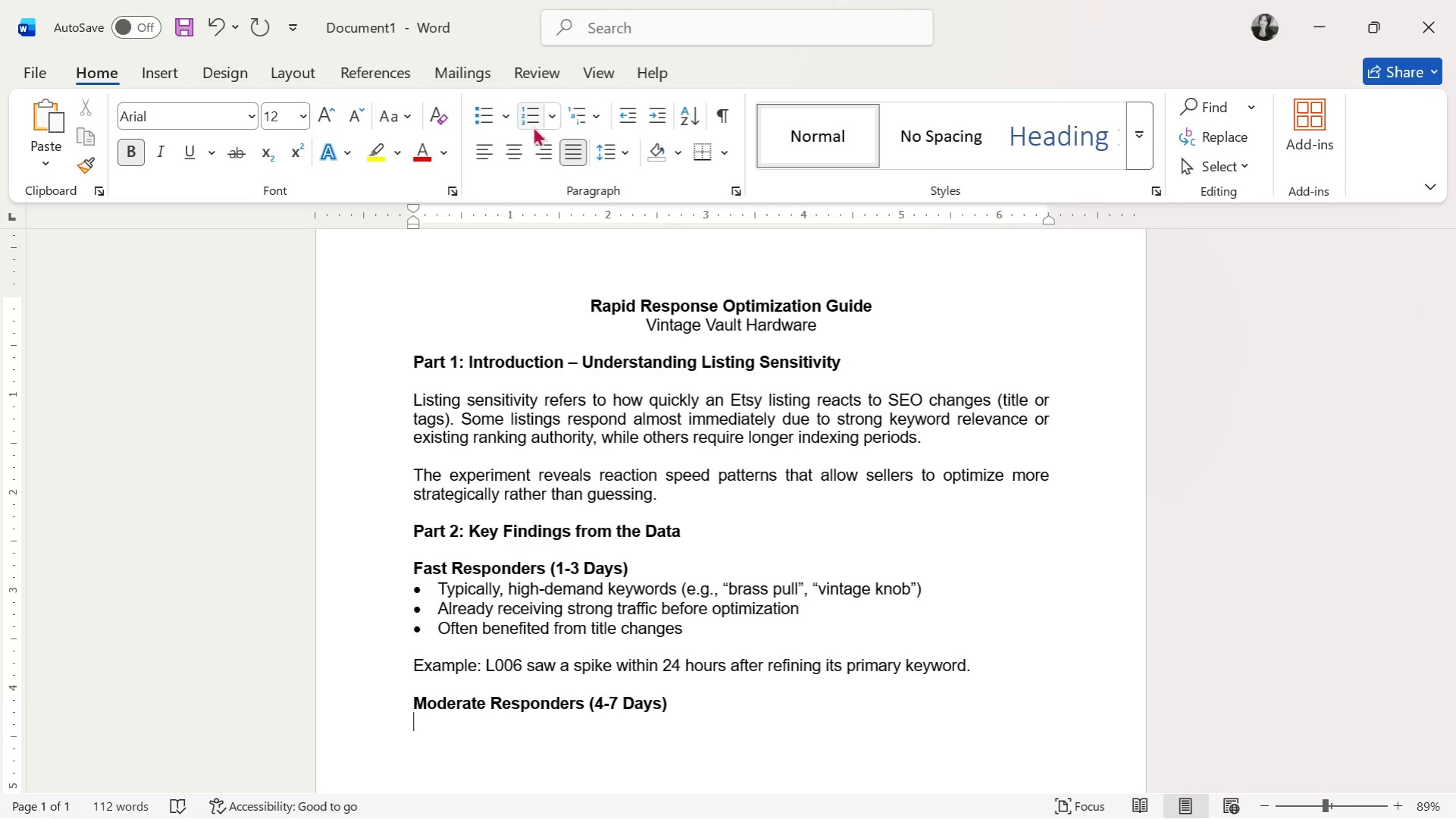 
left_click([486, 115])
 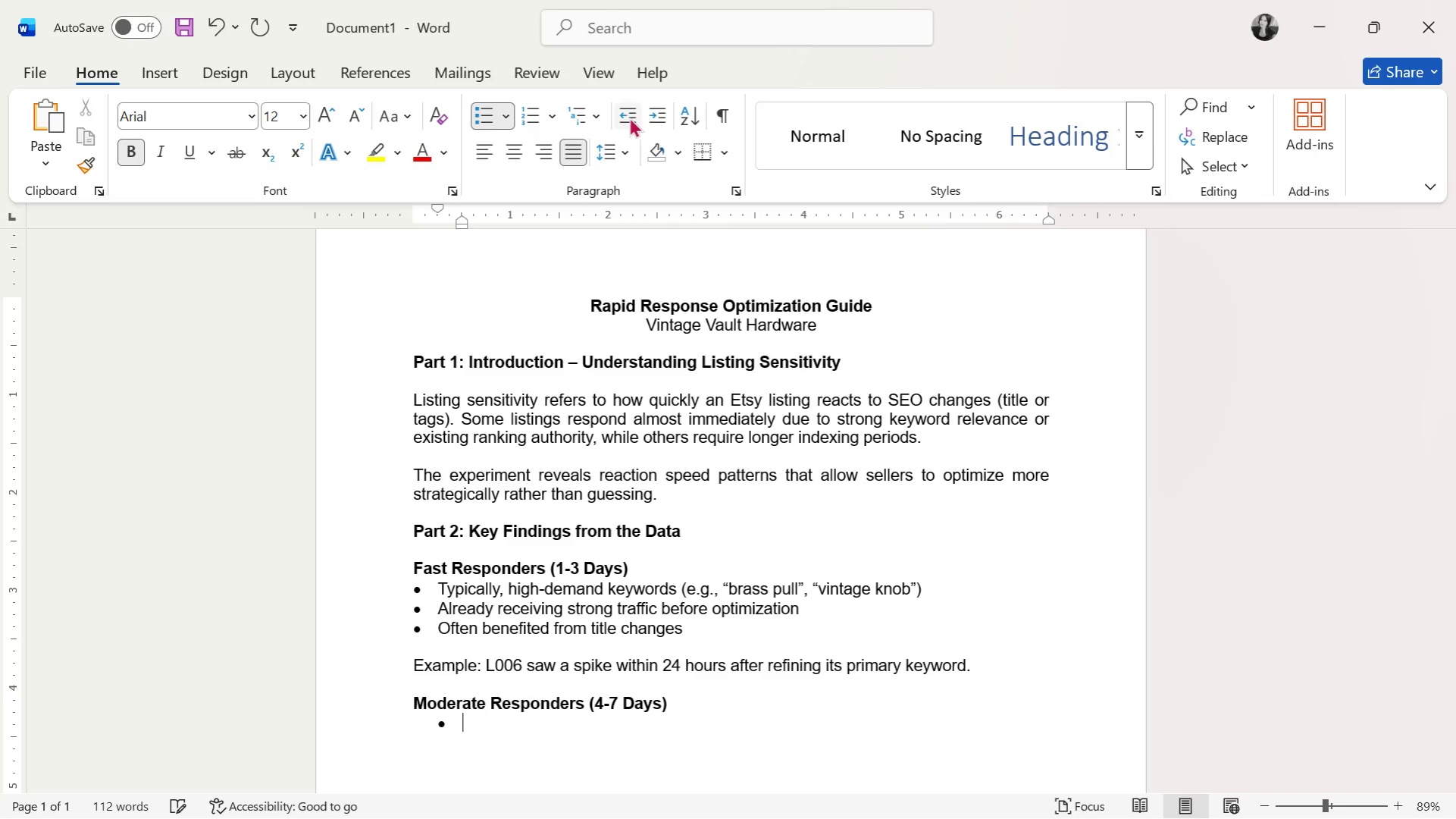 
left_click([629, 117])
 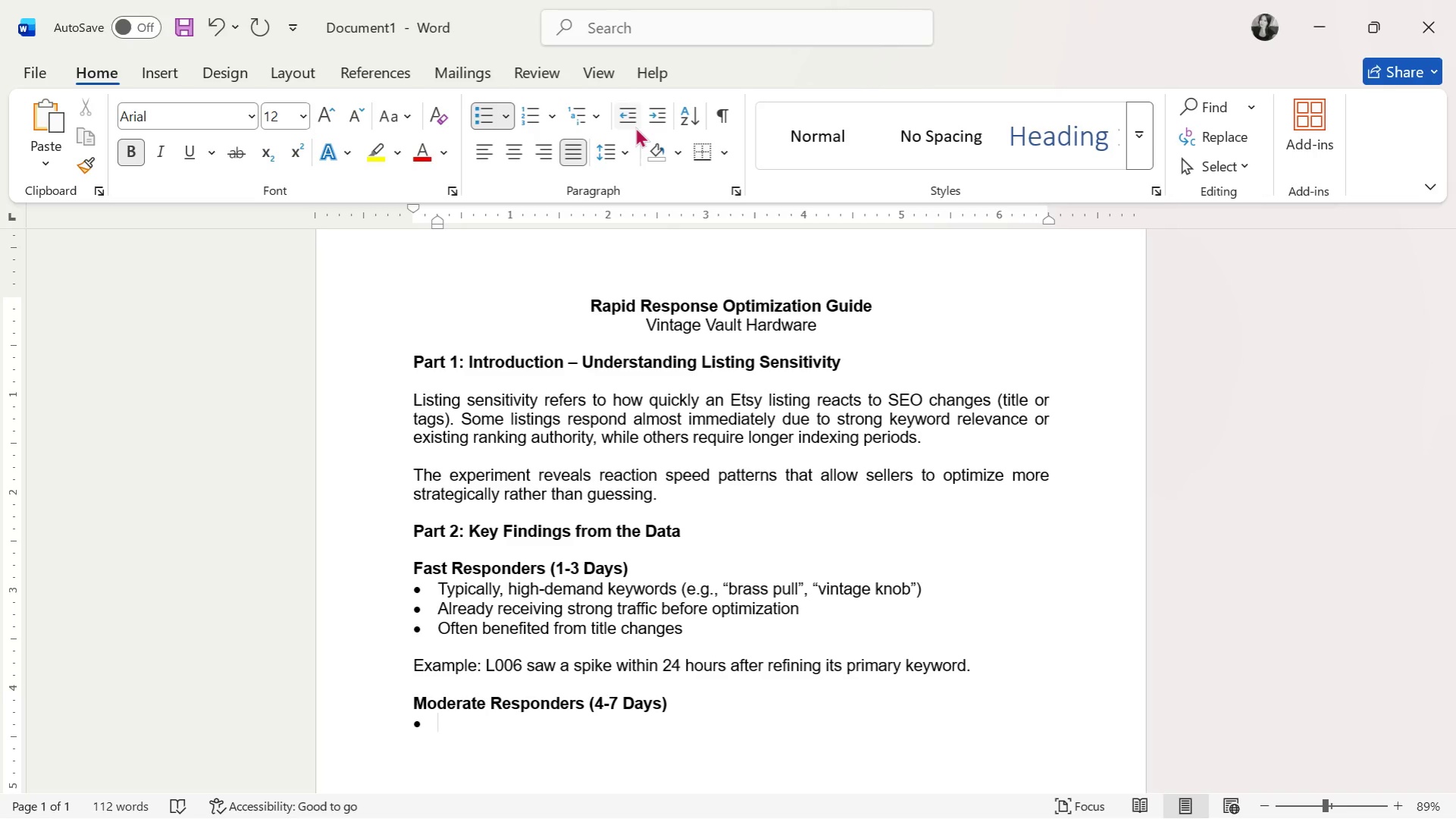 
key(CapsLock)
 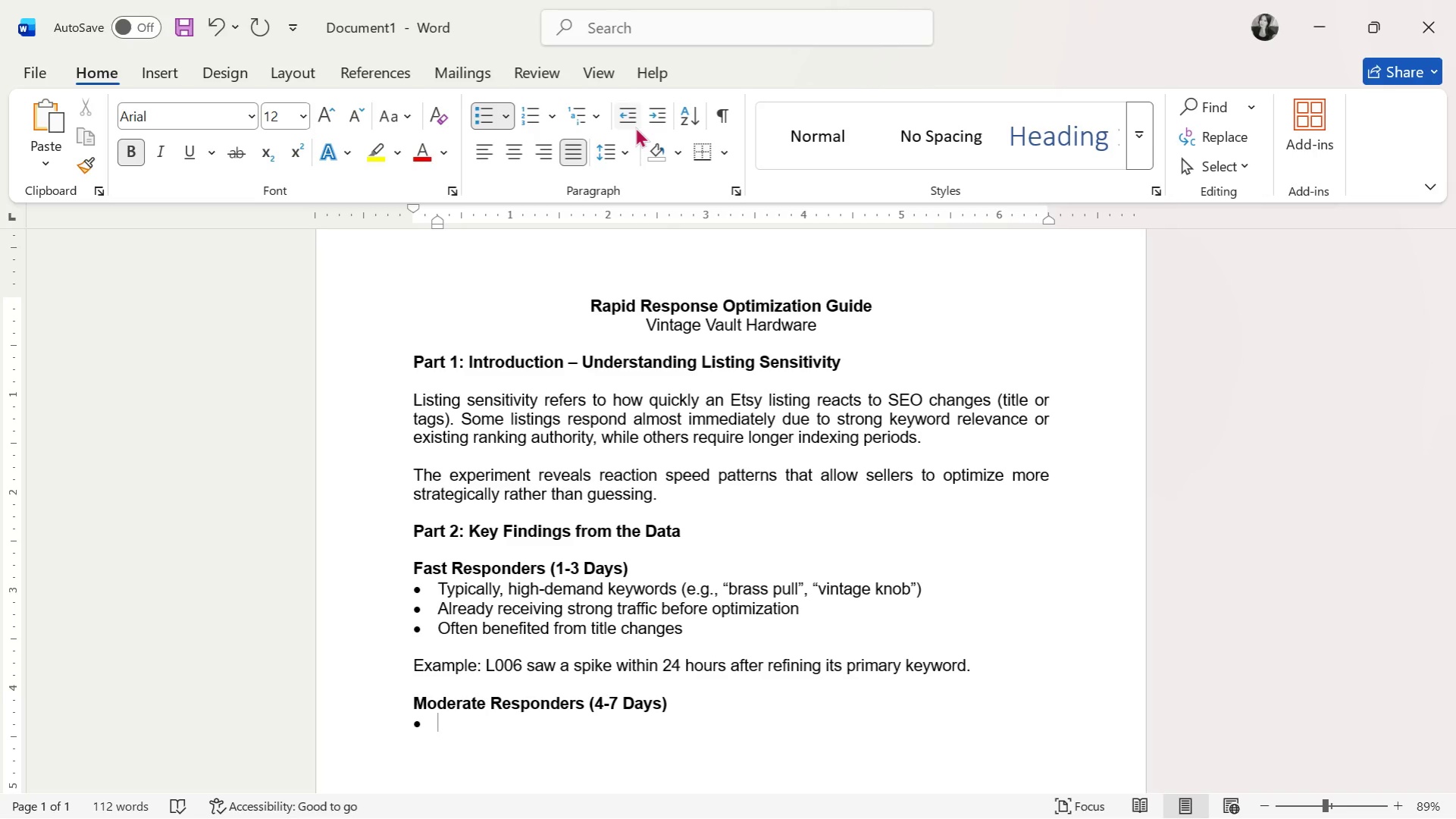 
key(N)
 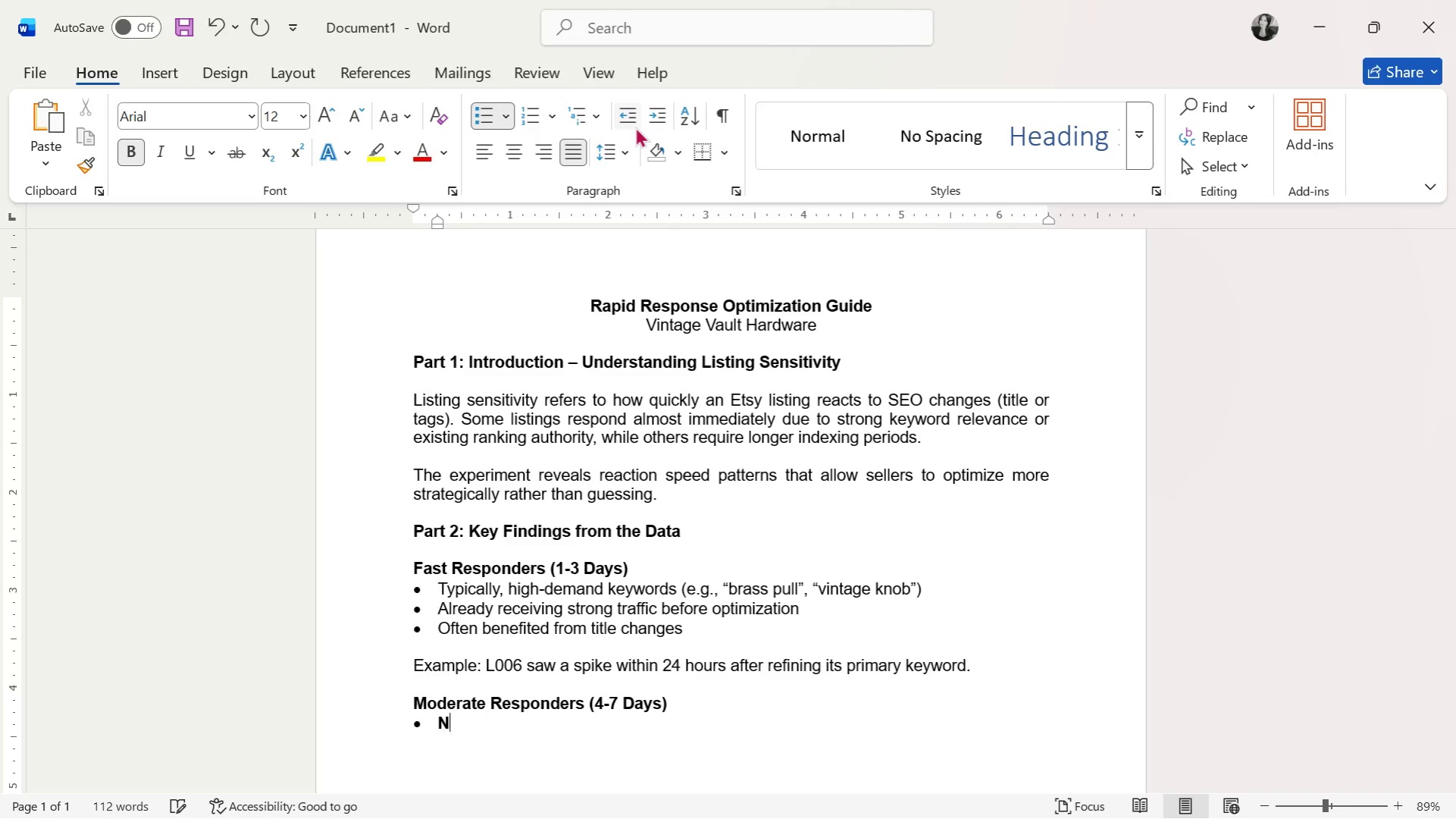 
key(CapsLock)
 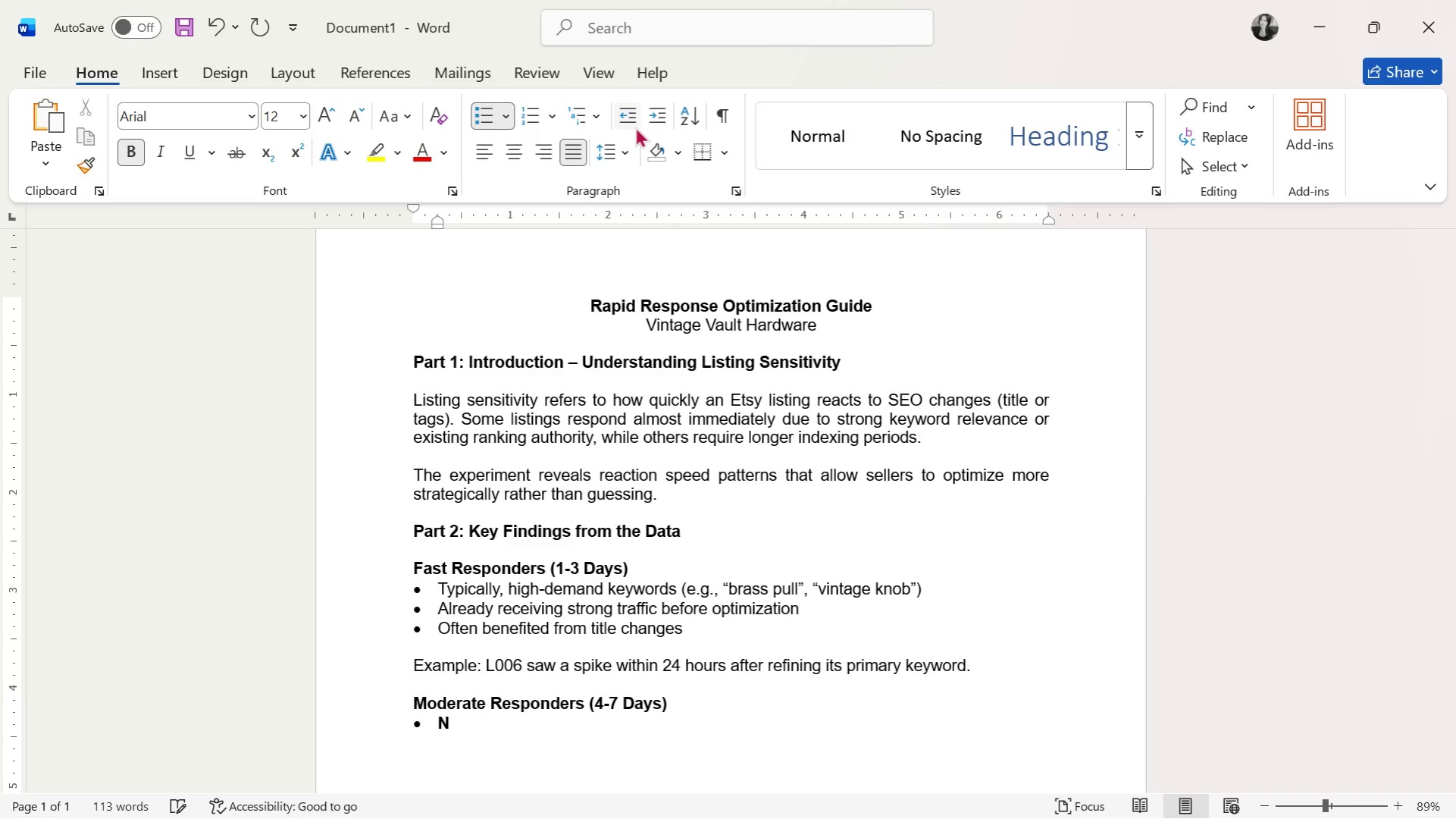 
key(Backspace)
 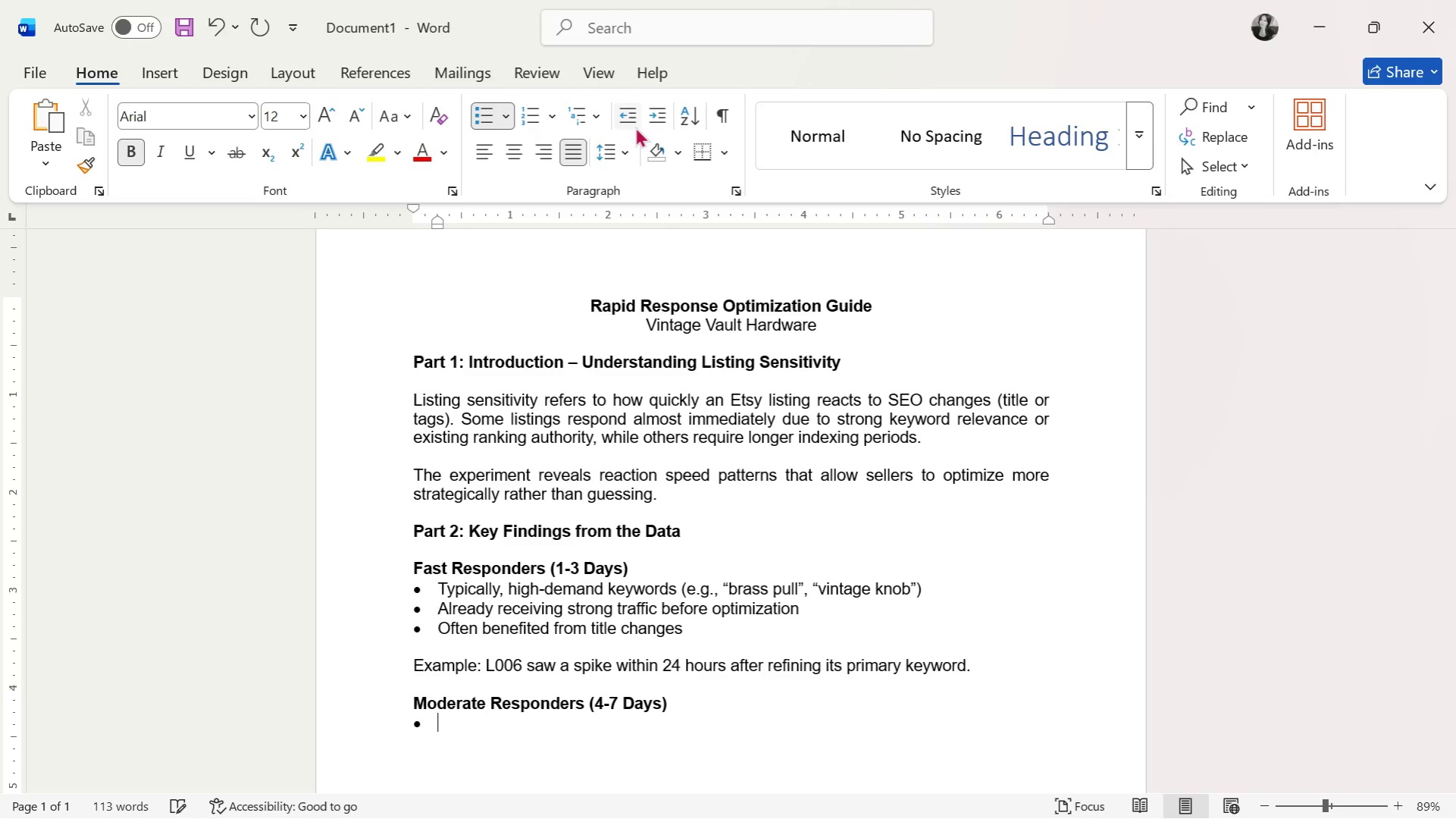 
key(Control+B)
 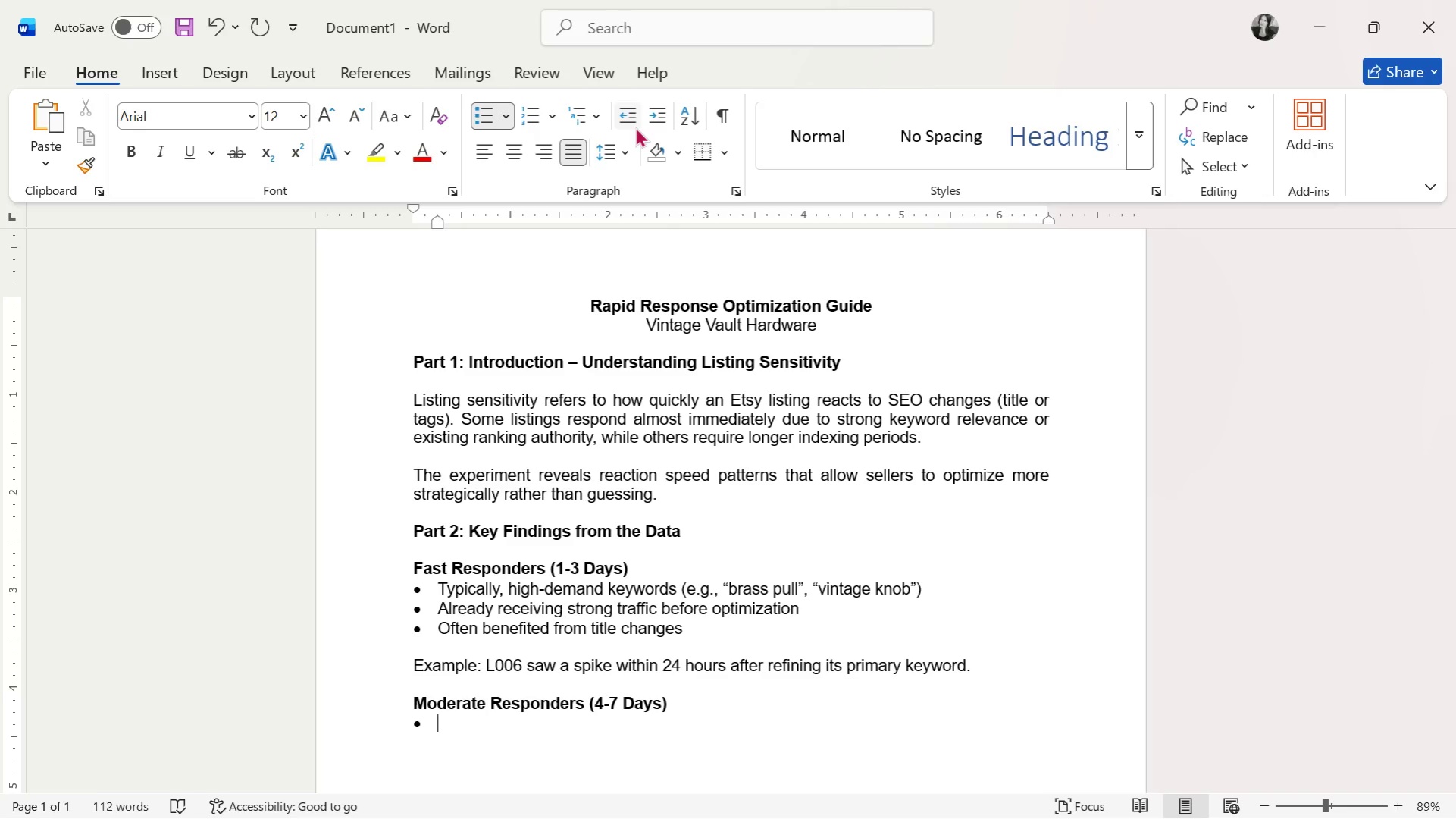 
type(Needed time for Etsy indexing and buyer interaction)
 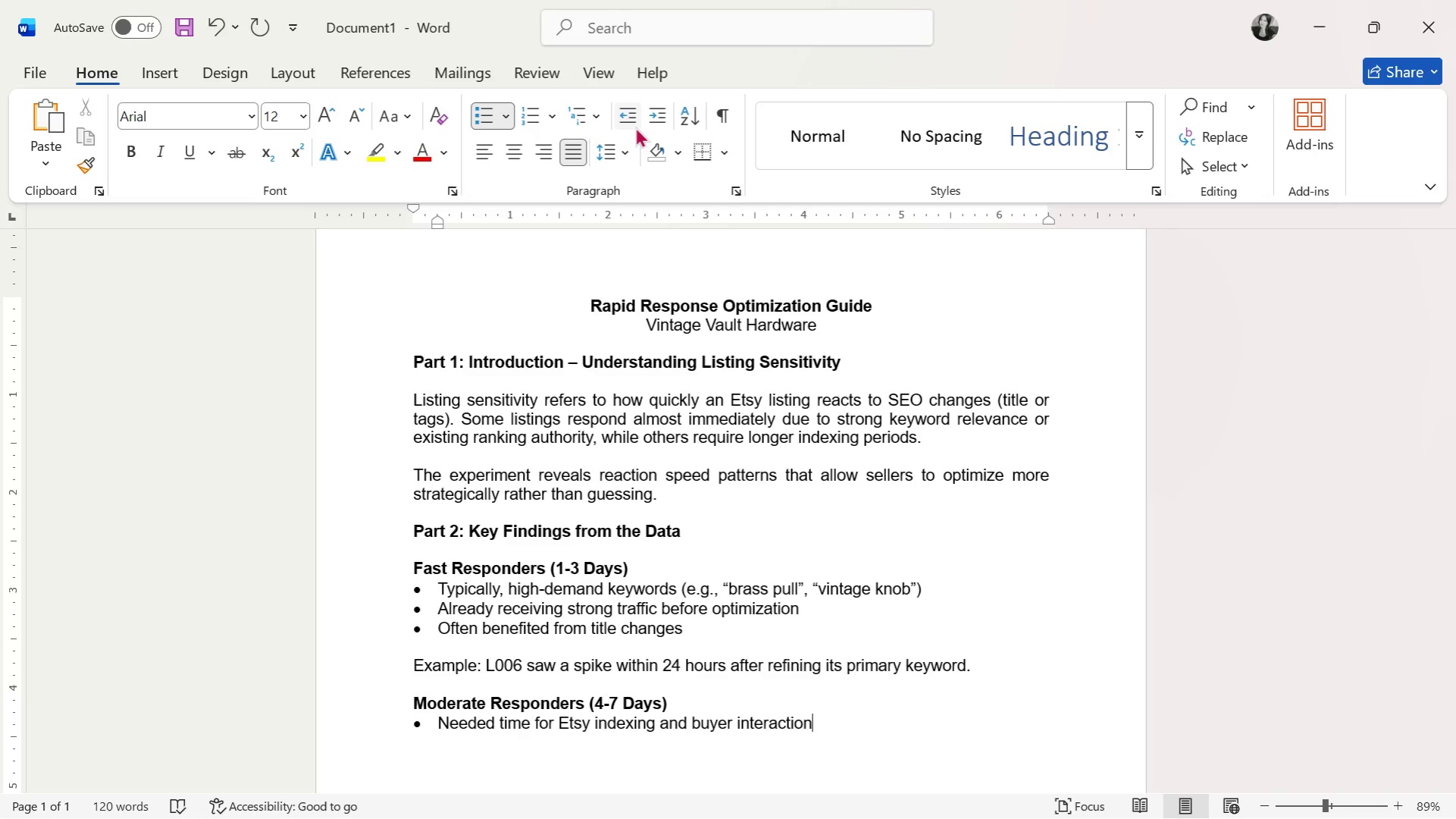 
hold_key(key=Enter, duration=0.31)
 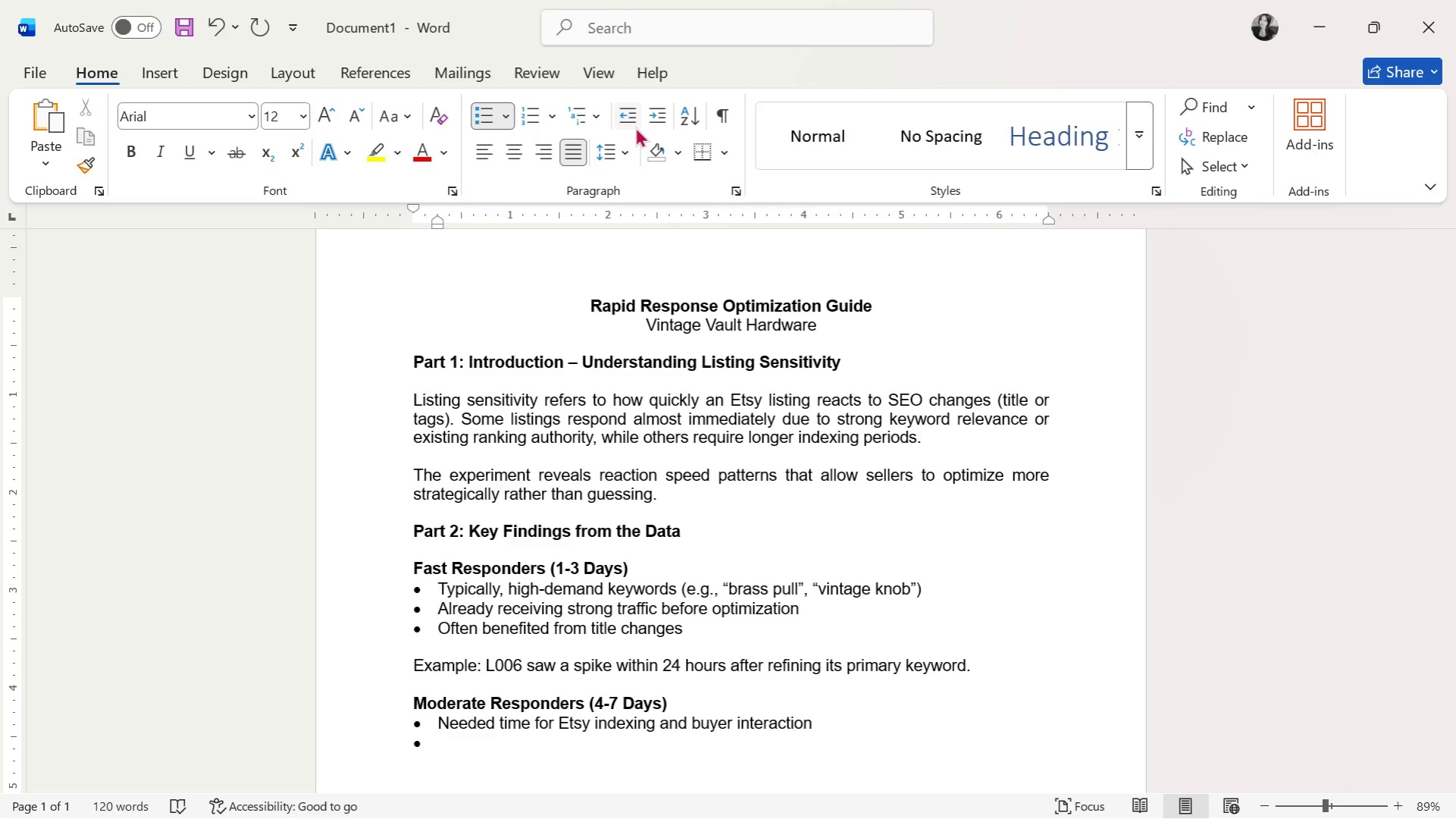 
wait(8.67)
 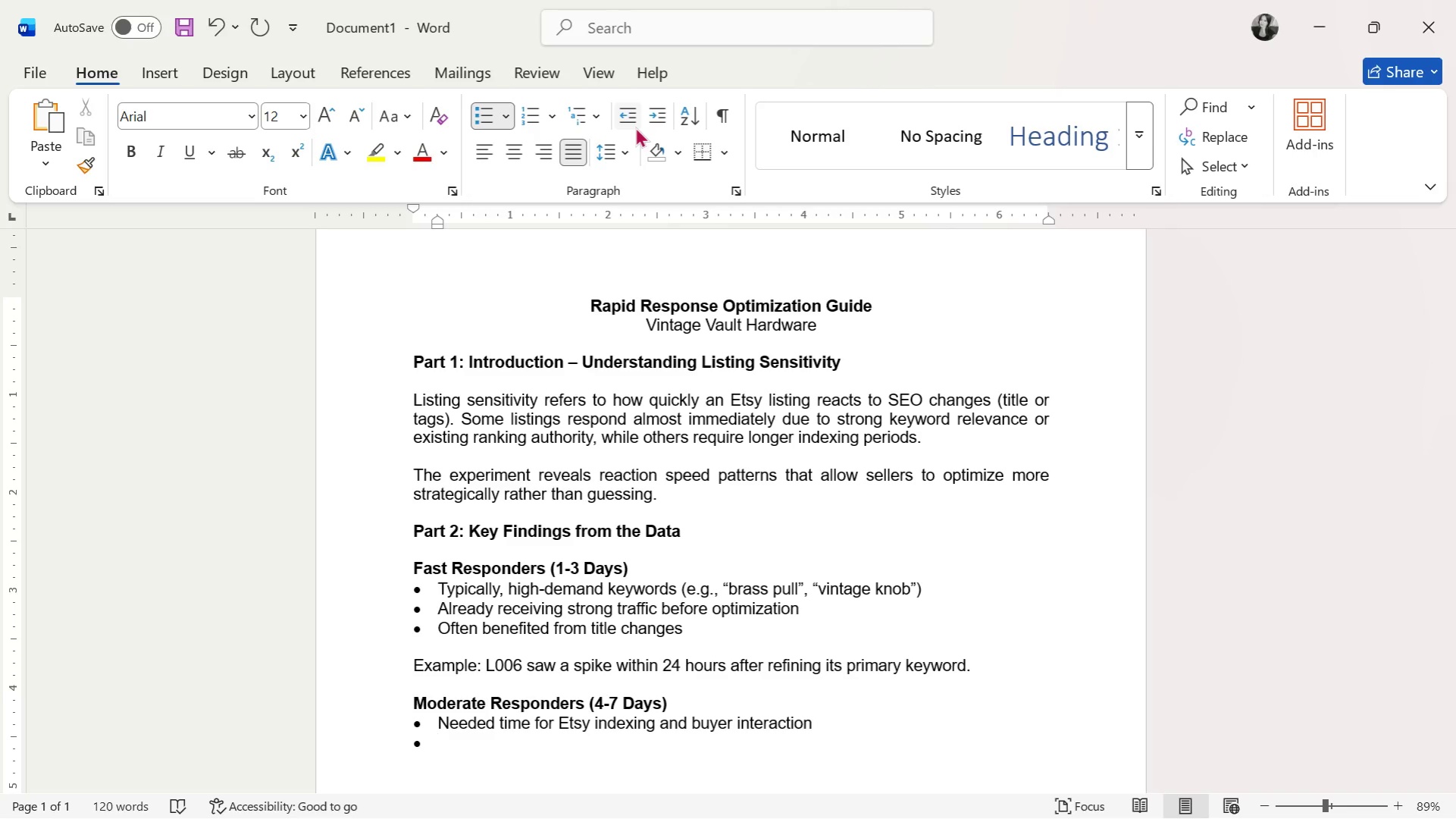 
type(Often niche or mid-competition keywords)
 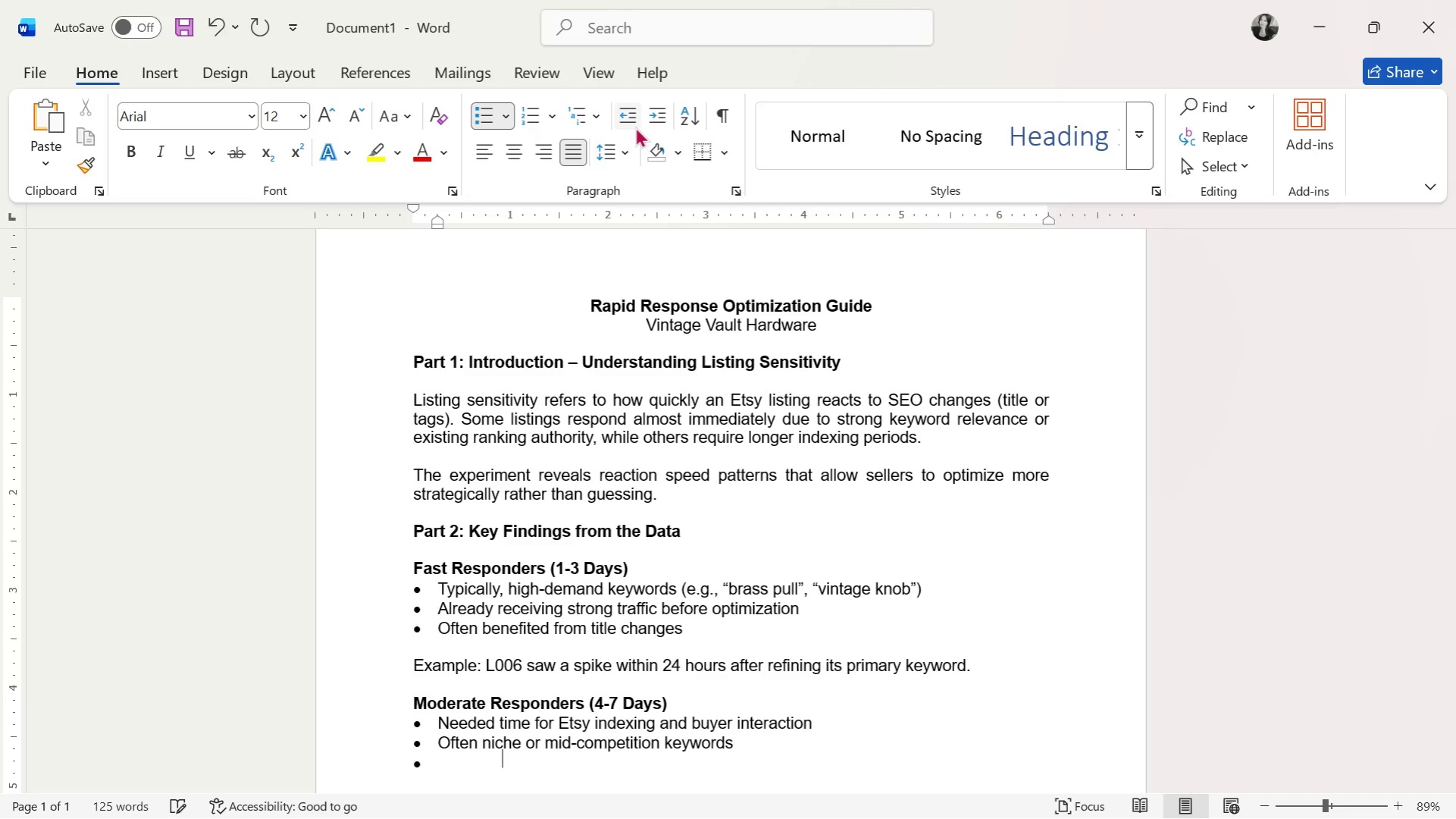 
key(Enter)
 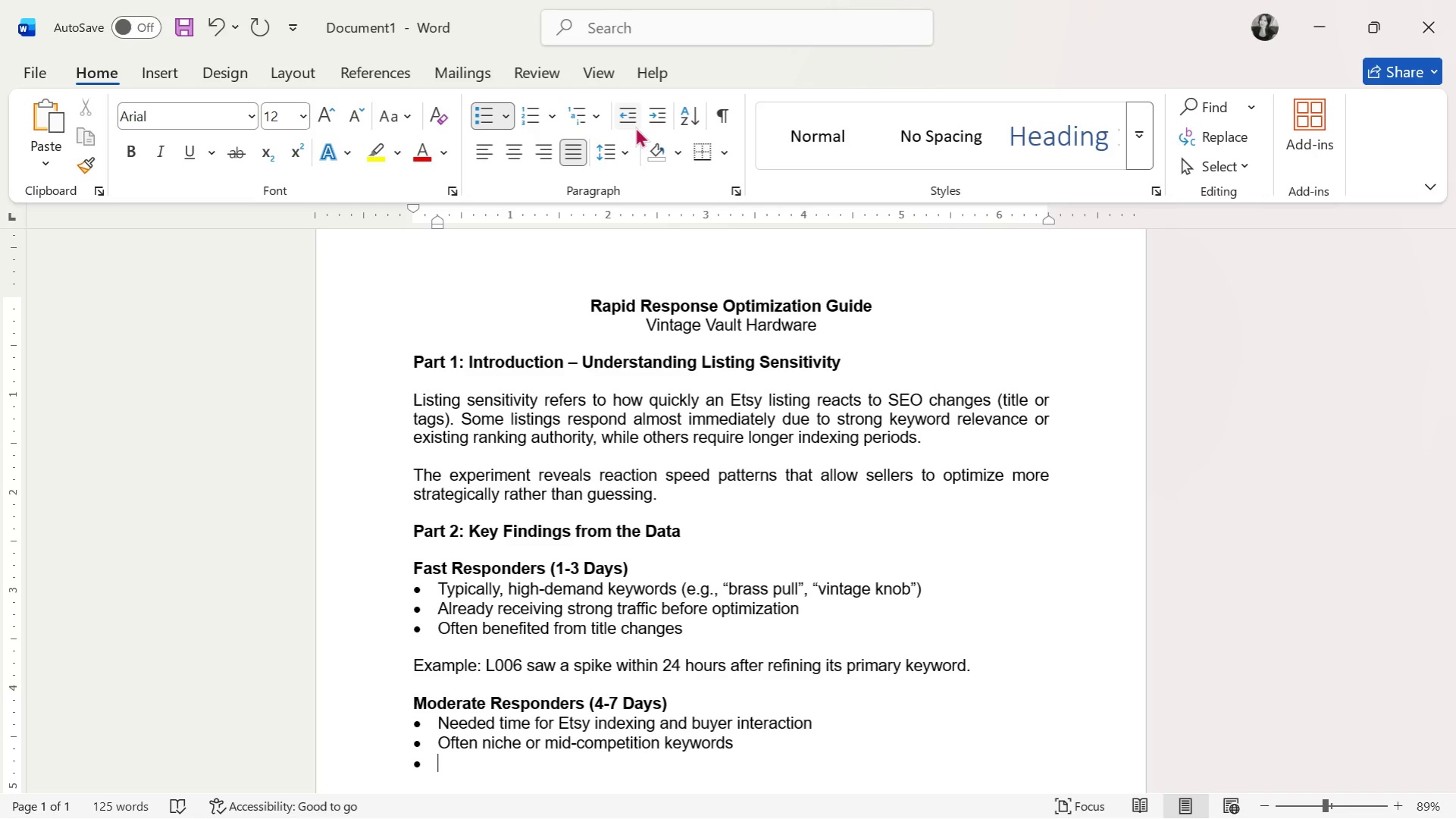 
wait(10.75)
 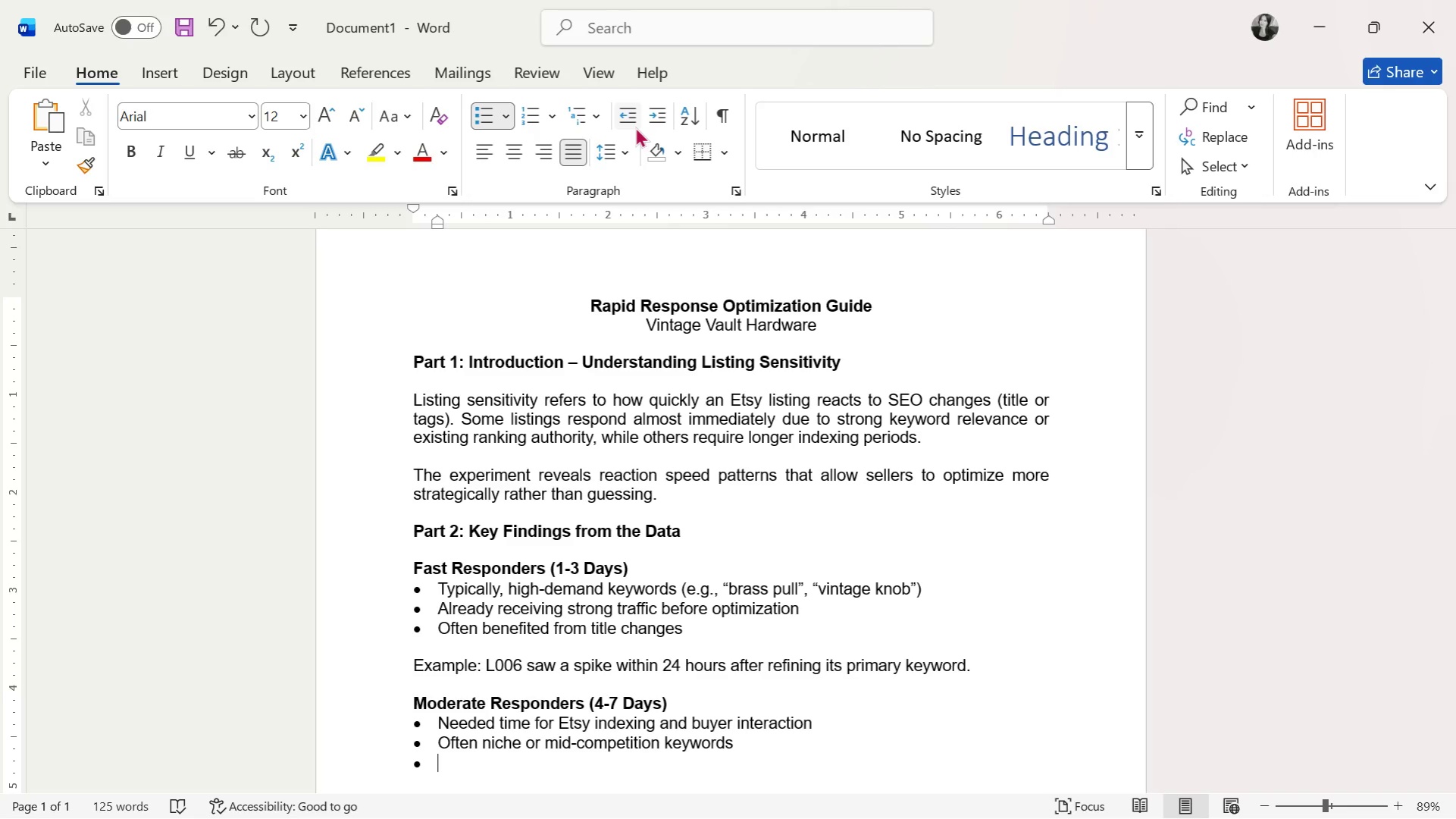 
key(Alt+AltLeft)
 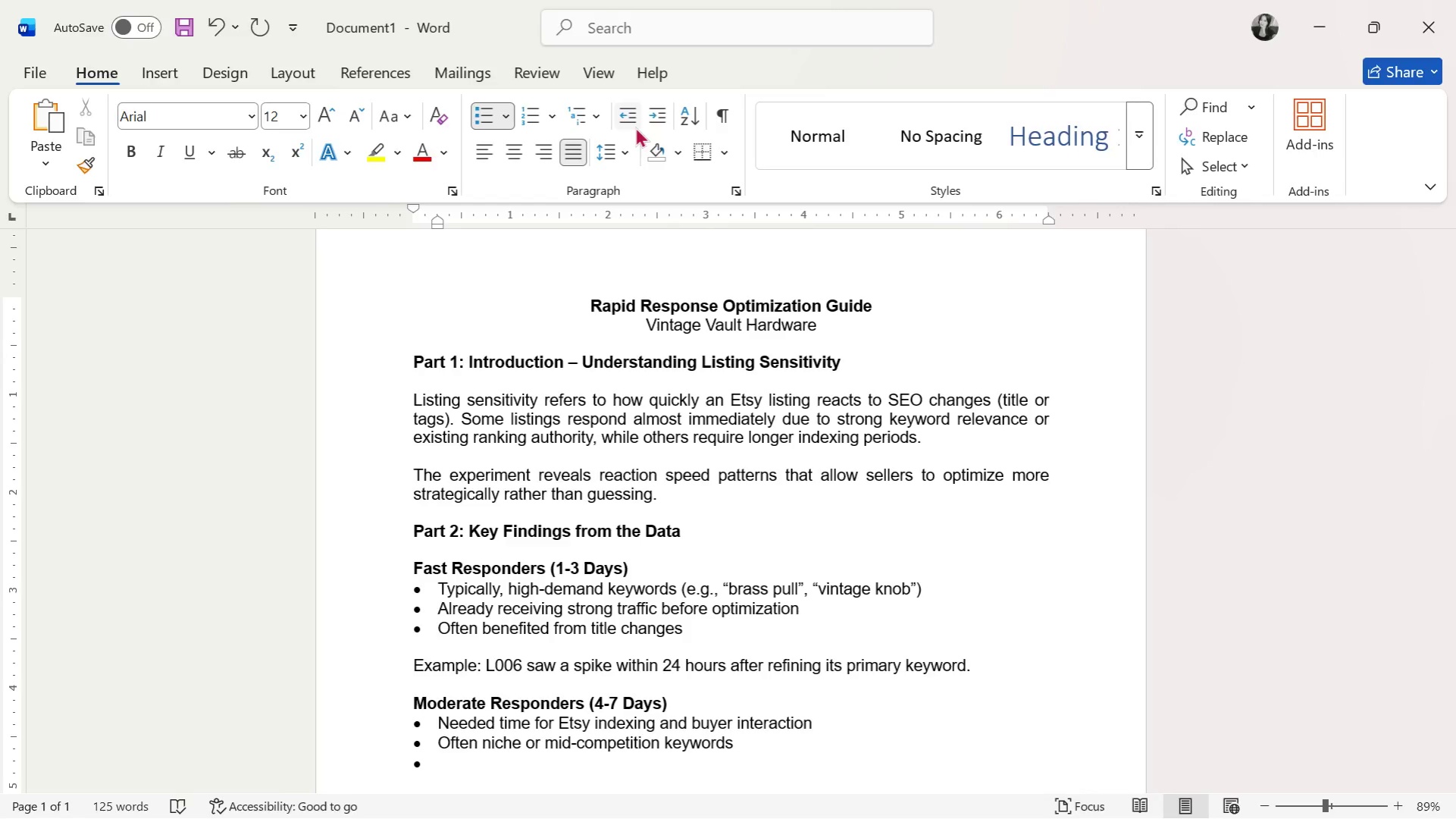 
key(Alt+Tab)